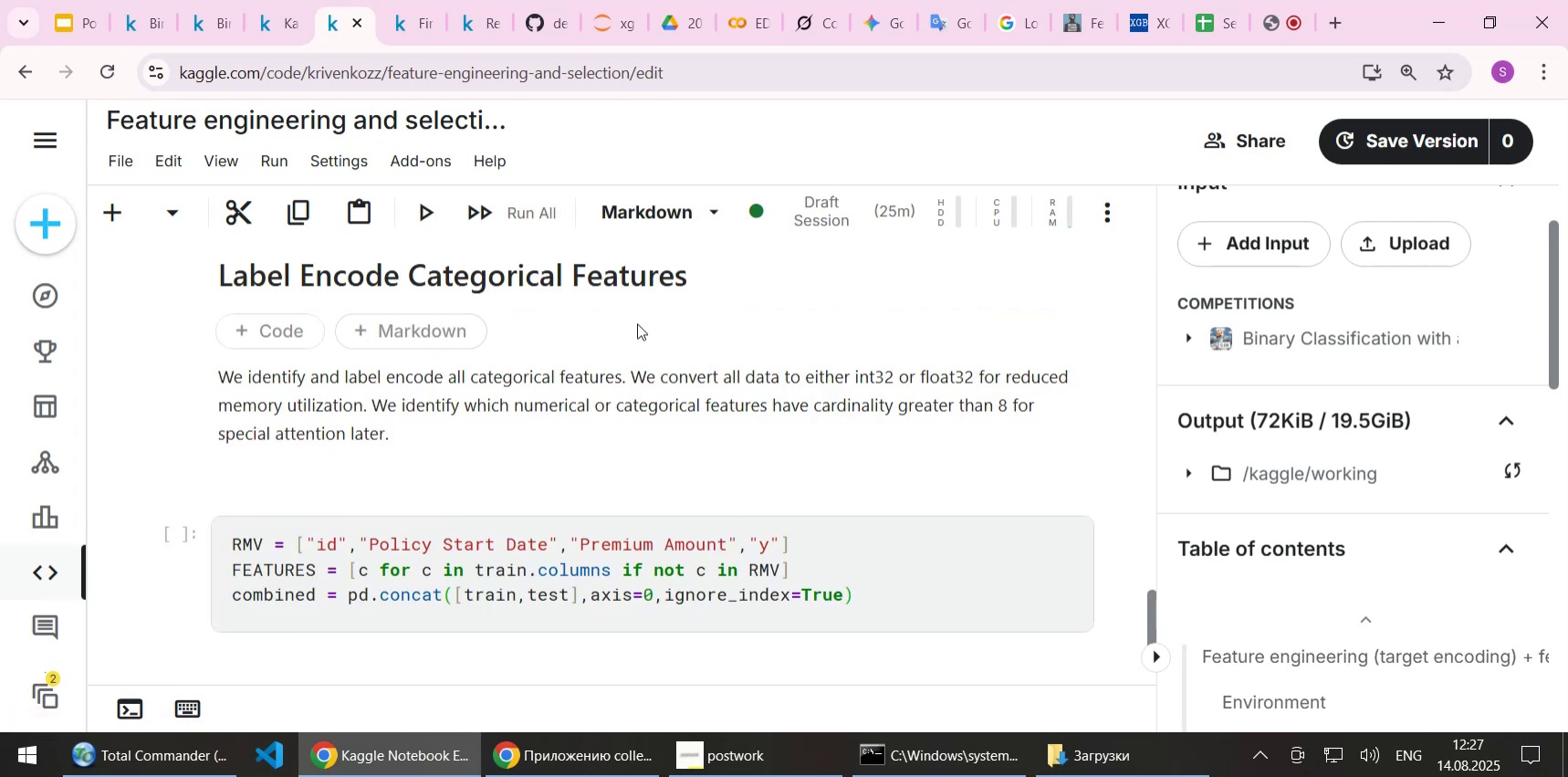 
left_click([624, 401])
 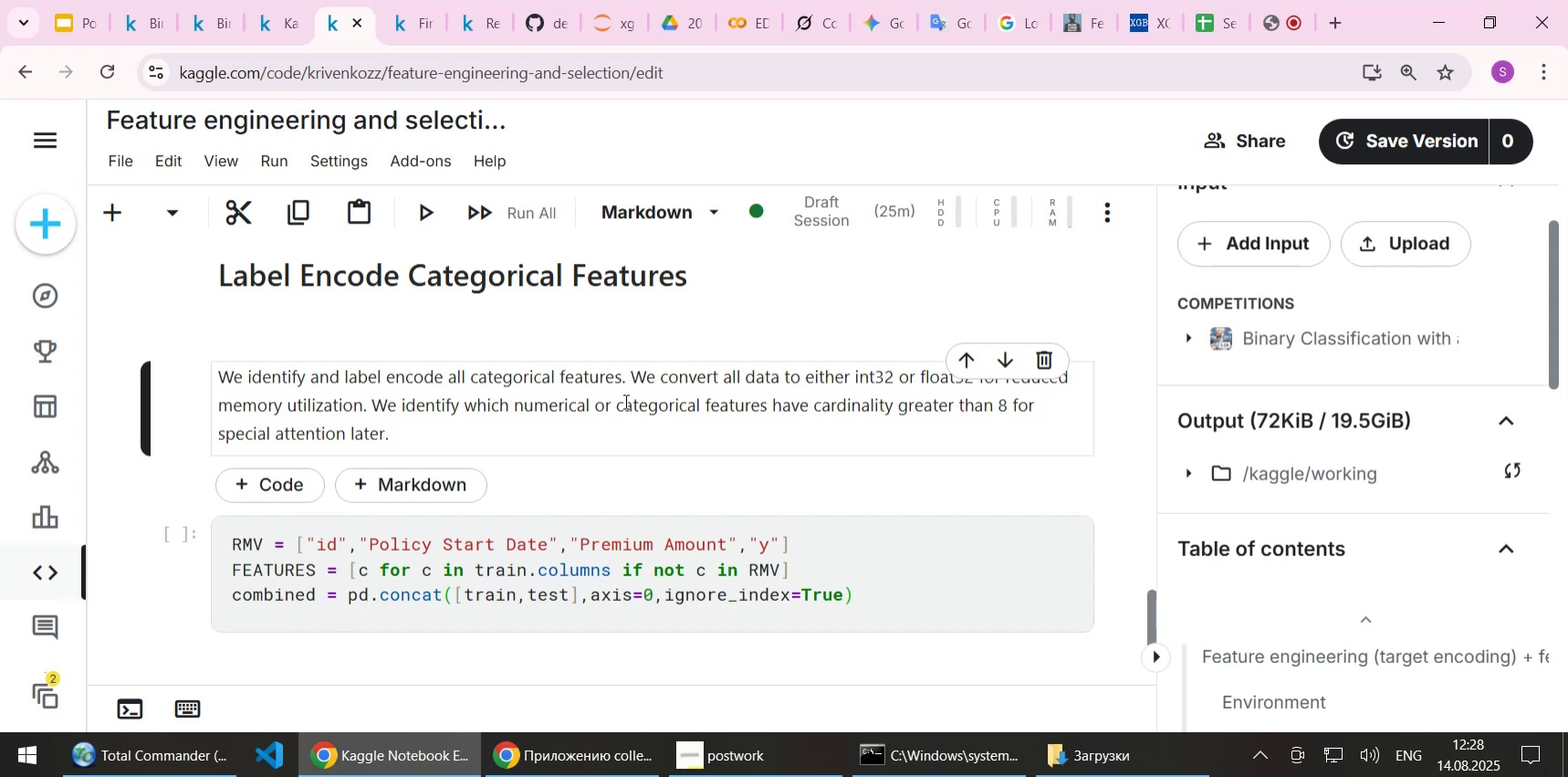 
wait(10.39)
 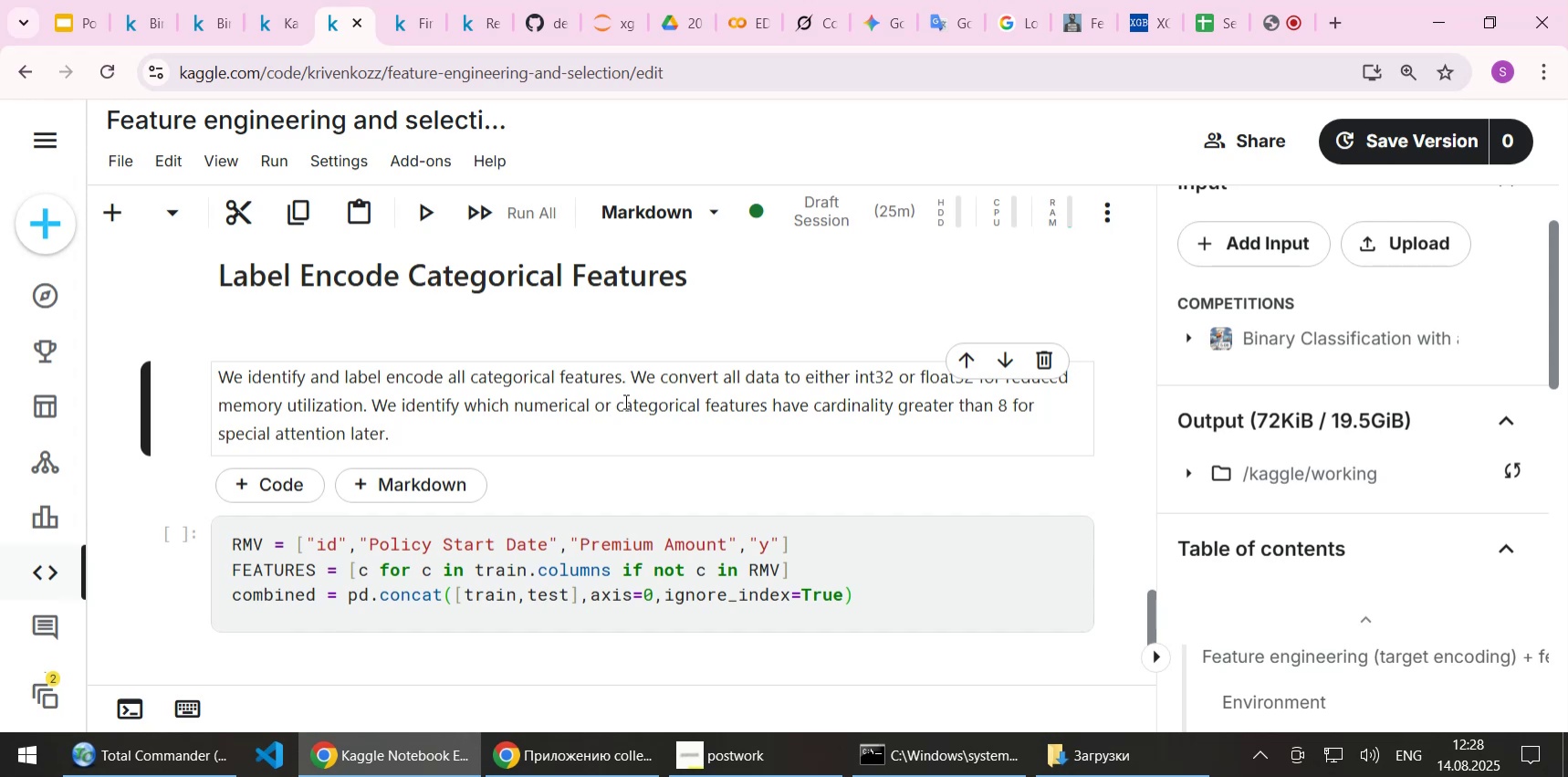 
left_click([355, 547])
 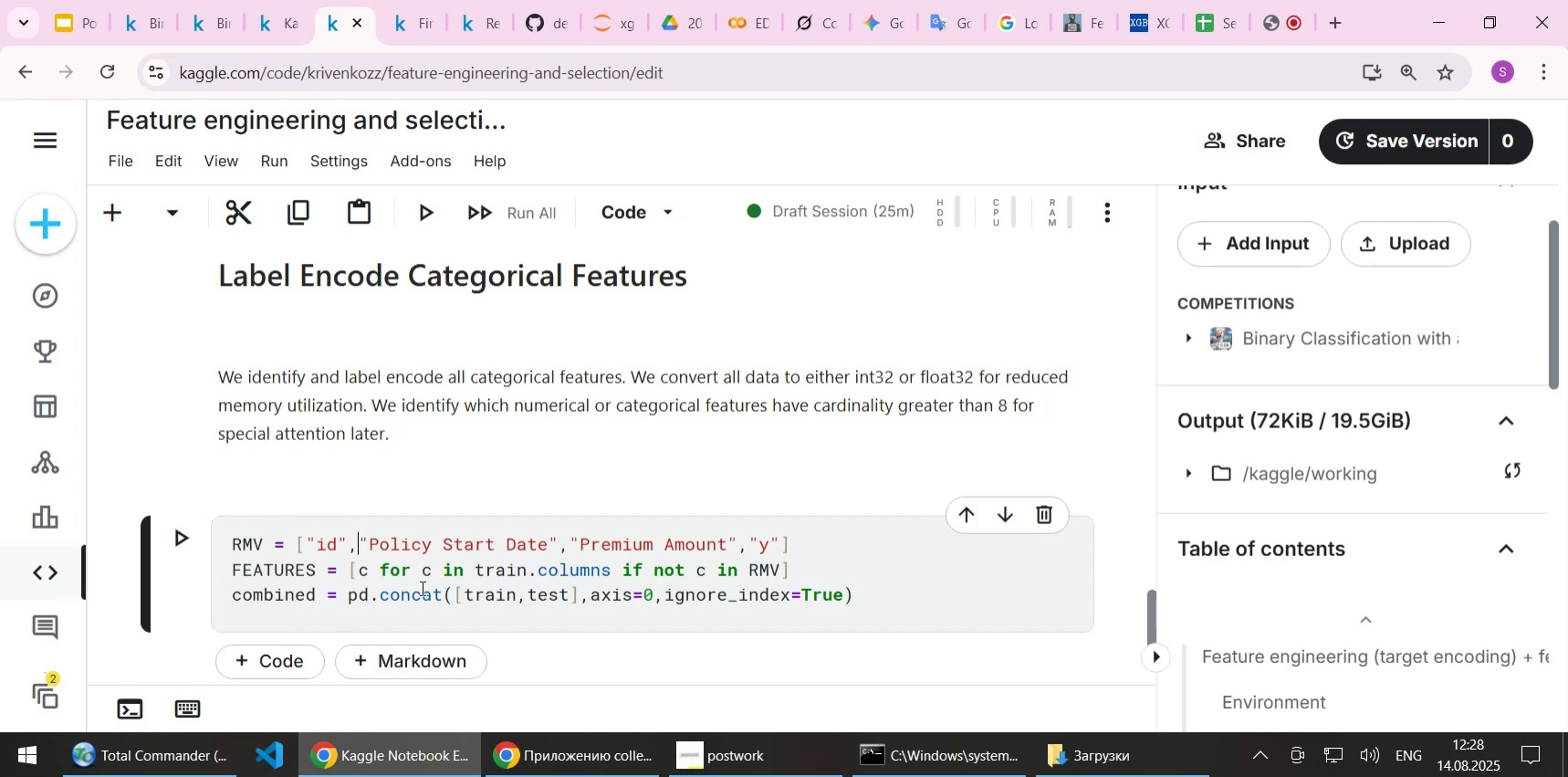 
hold_key(key=ArrowRight, duration=1.51)
 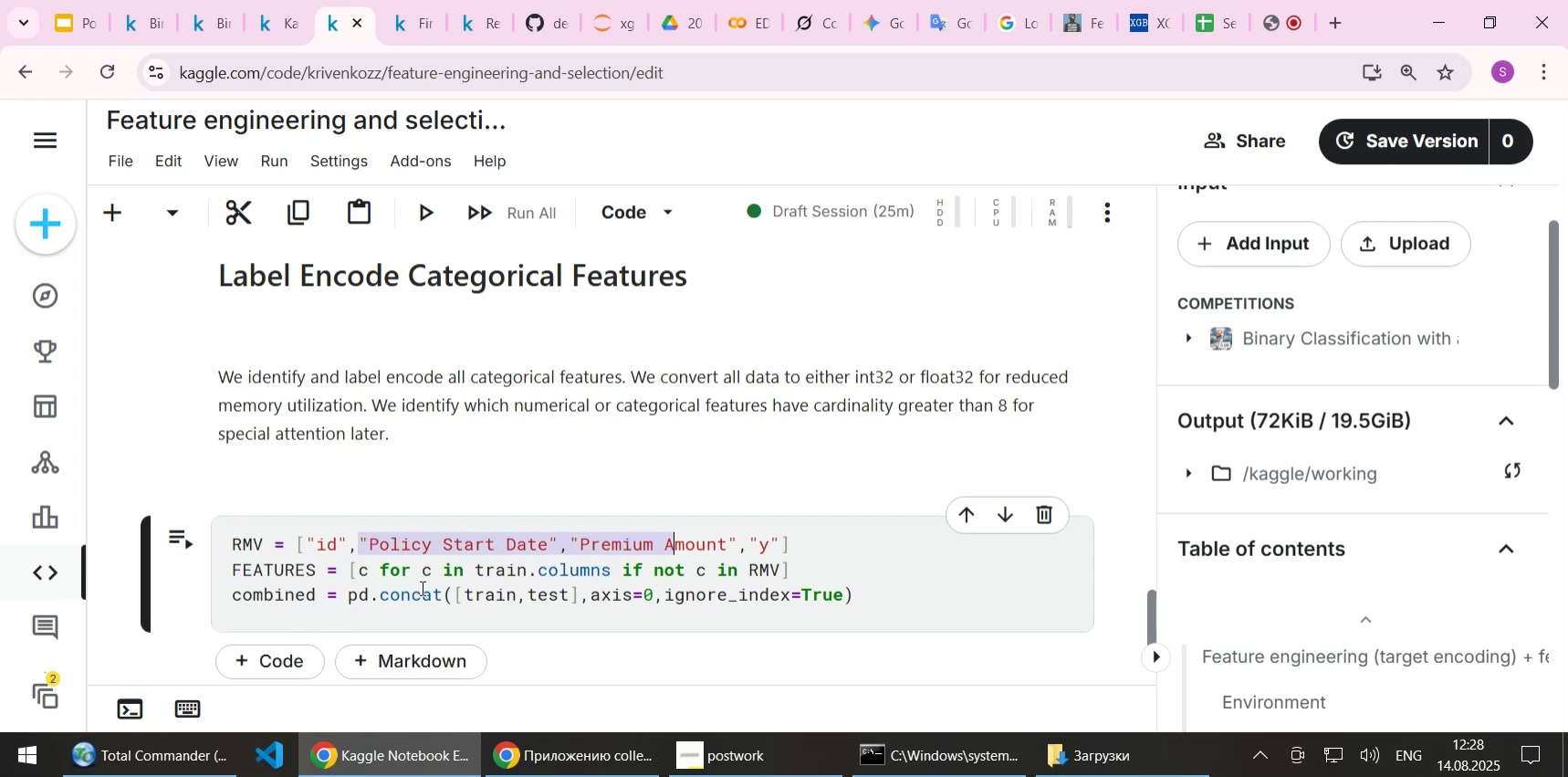 
key(Shift+ArrowRight)
 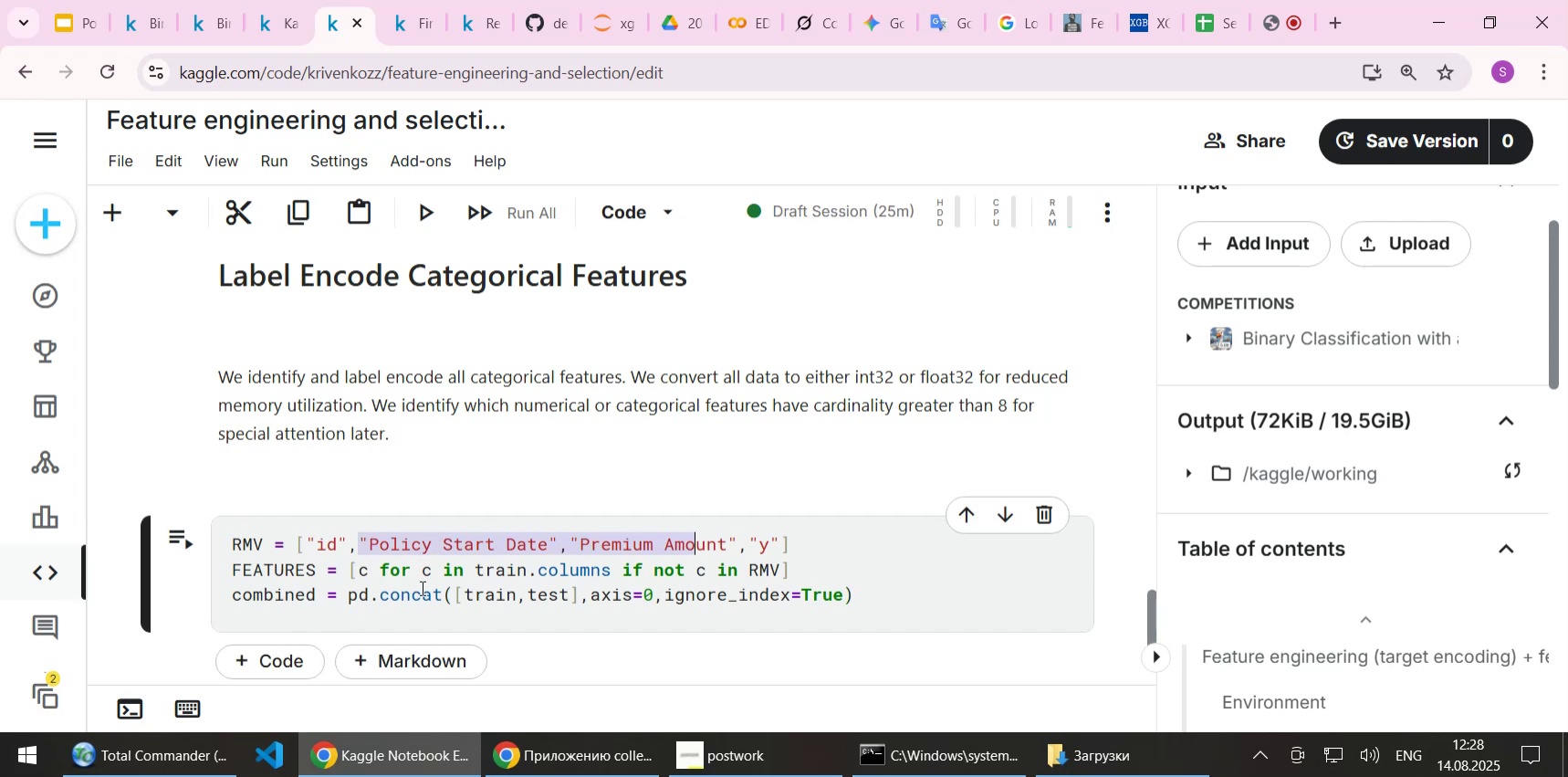 
key(Shift+ArrowRight)
 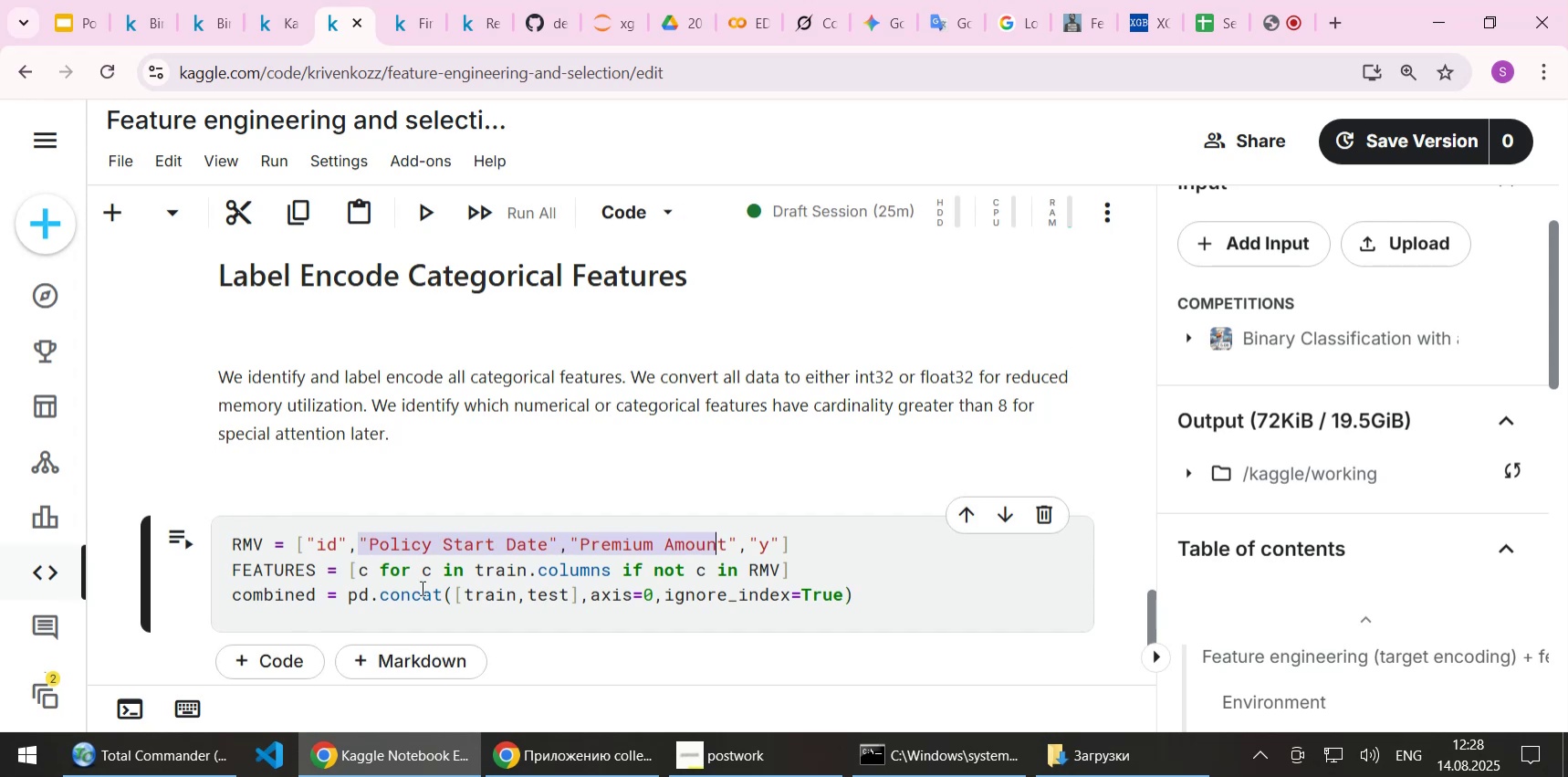 
key(Shift+ArrowRight)
 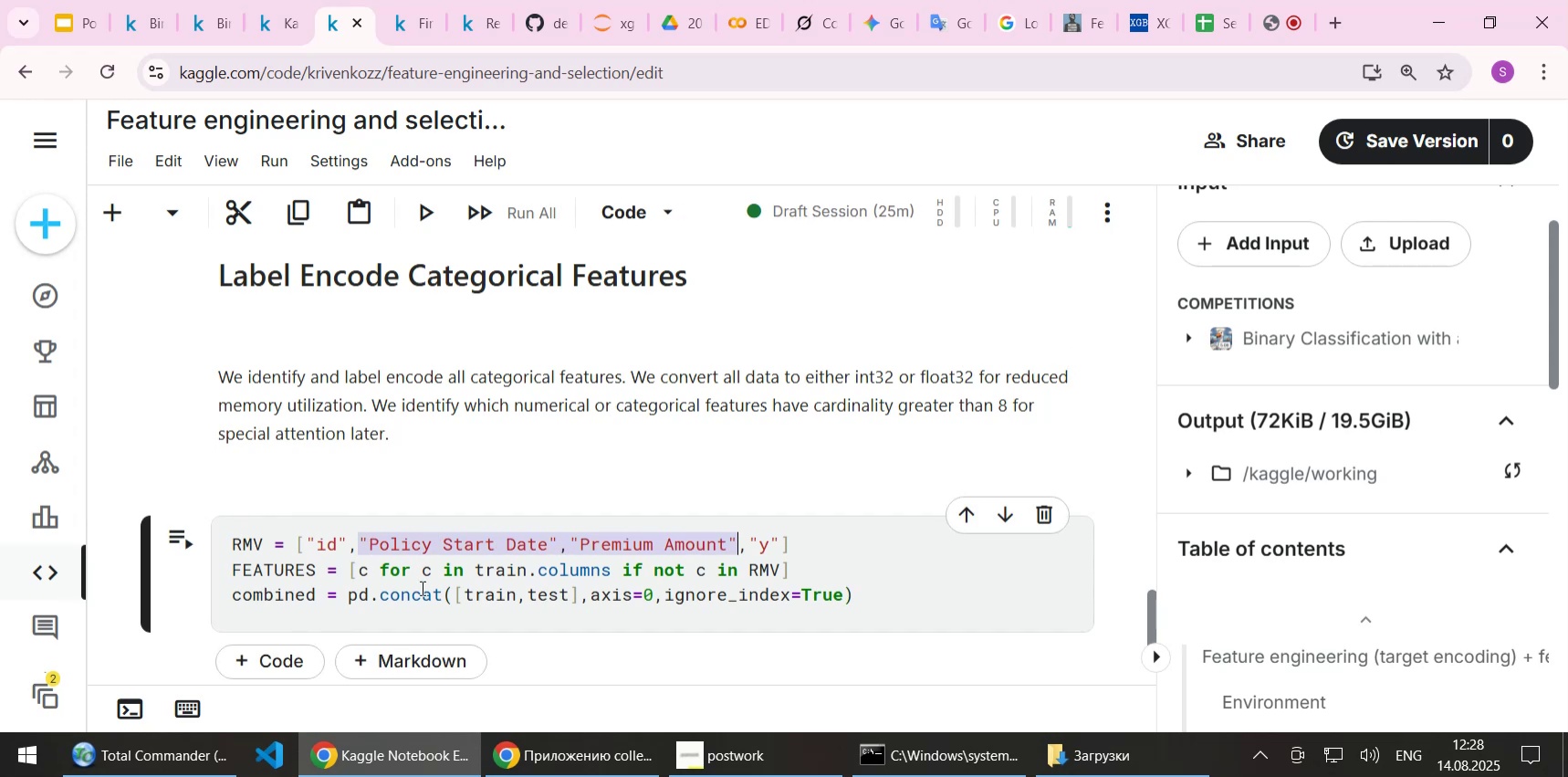 
hold_key(key=ArrowRight, duration=8.47)
 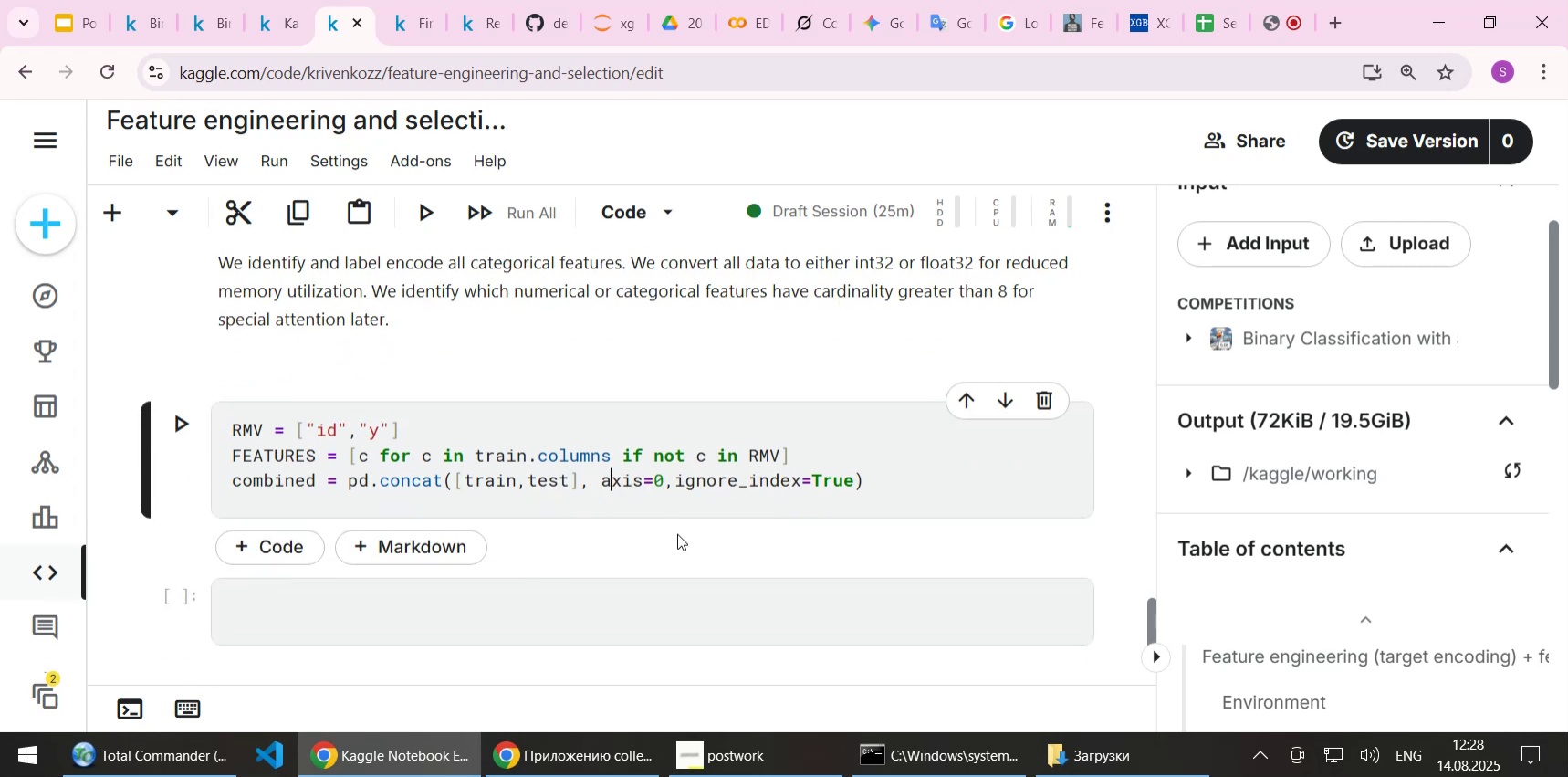 
key(Delete)
 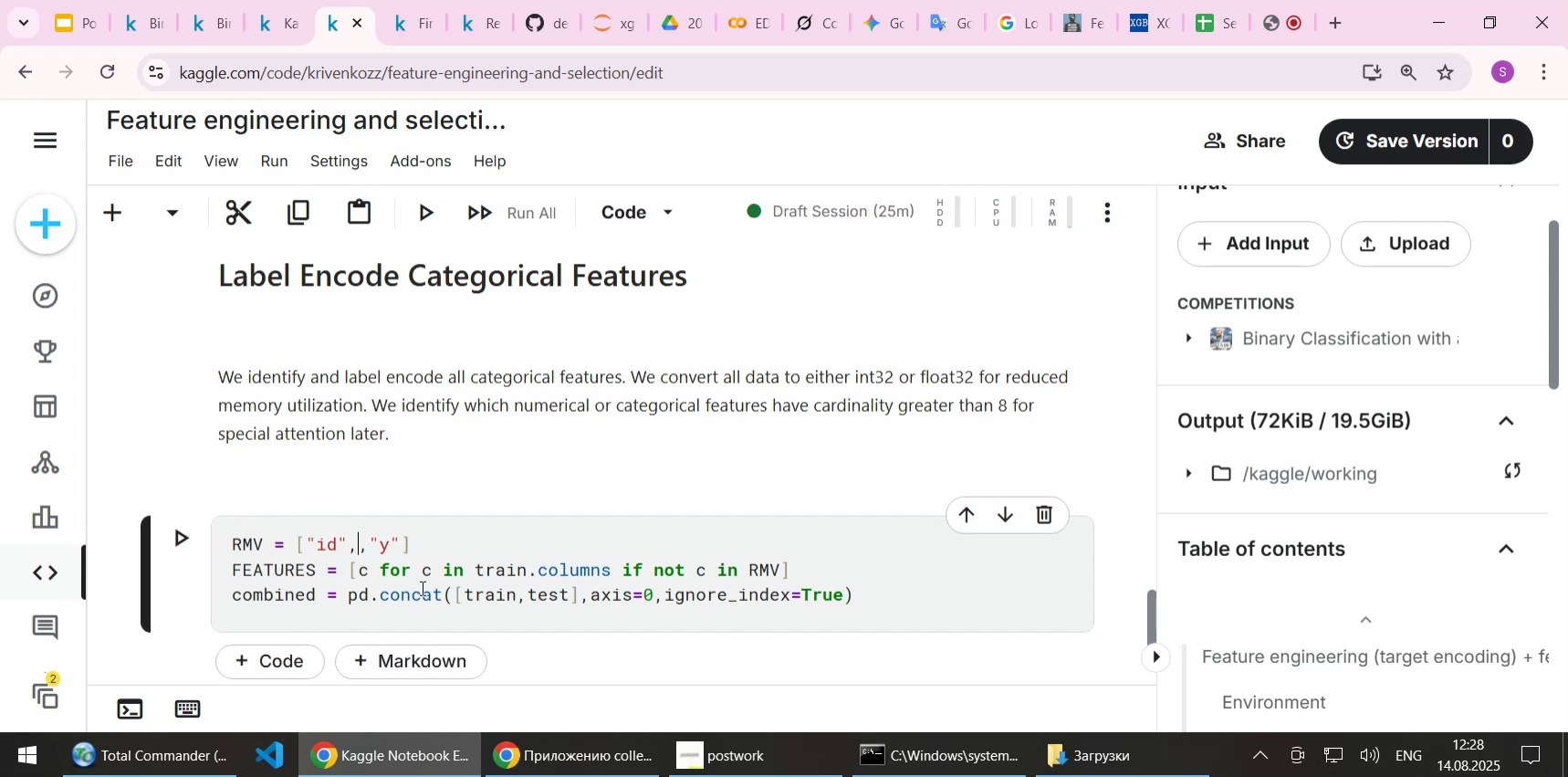 
key(Delete)
 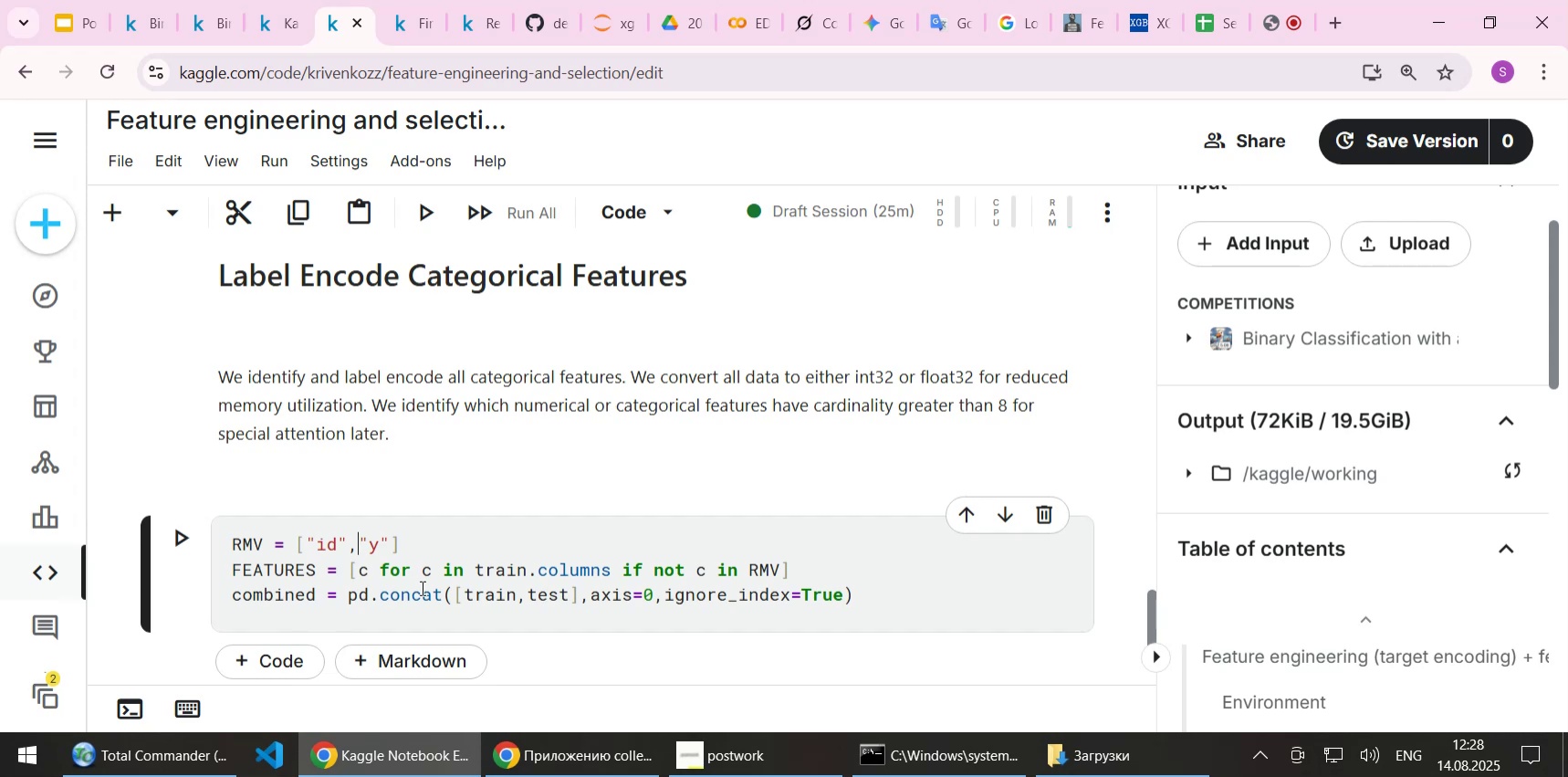 
scroll: coordinate [497, 548], scroll_direction: down, amount: 1.0
 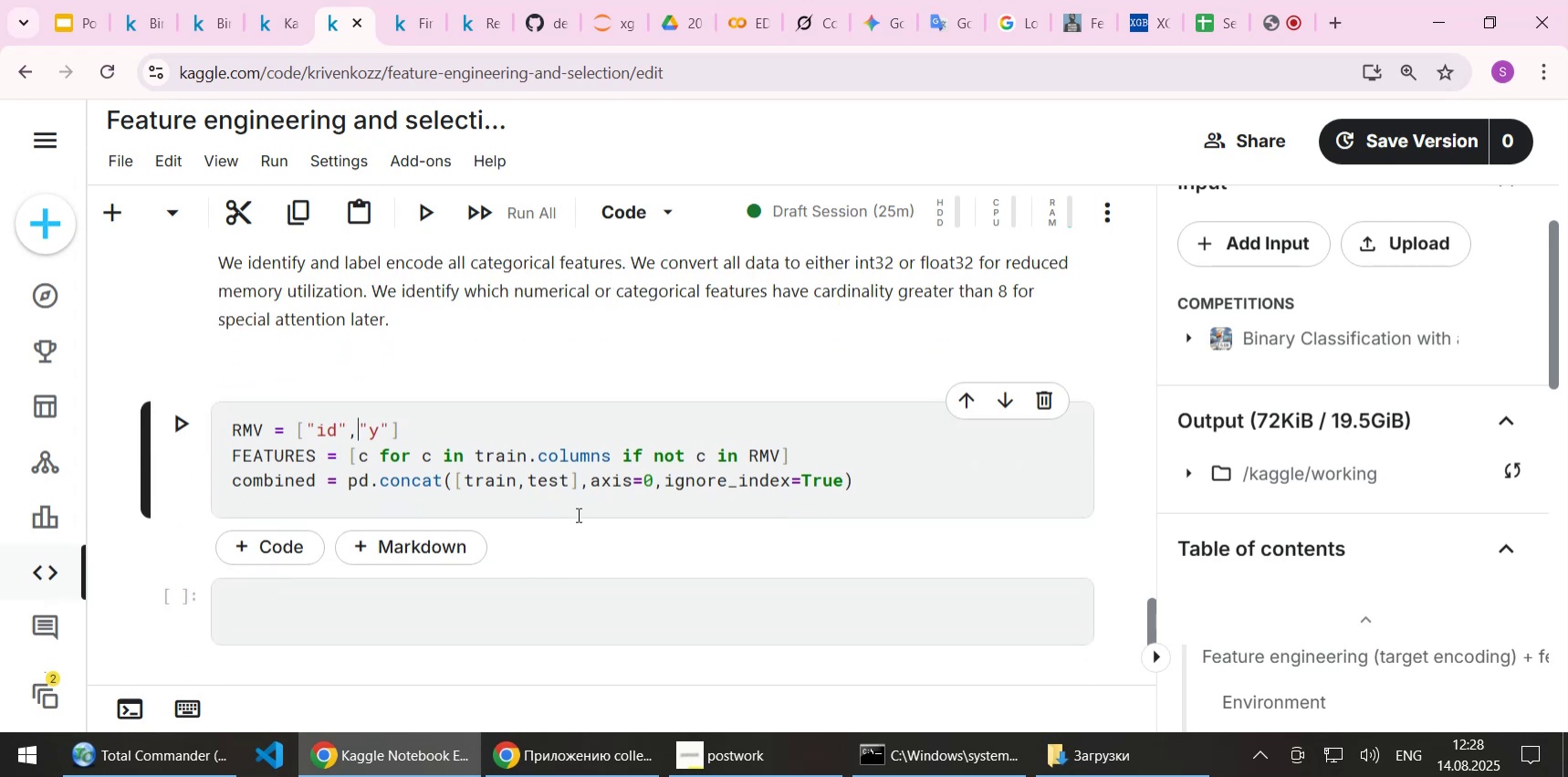 
left_click([571, 483])
 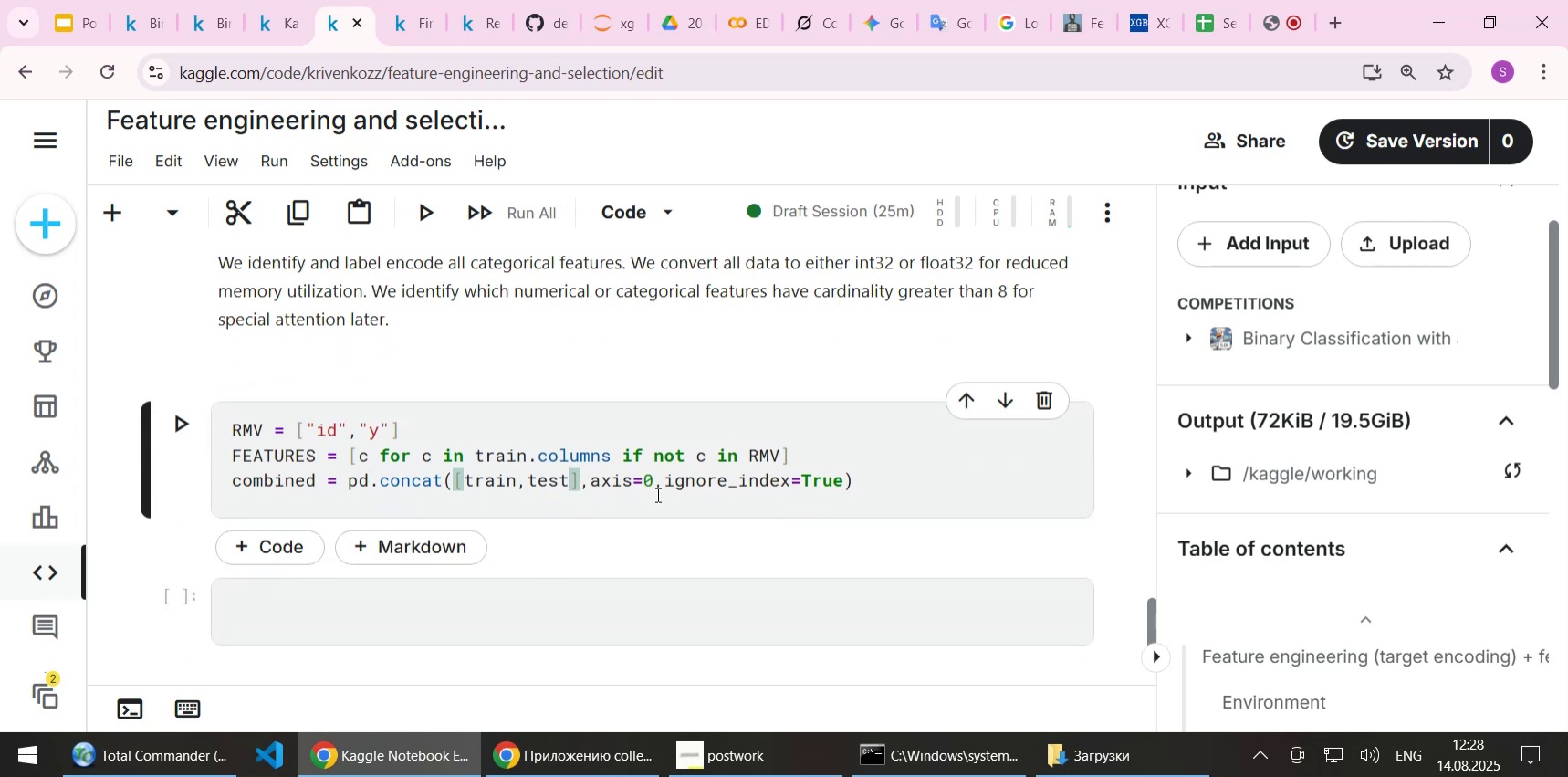 
left_click([657, 482])
 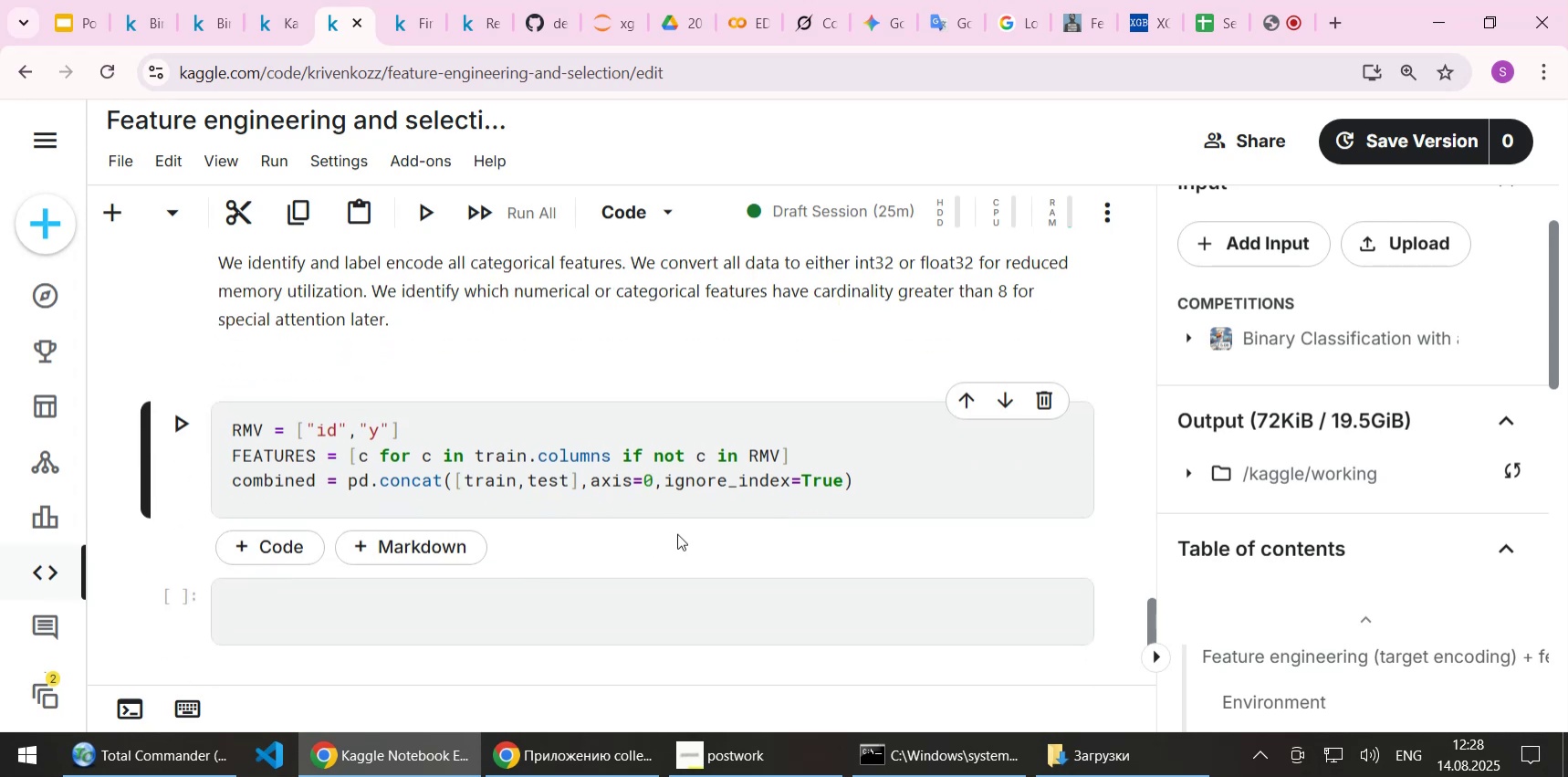 
hold_key(key=ArrowLeft, duration=0.6)
 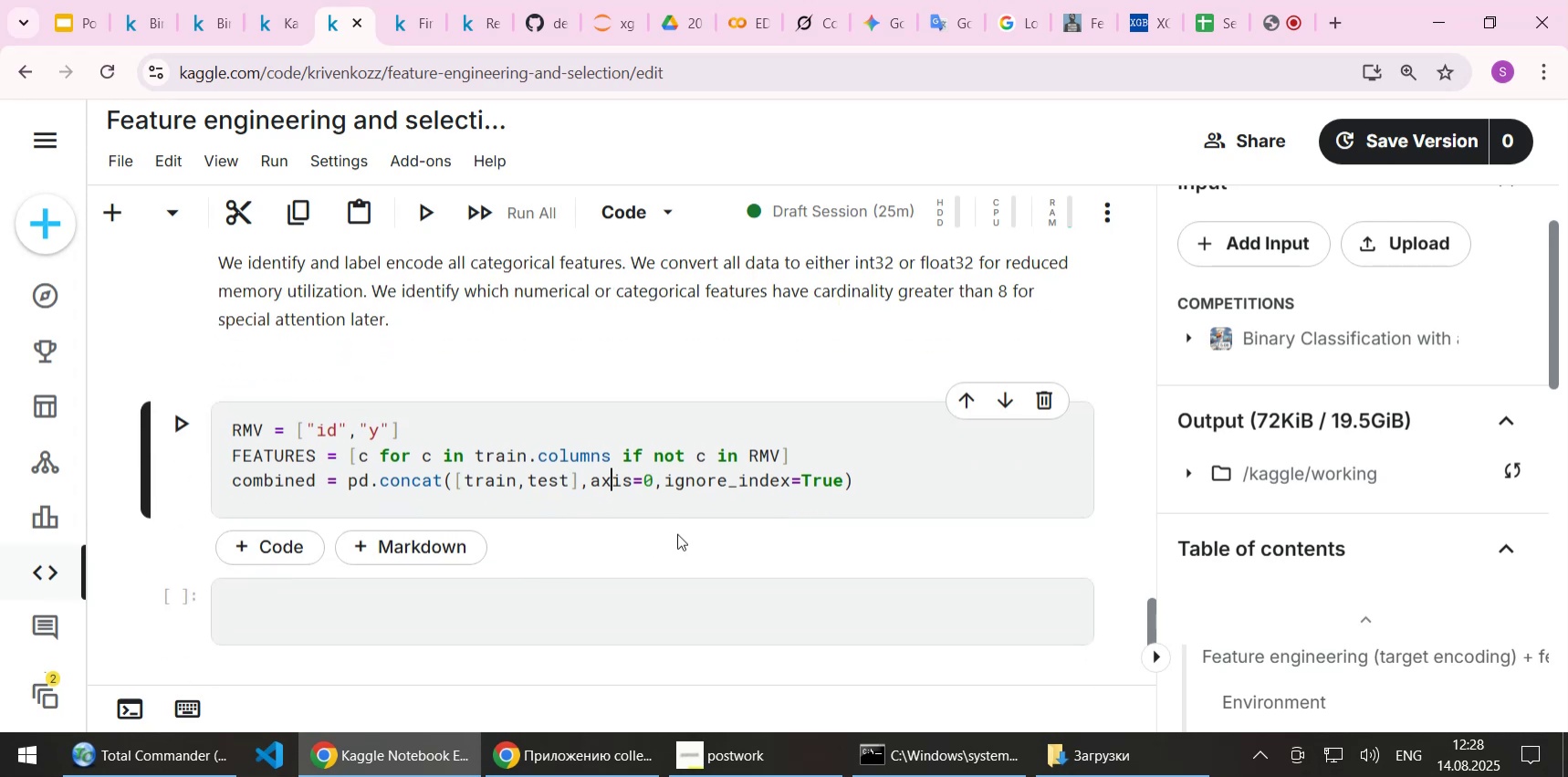 
key(ArrowLeft)
 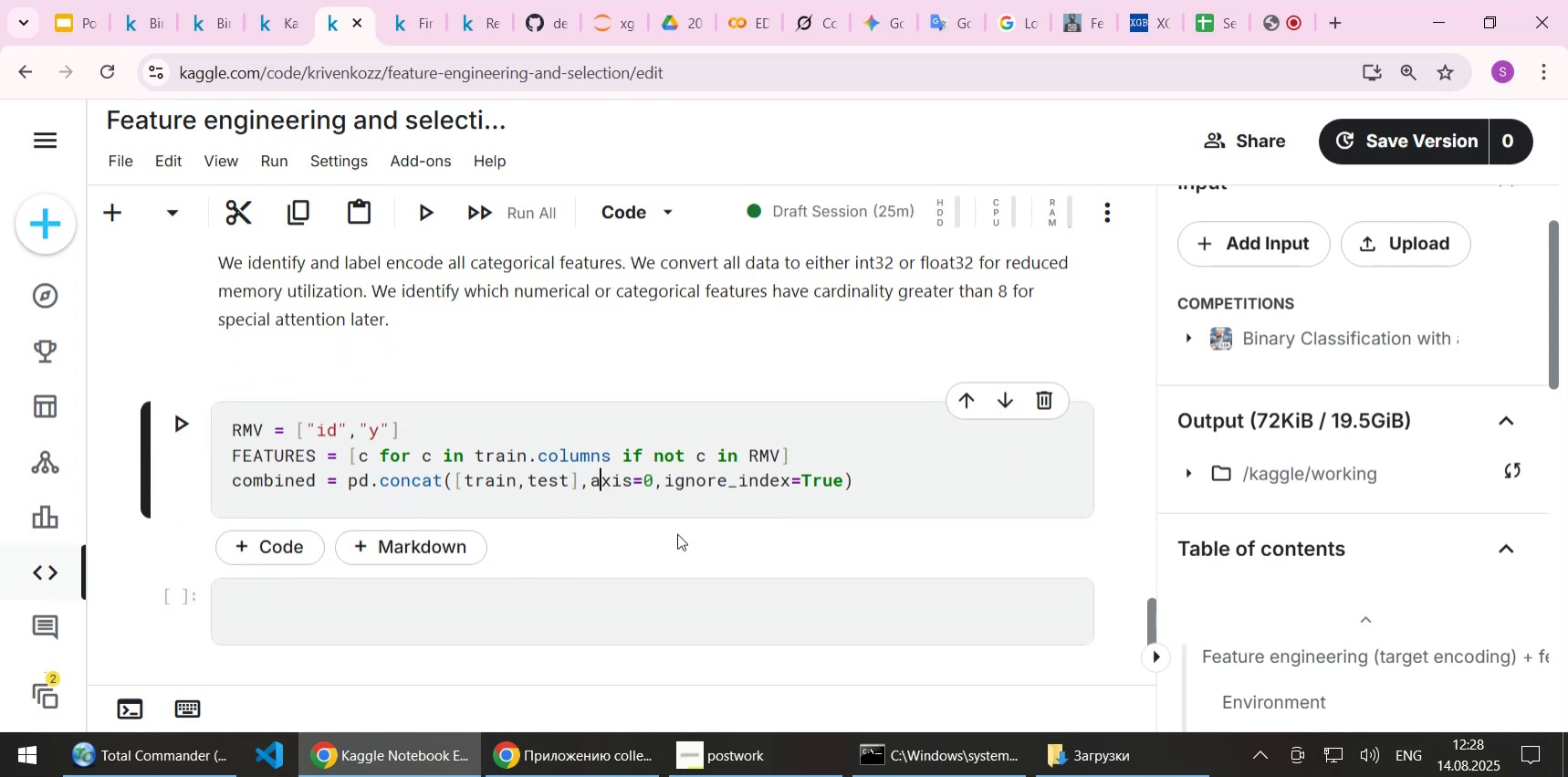 
key(ArrowLeft)
 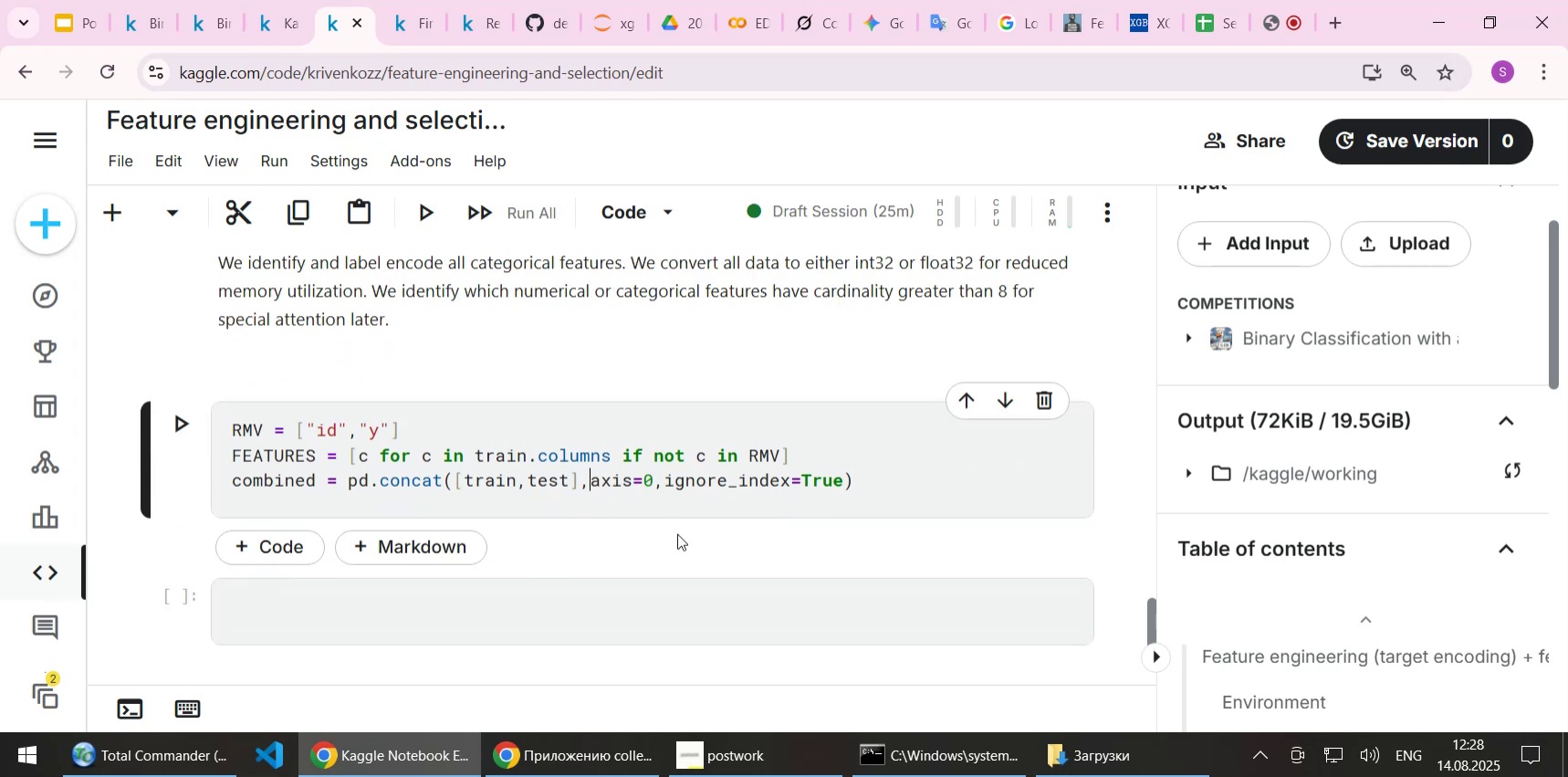 
key(Space)
 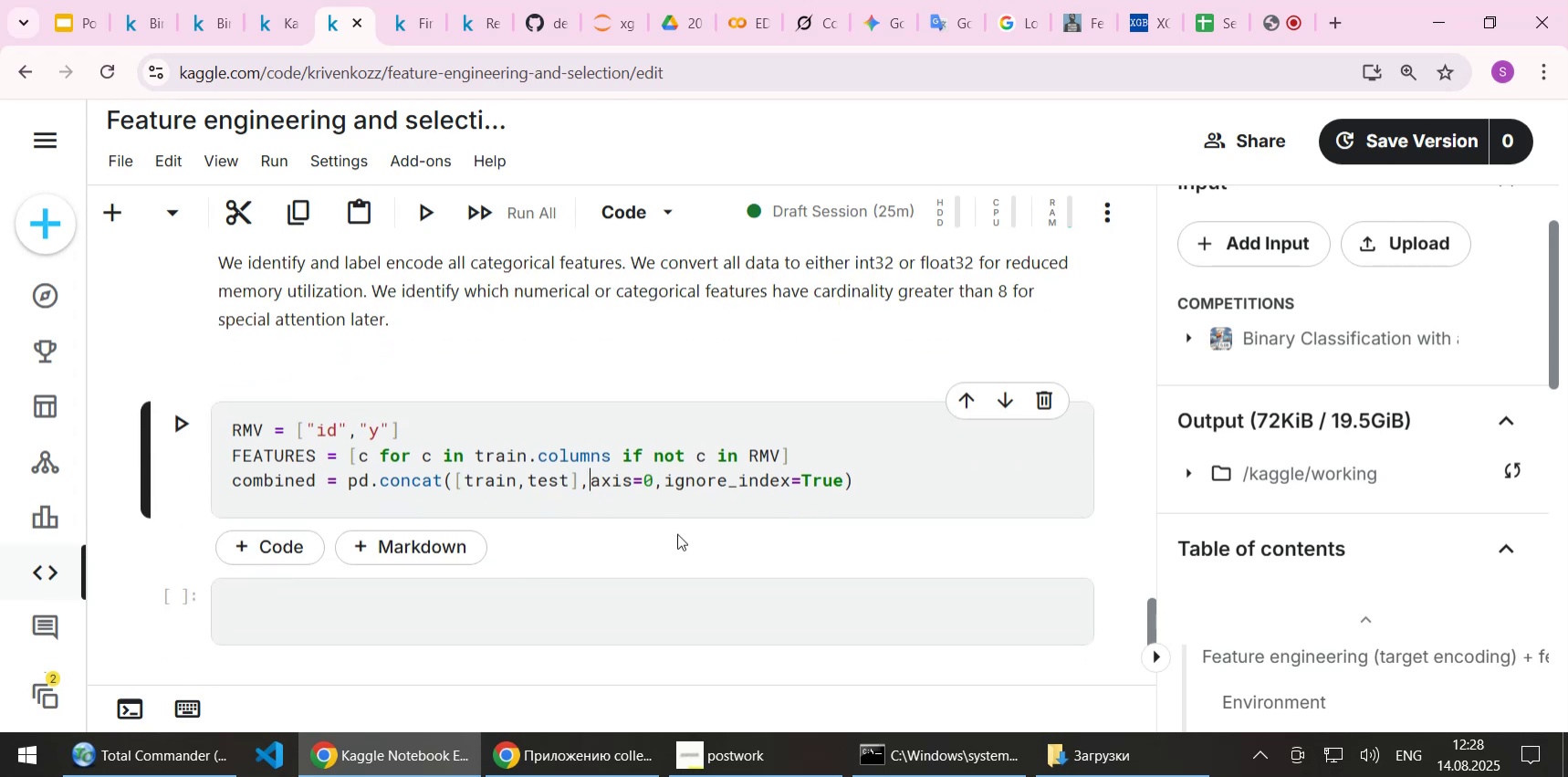 
hold_key(key=ArrowRight, duration=0.71)
 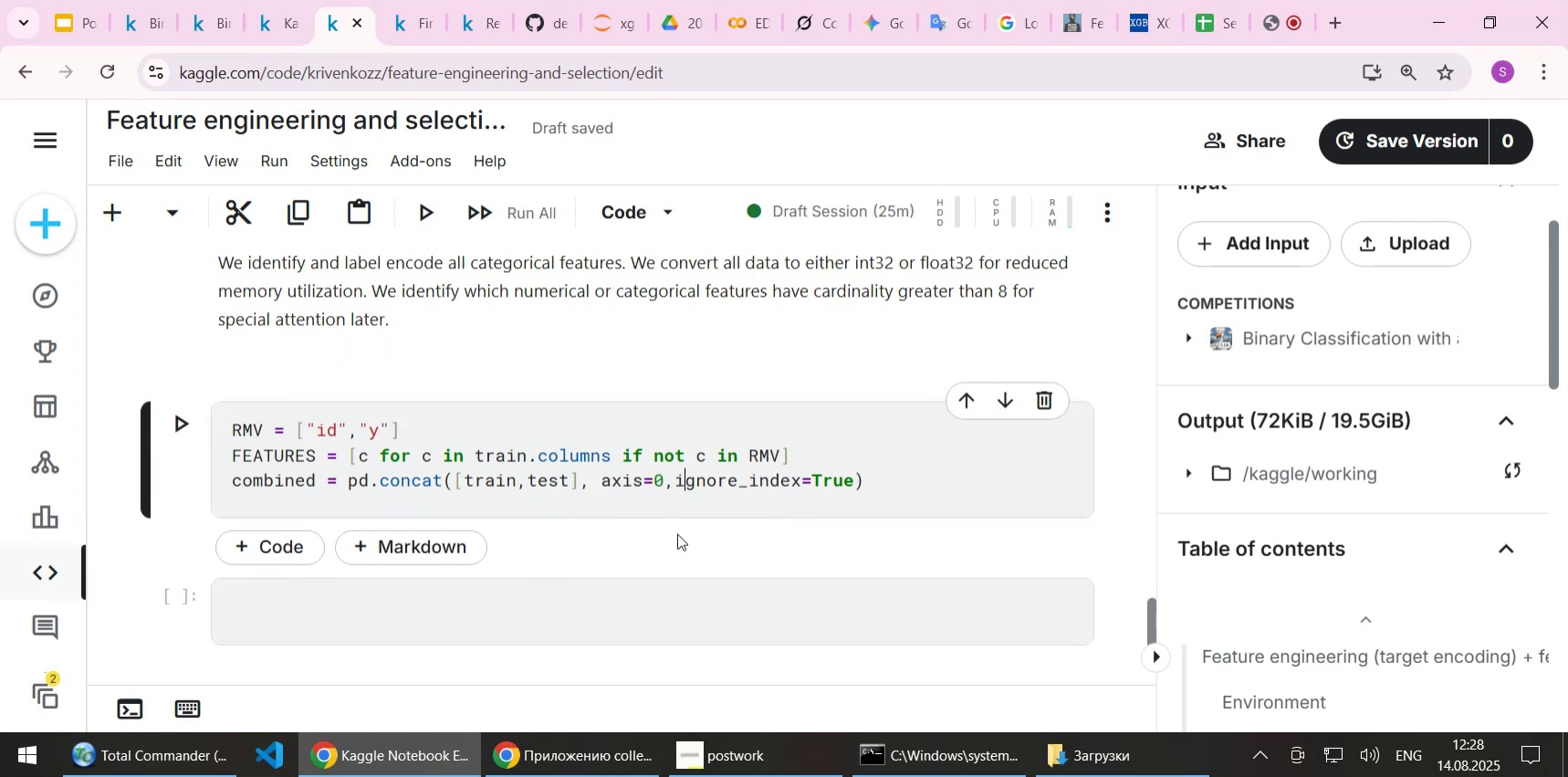 
key(ArrowLeft)
 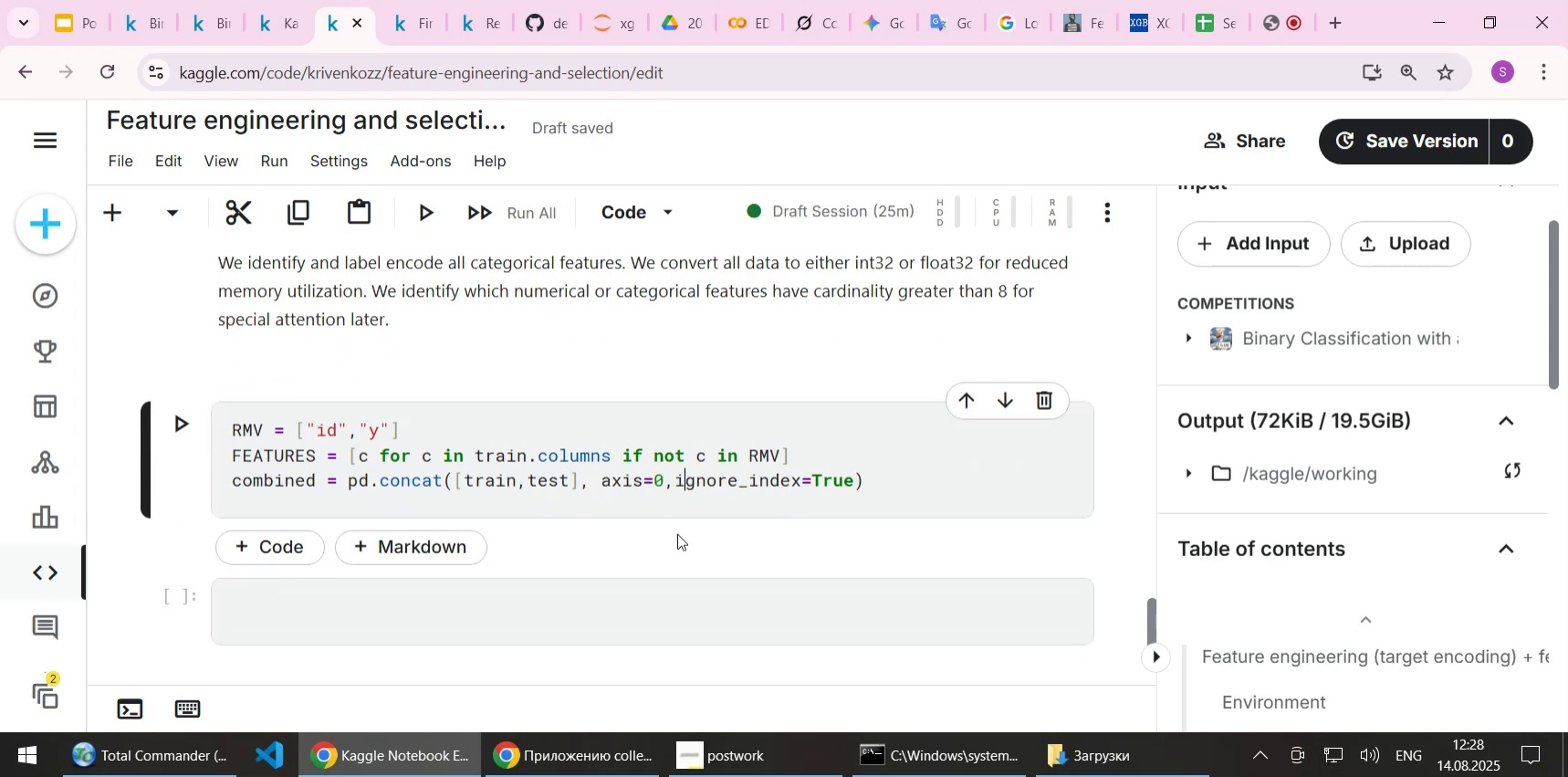 
key(Space)
 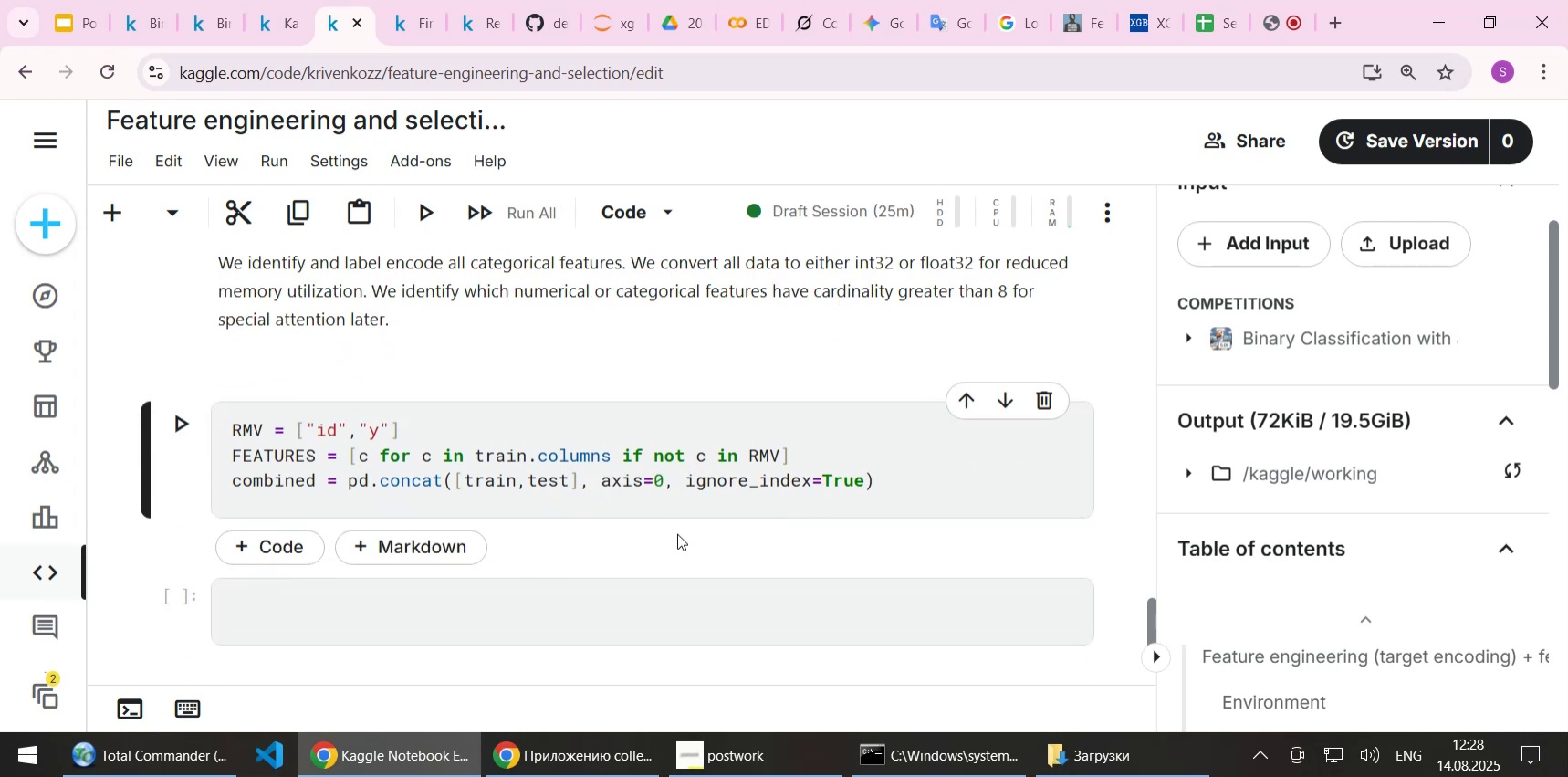 
key(Shift+ShiftLeft)
 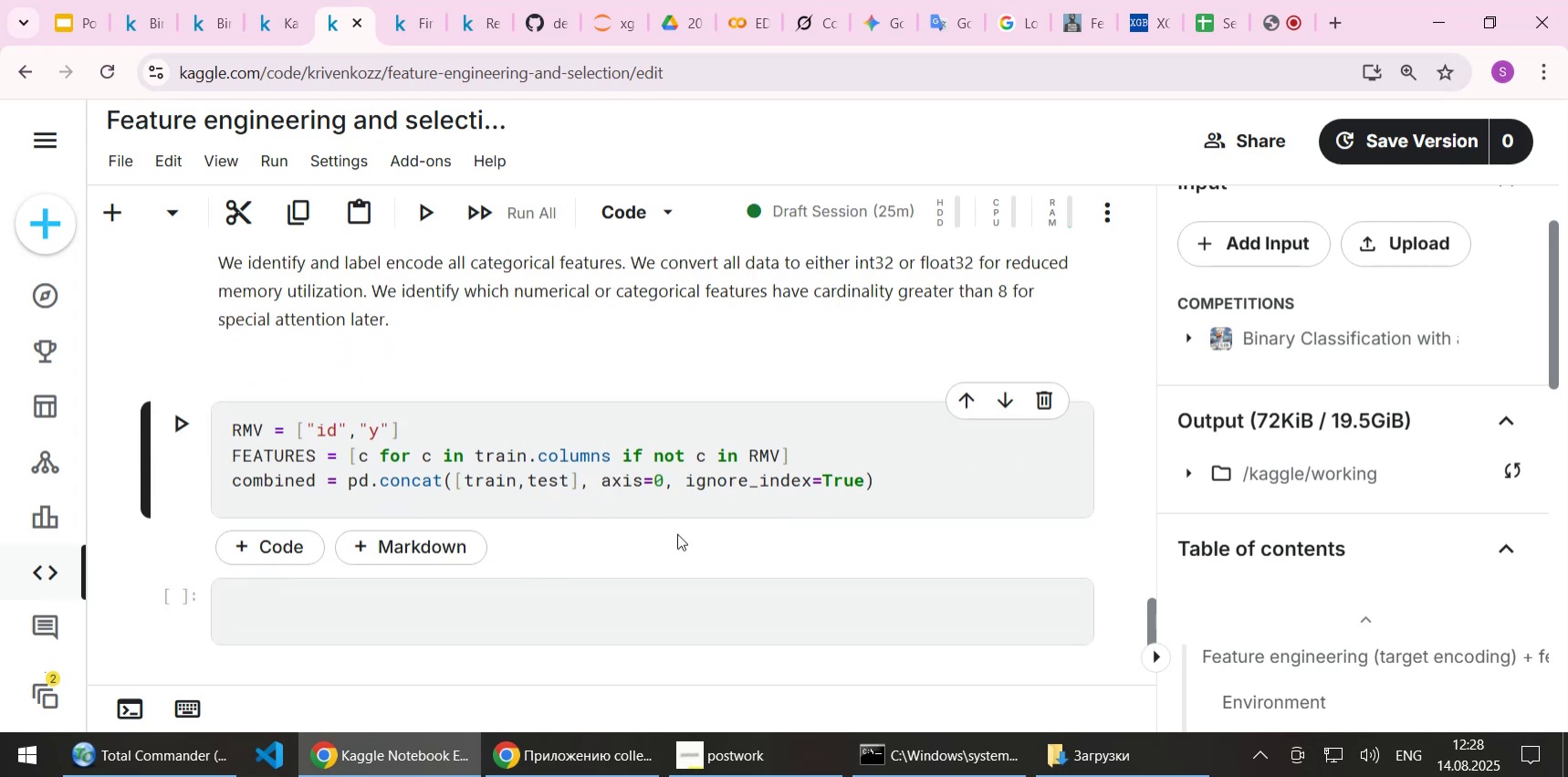 
key(Shift+Enter)
 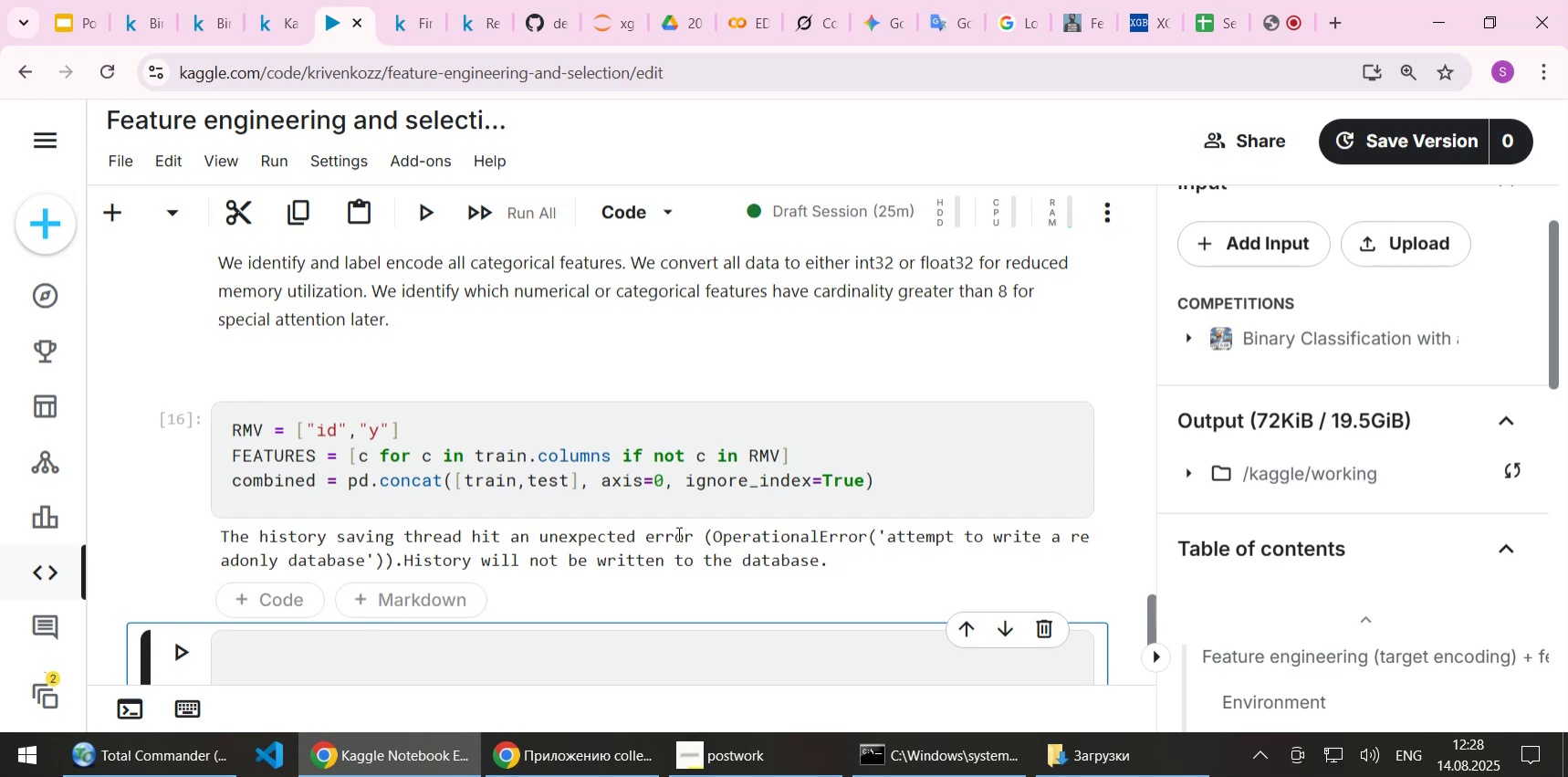 
scroll: coordinate [677, 533], scroll_direction: down, amount: 1.0
 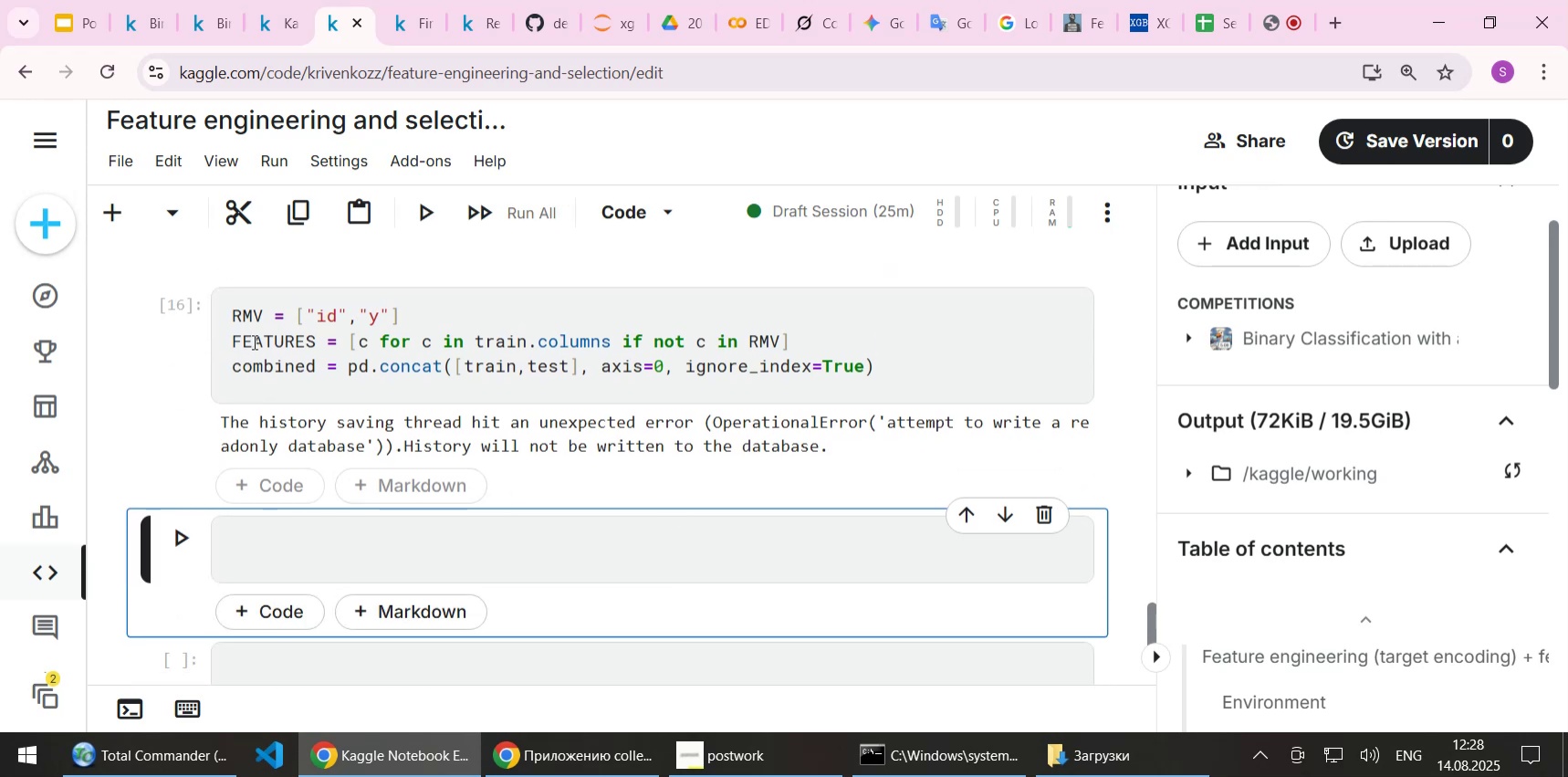 
double_click([253, 341])
 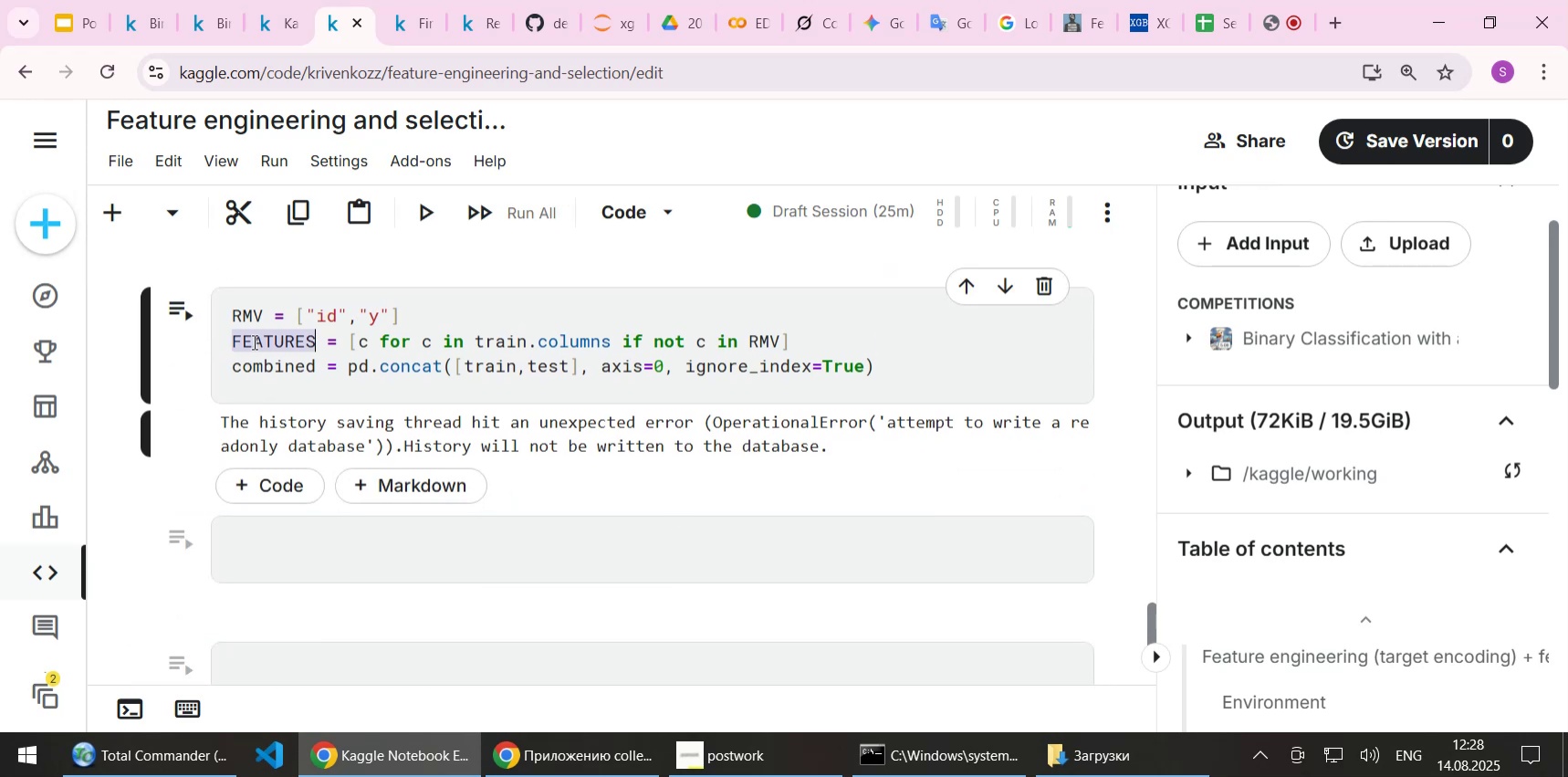 
key(Control+C)
 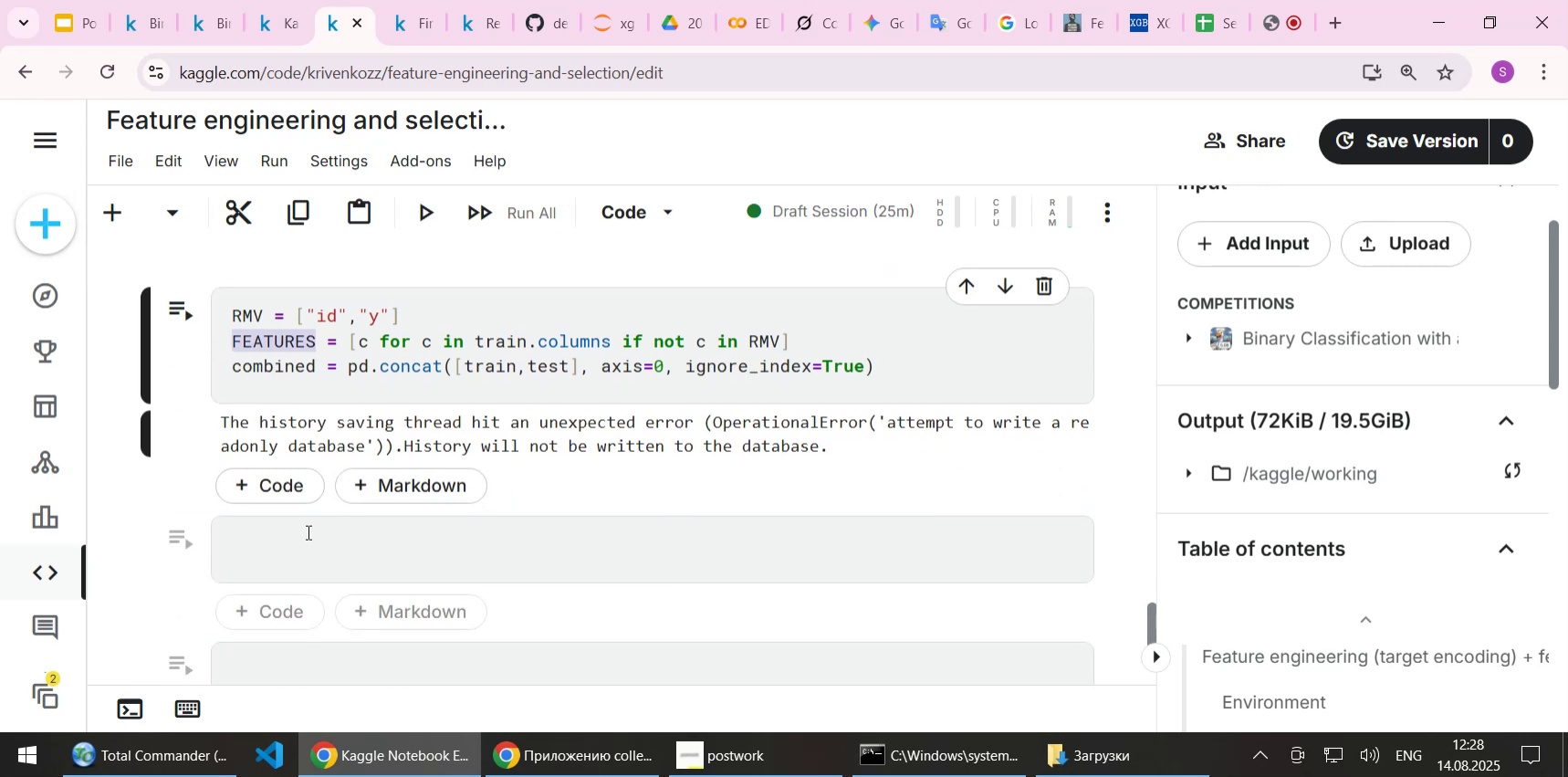 
left_click([307, 531])
 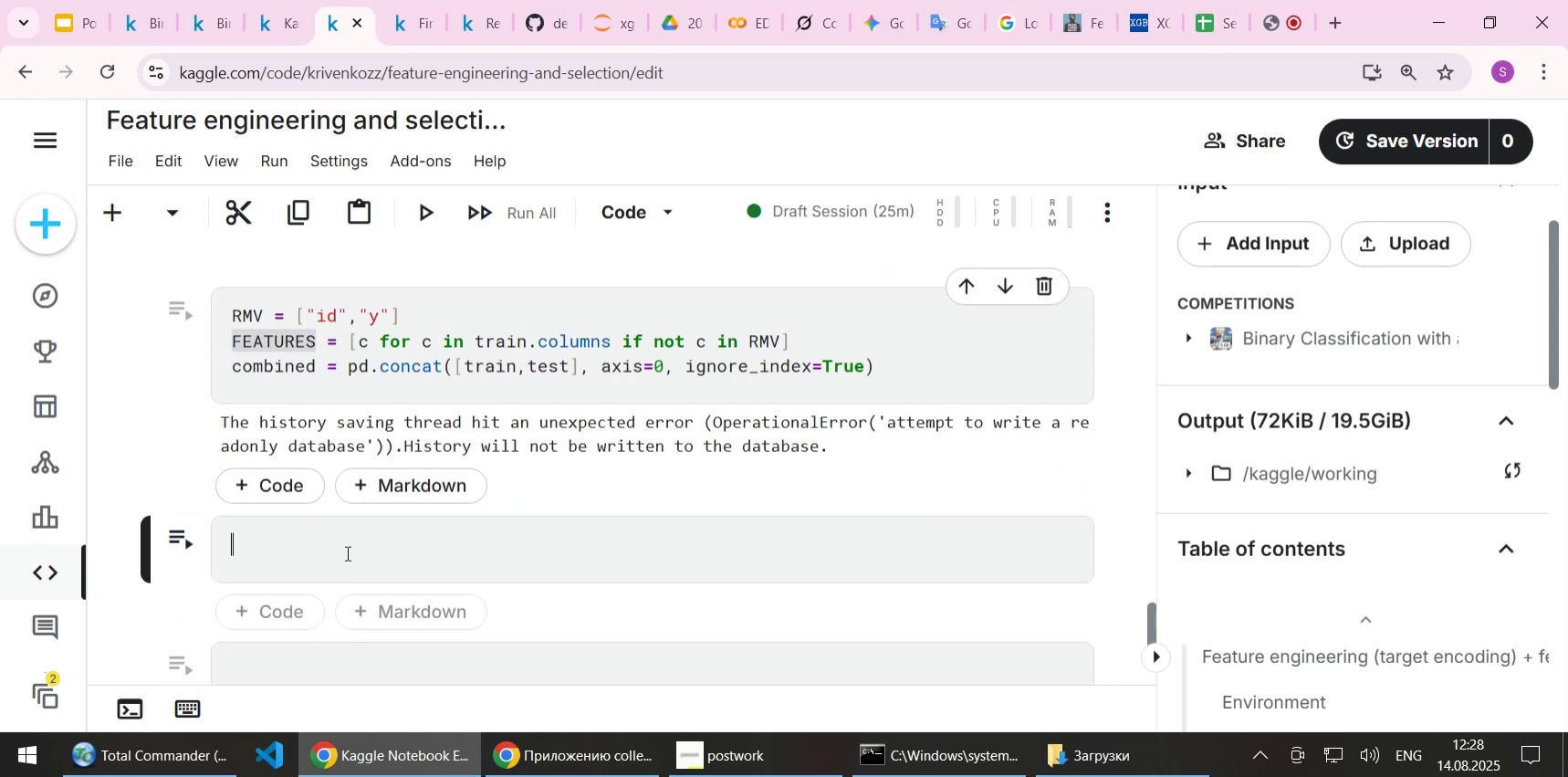 
key(Control+ControlLeft)
 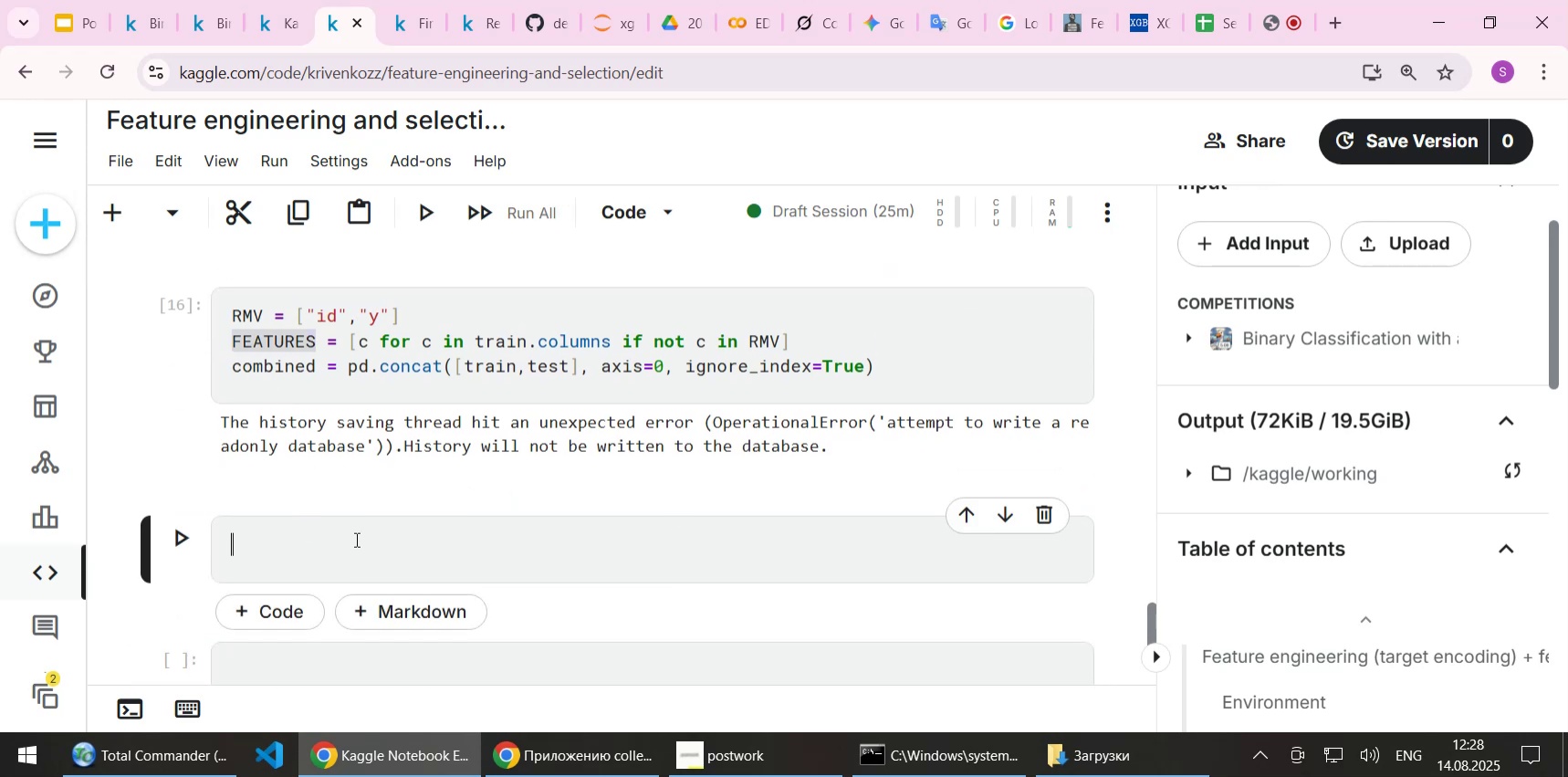 
key(Control+V)
 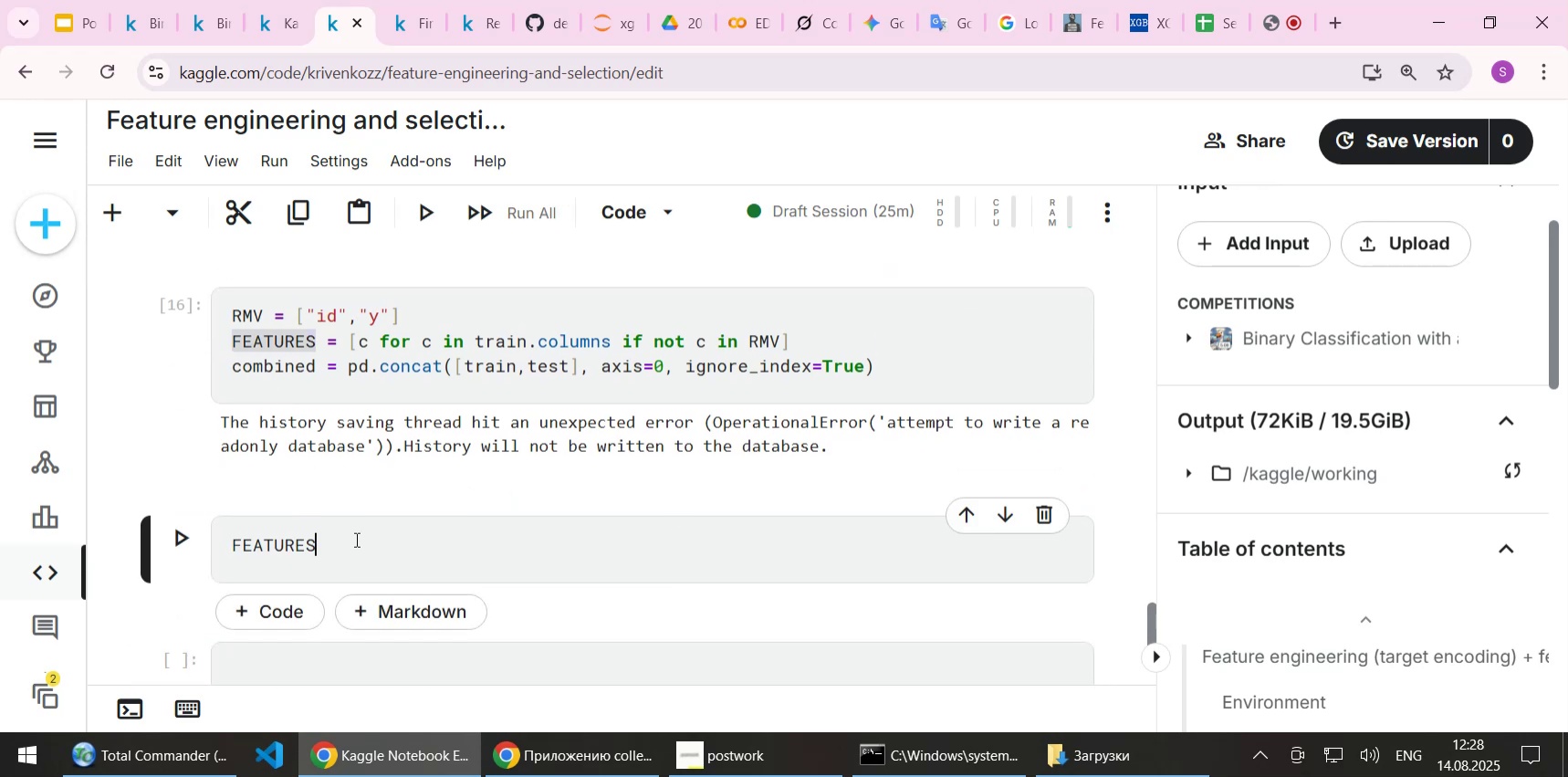 
key(Shift+ShiftLeft)
 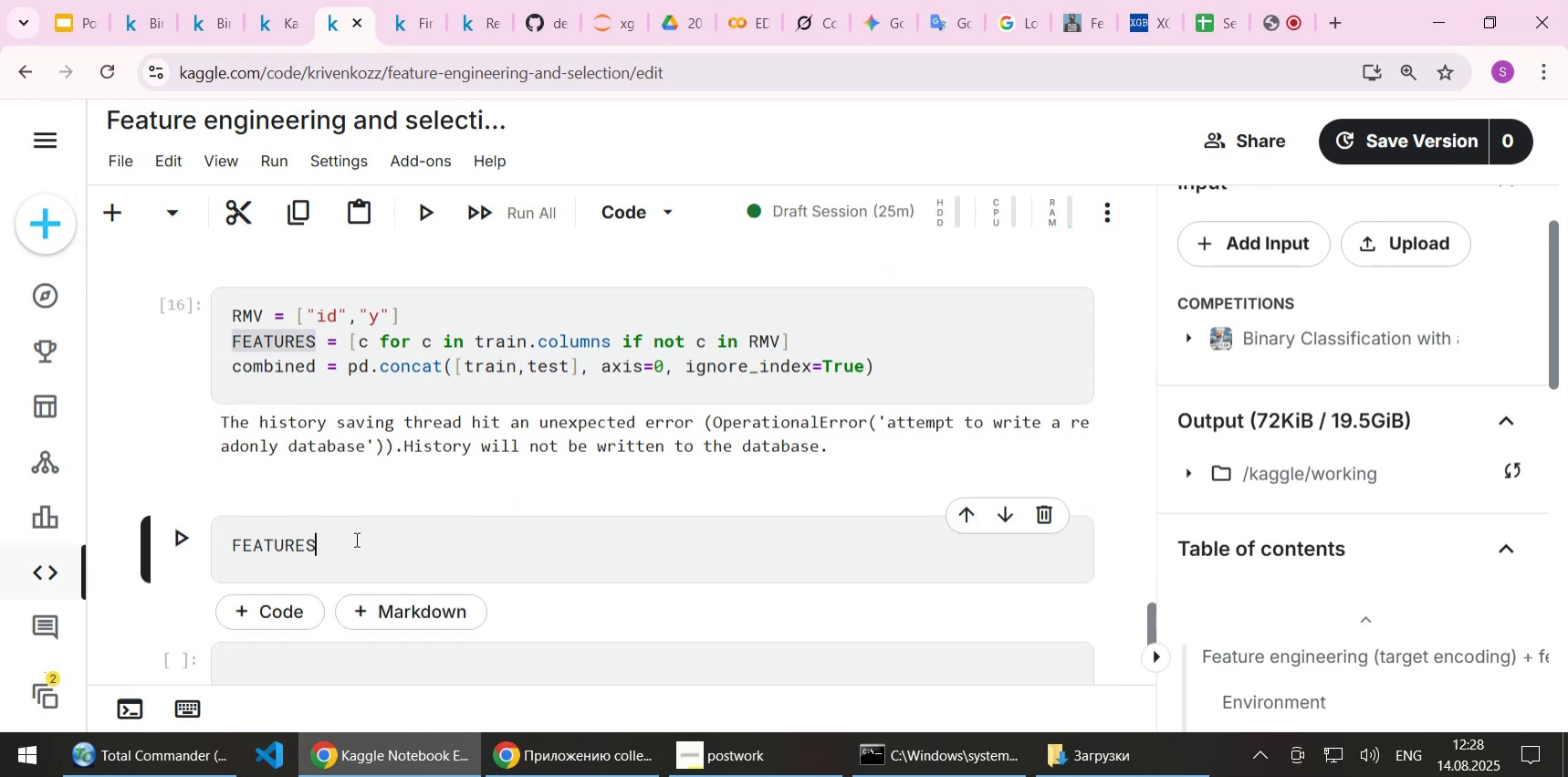 
key(Shift+Enter)
 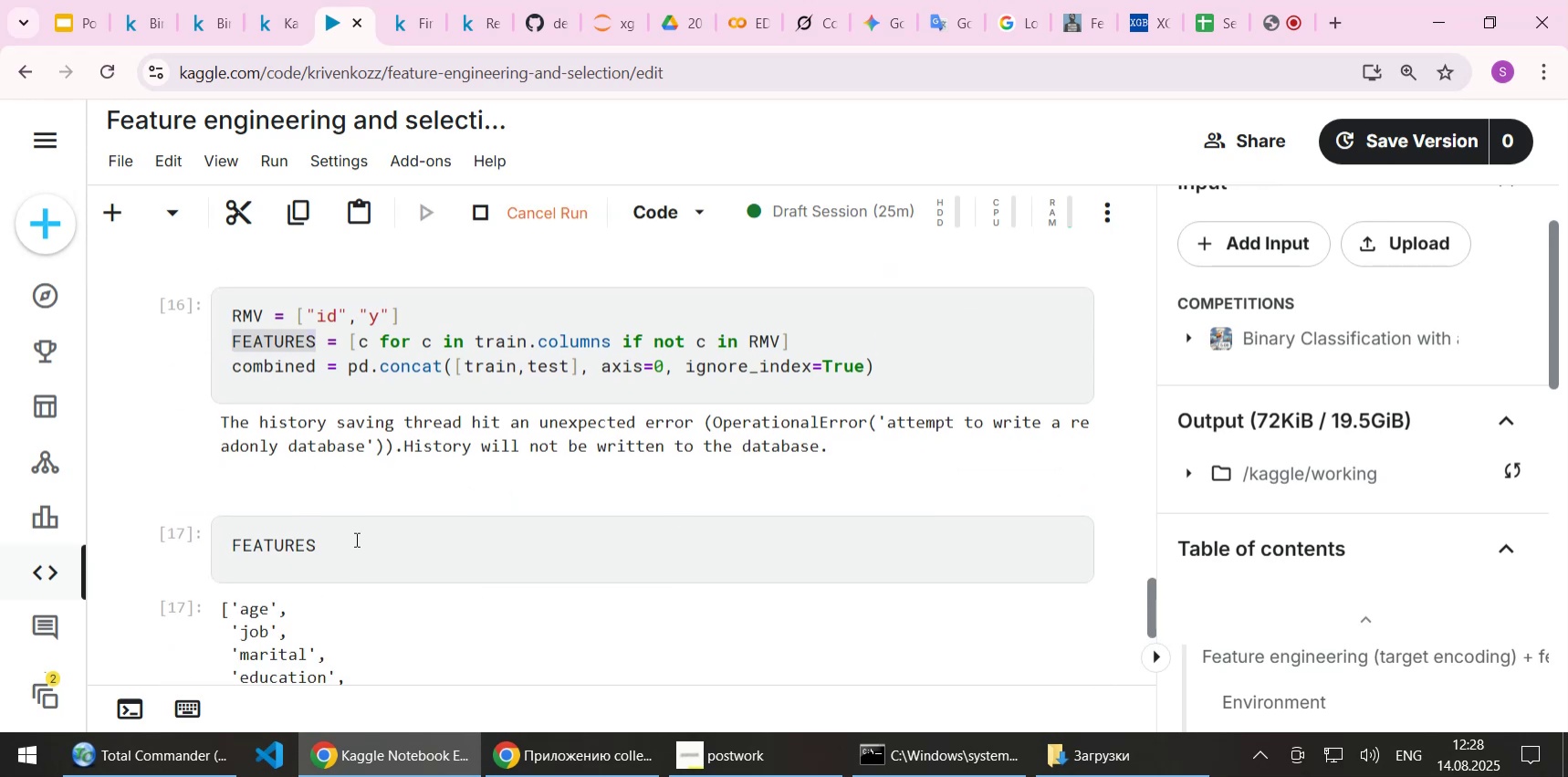 
scroll: coordinate [407, 535], scroll_direction: down, amount: 3.0
 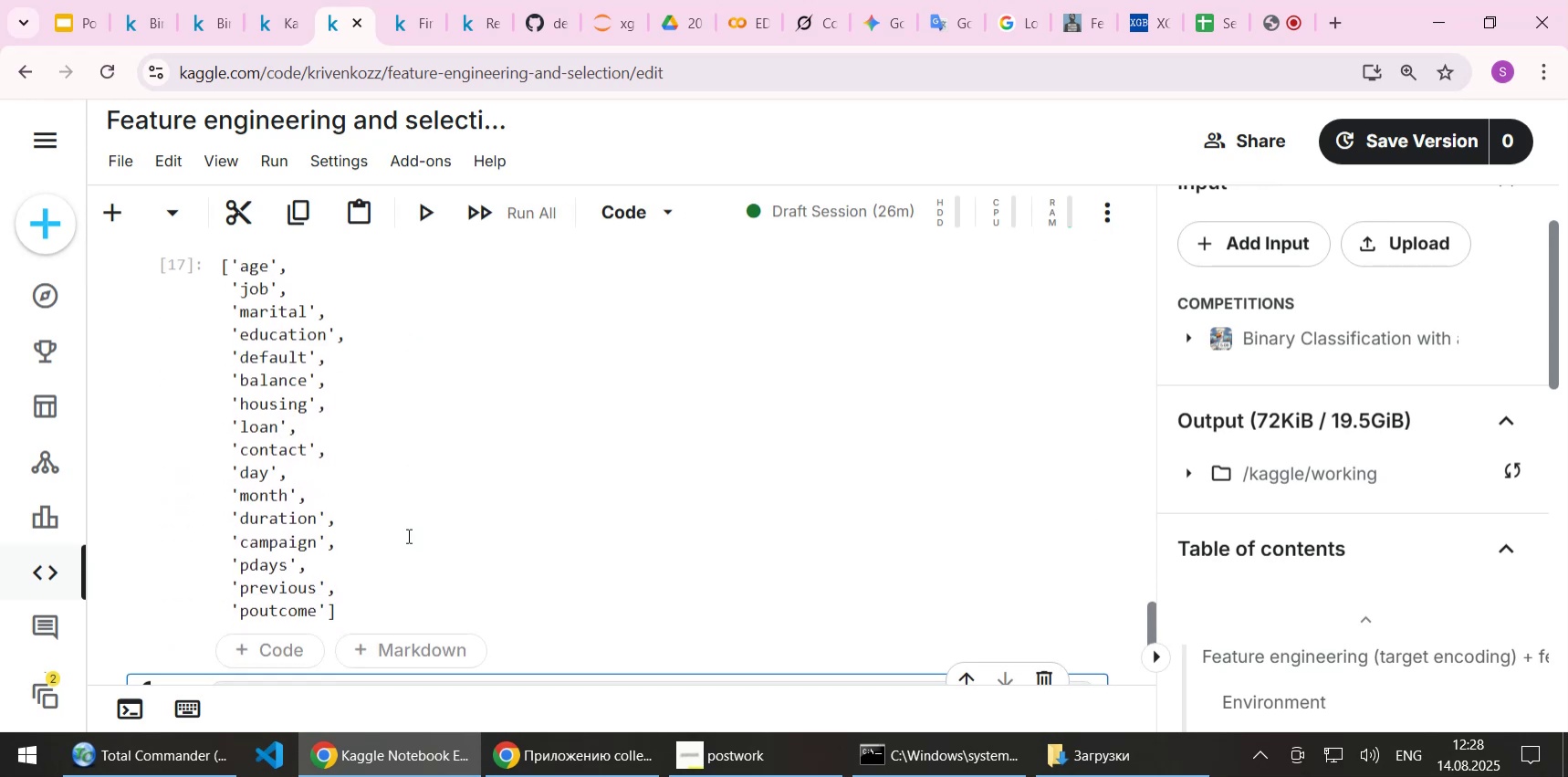 
scroll: coordinate [407, 535], scroll_direction: up, amount: 3.0
 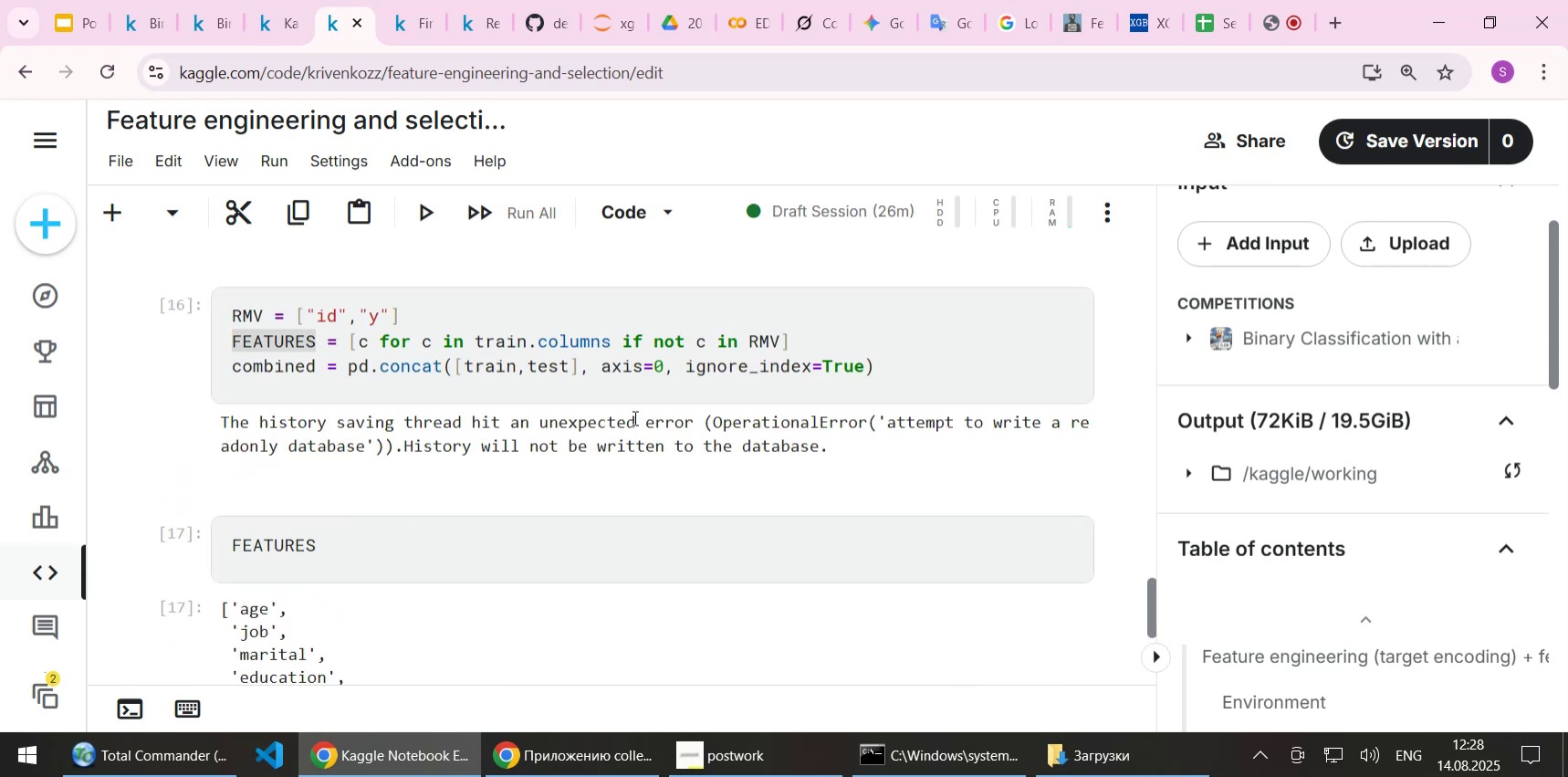 
double_click([880, 366])
 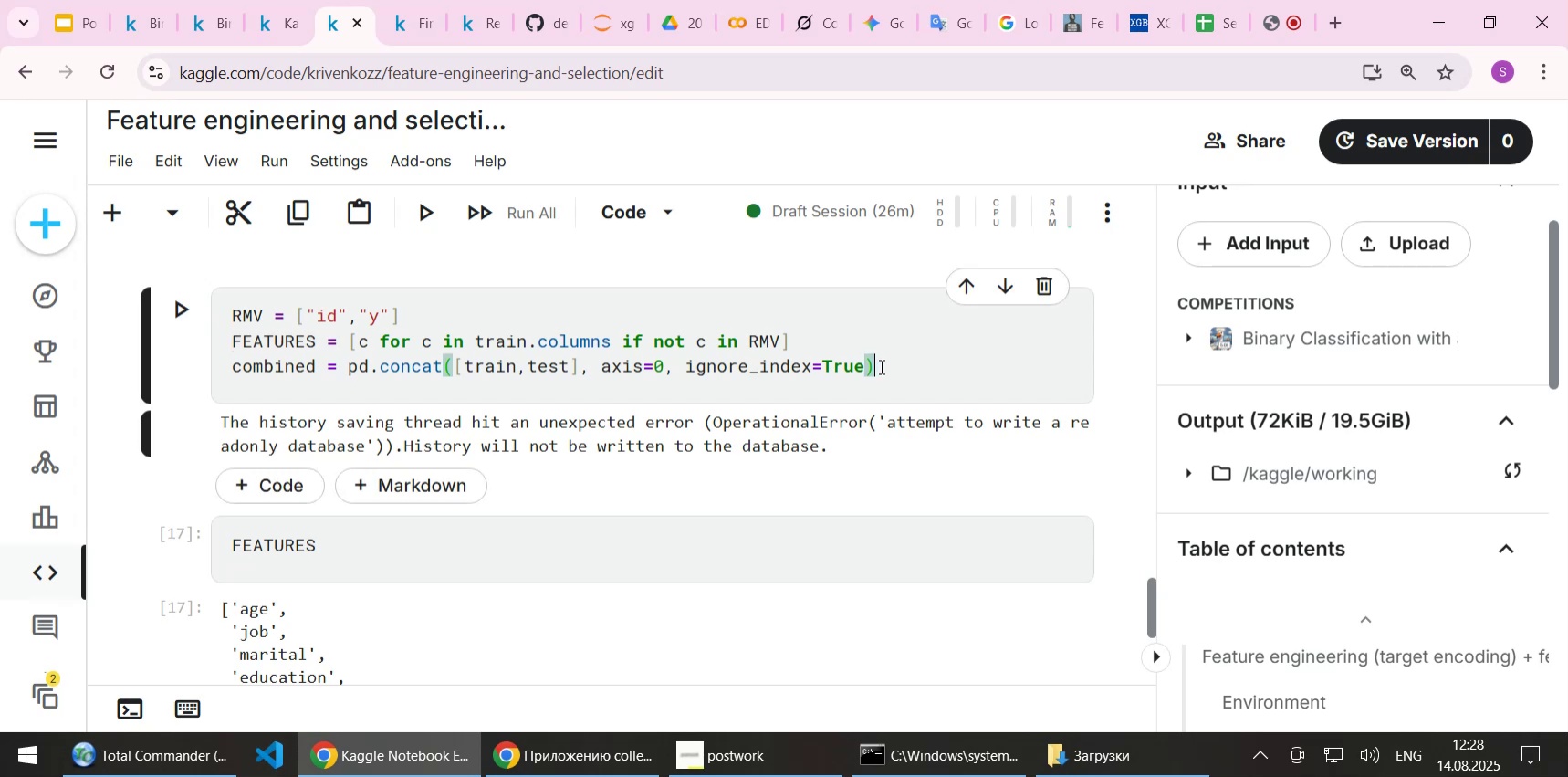 
scroll: coordinate [880, 366], scroll_direction: up, amount: 2.0
 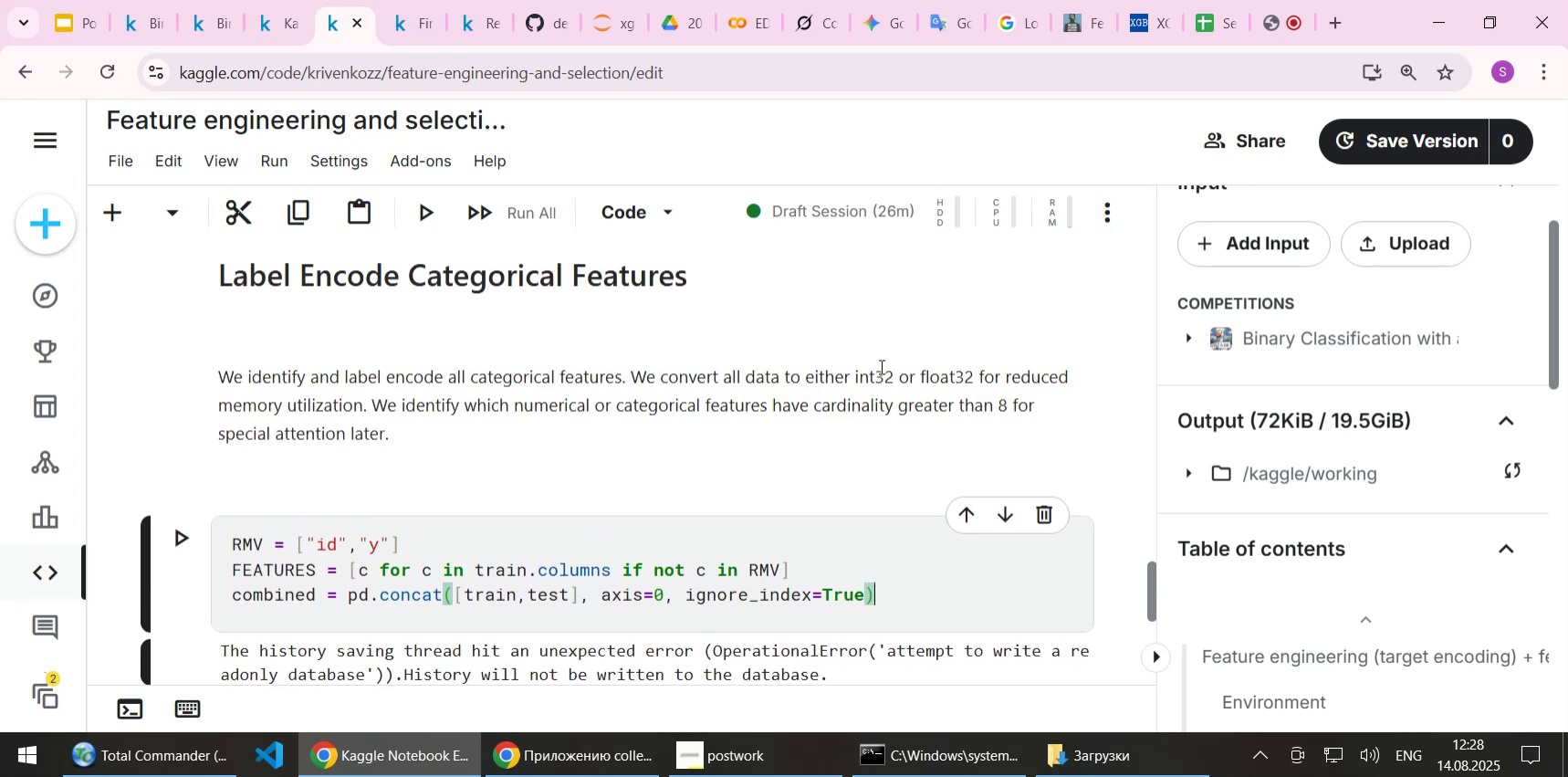 
wait(9.78)
 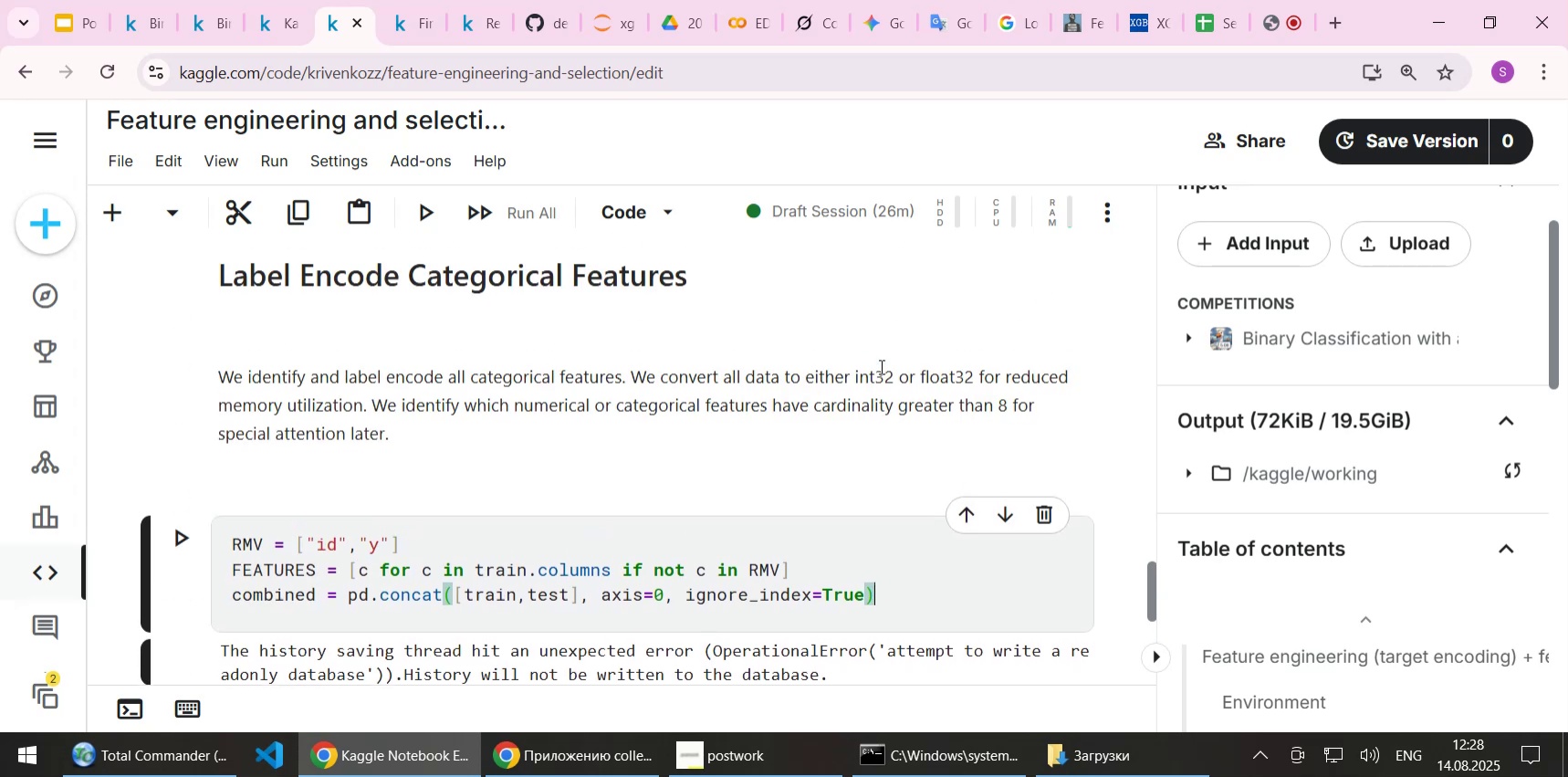 
scroll: coordinate [880, 366], scroll_direction: down, amount: 1.0
 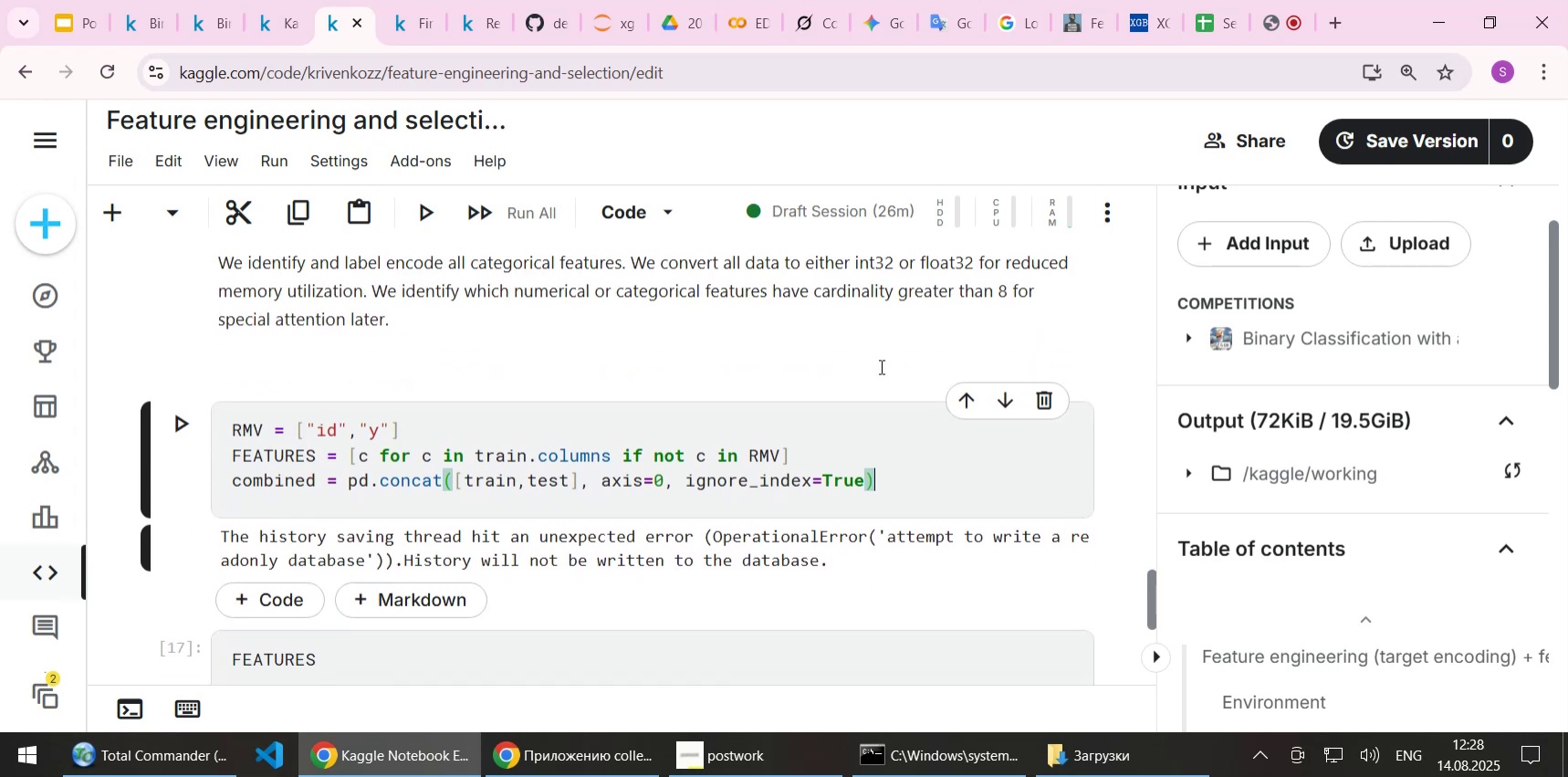 
left_click([1060, 202])
 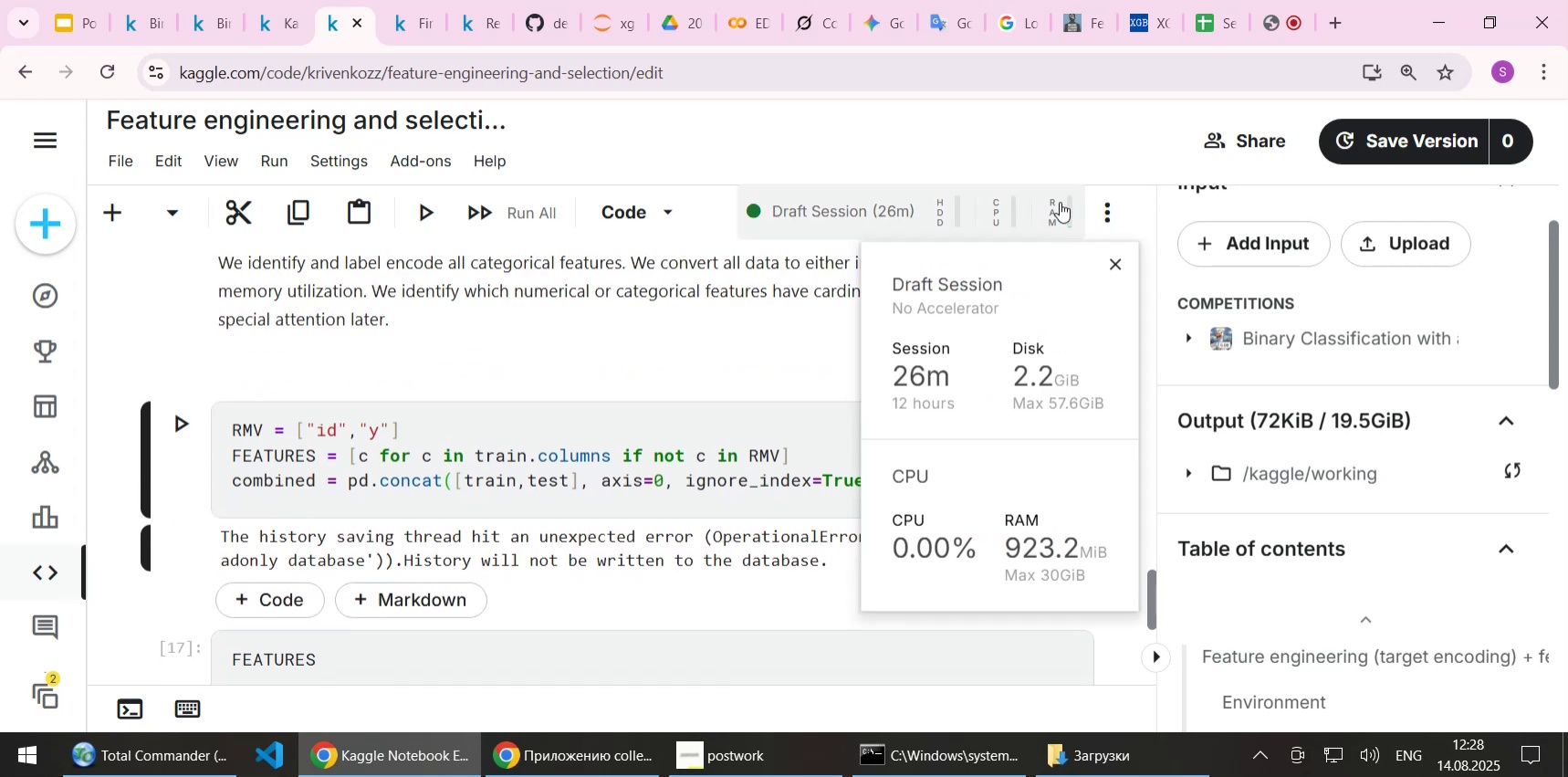 
left_click([1060, 202])
 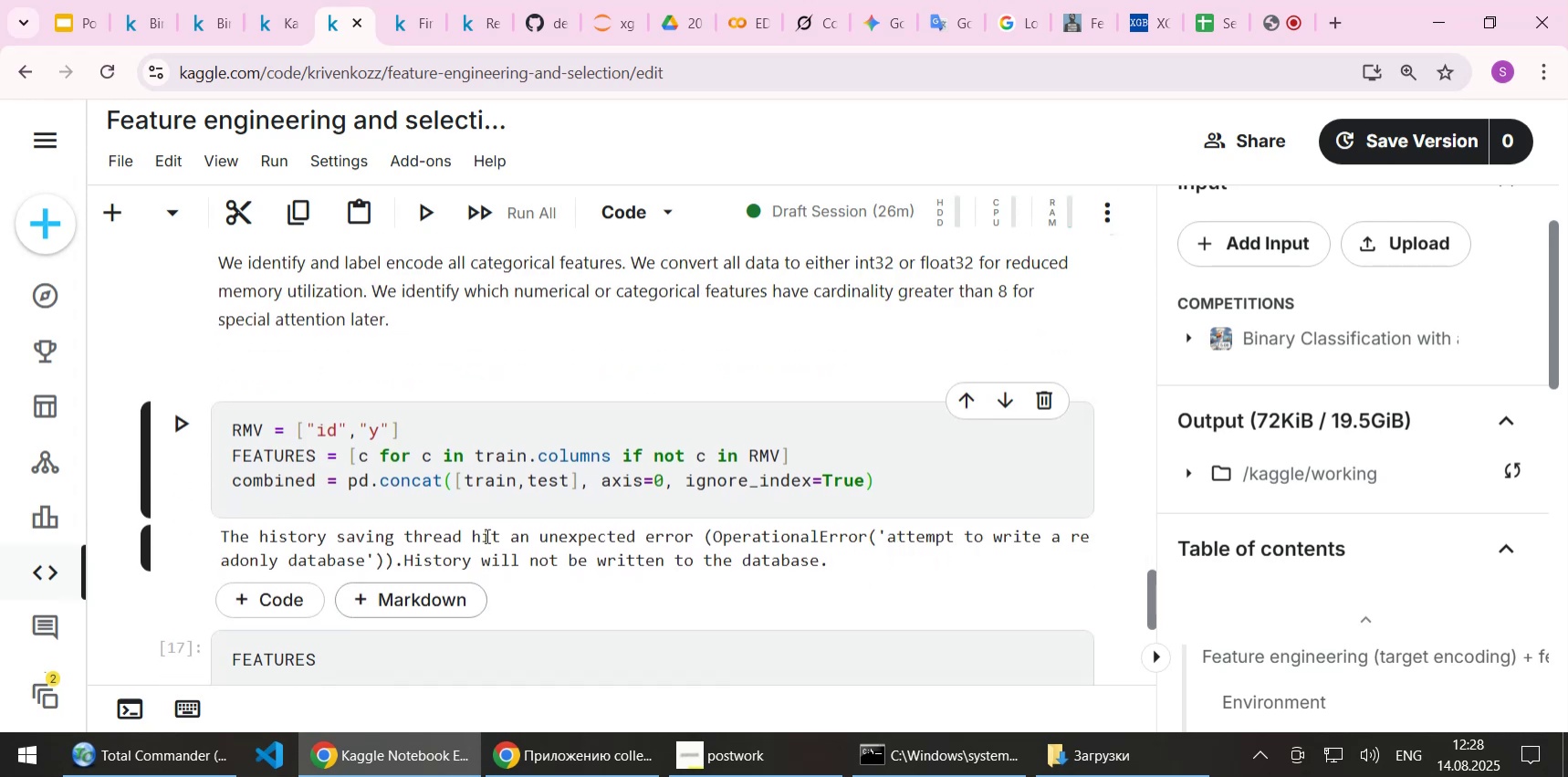 
scroll: coordinate [513, 521], scroll_direction: down, amount: 1.0
 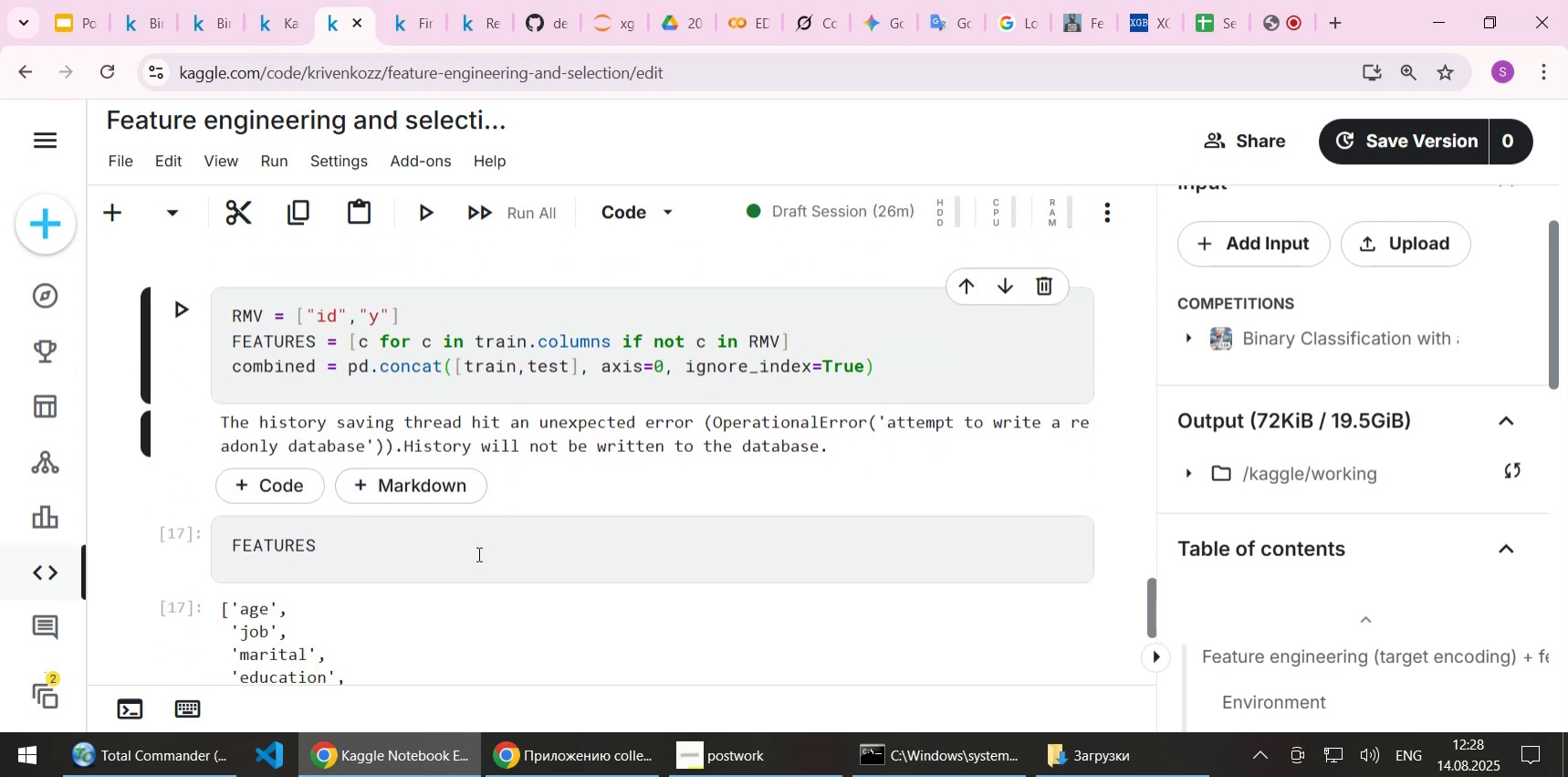 
left_click_drag(start_coordinate=[465, 544], to_coordinate=[228, 551])
 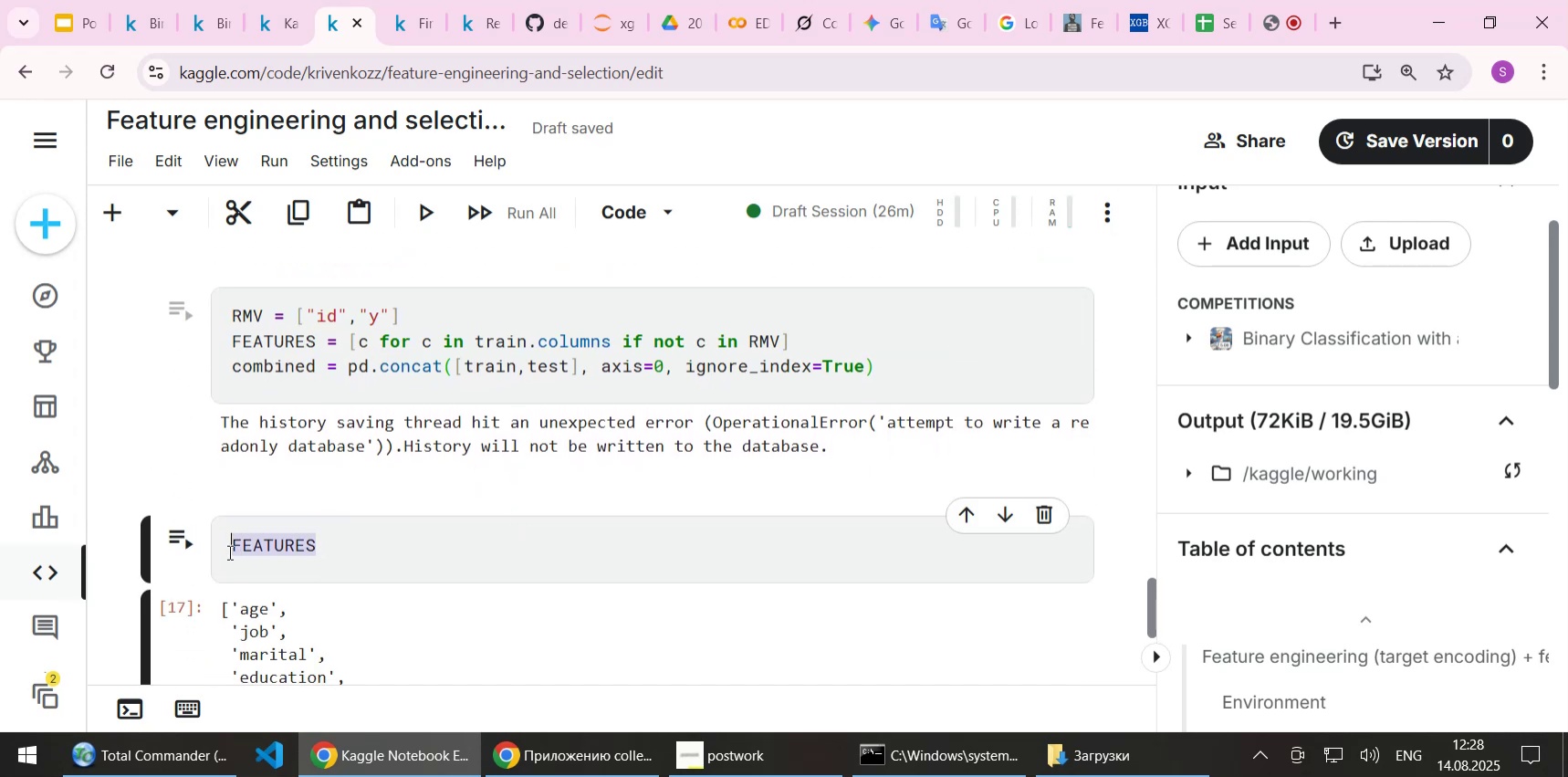 
key(Delete)
 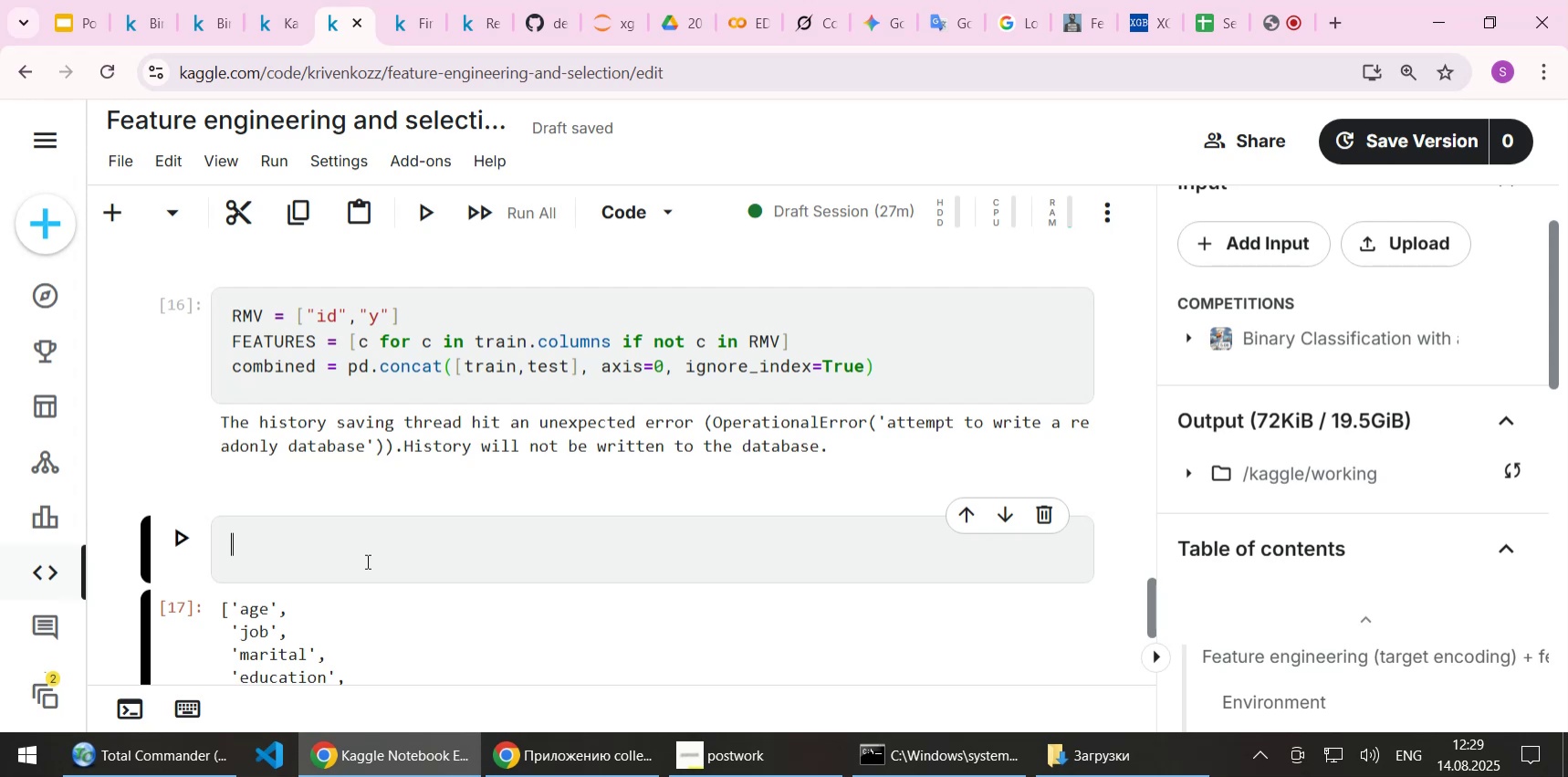 
wait(61.77)
 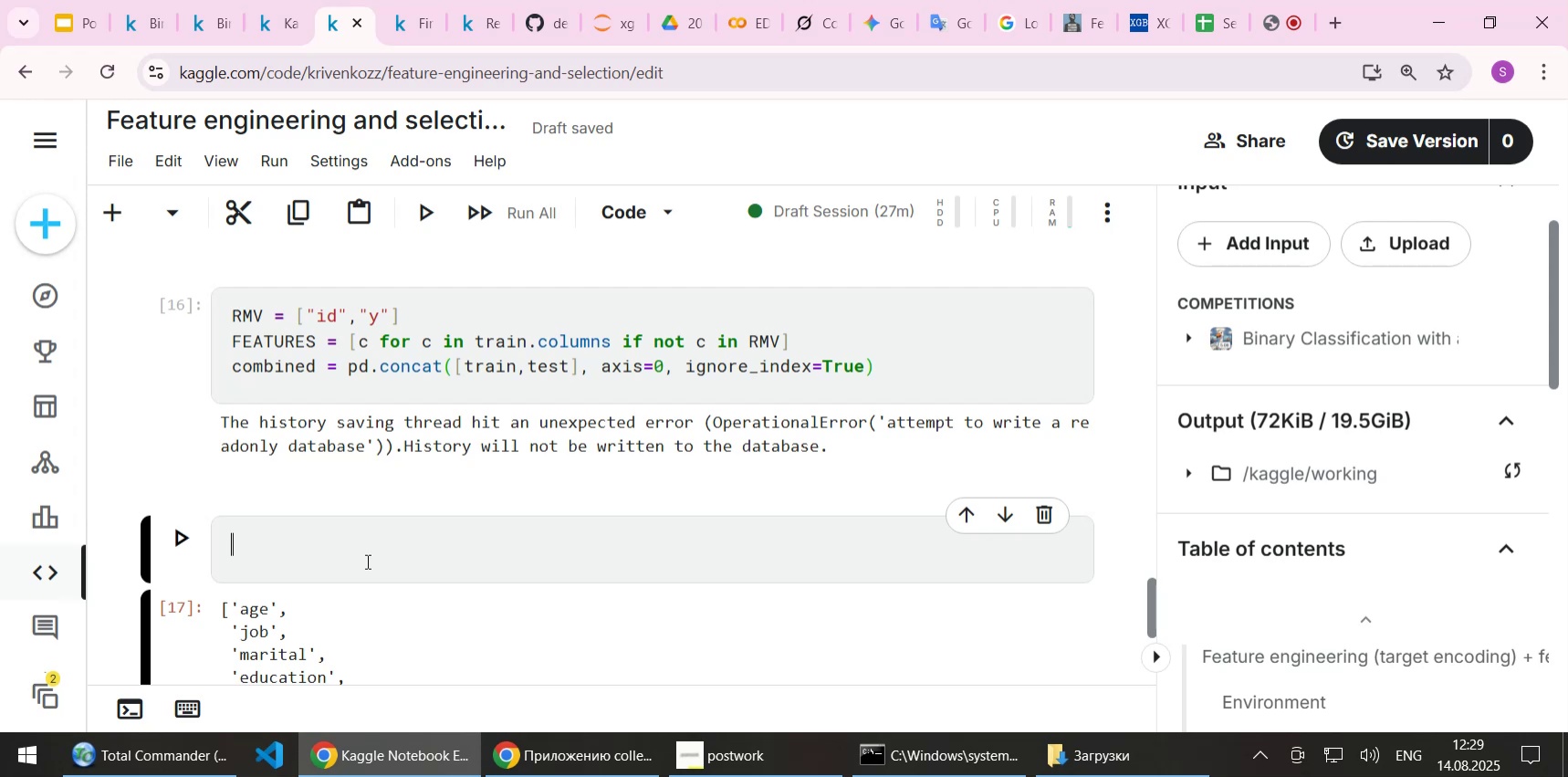 
scroll: coordinate [408, 579], scroll_direction: down, amount: 1.0
 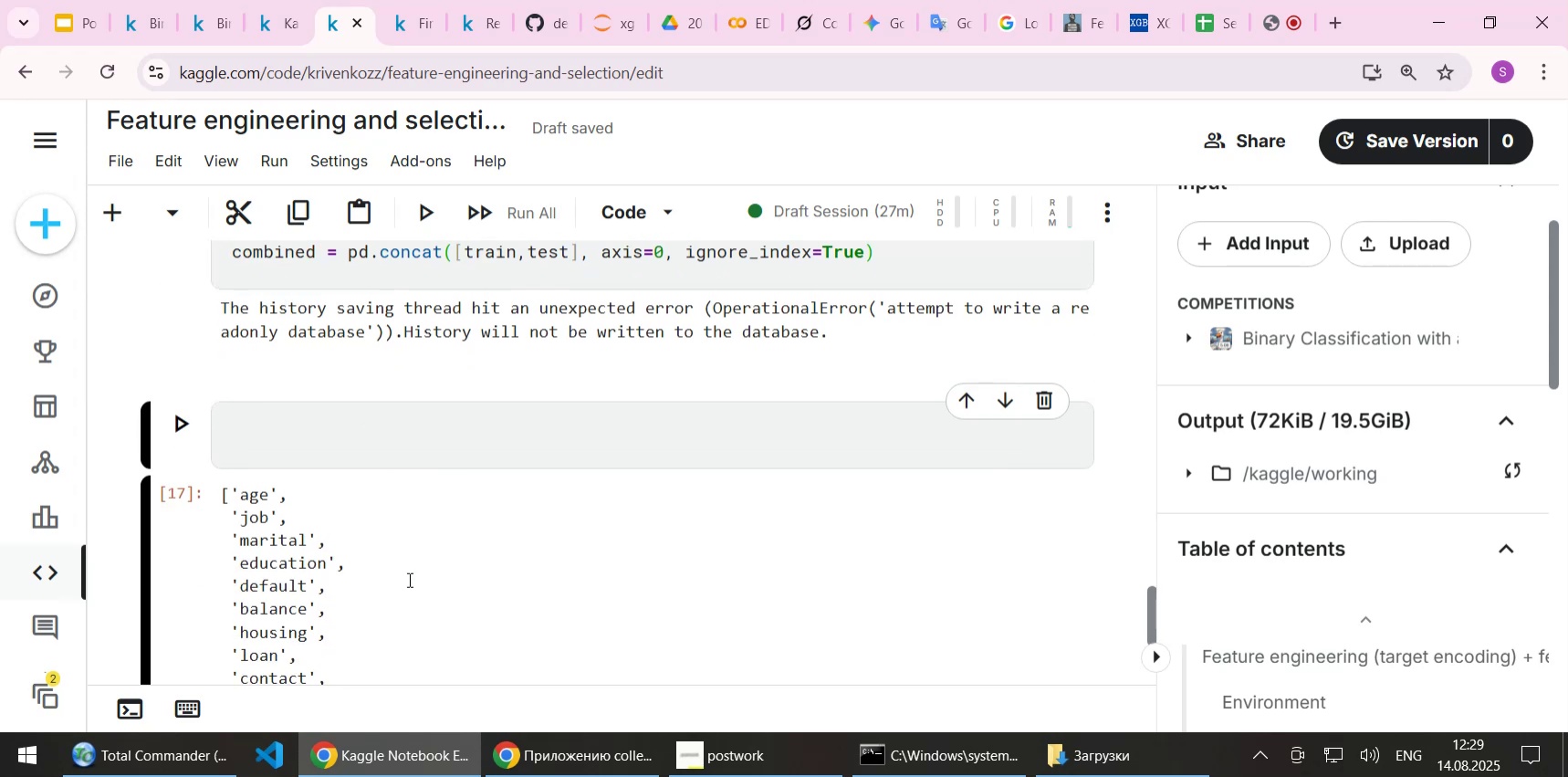 
scroll: coordinate [408, 579], scroll_direction: up, amount: 1.0
 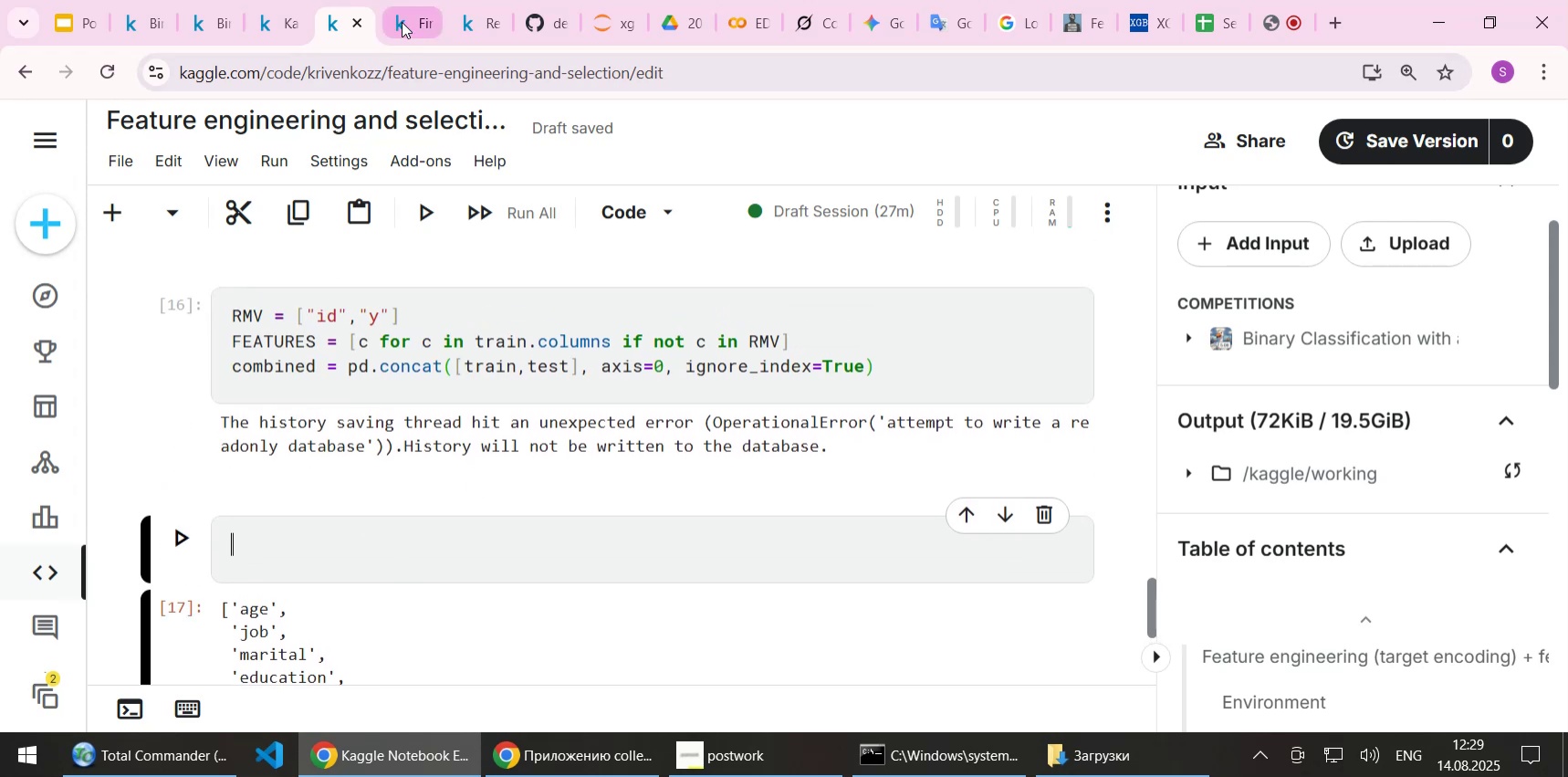 
left_click([402, 22])
 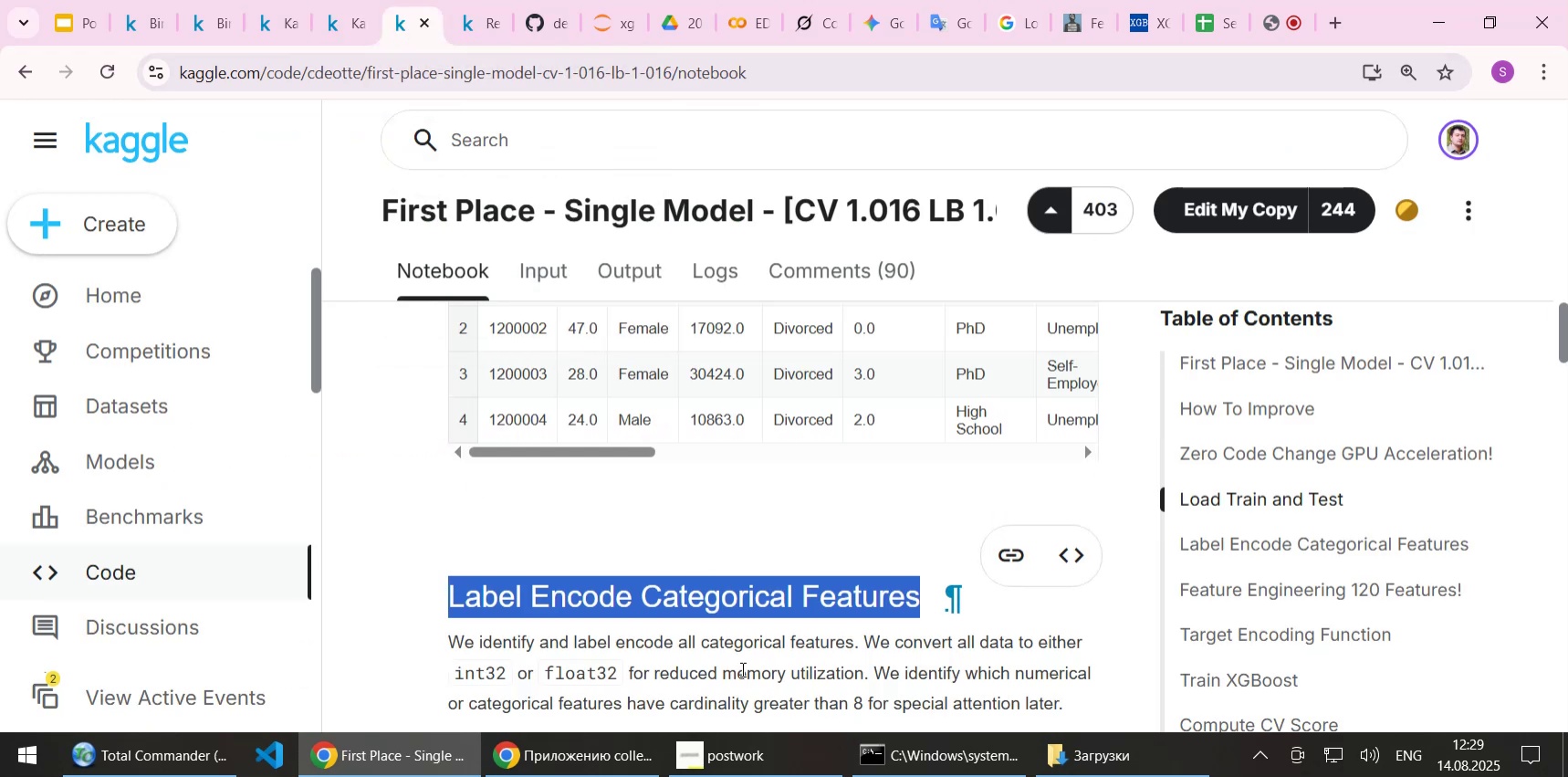 
left_click([713, 646])
 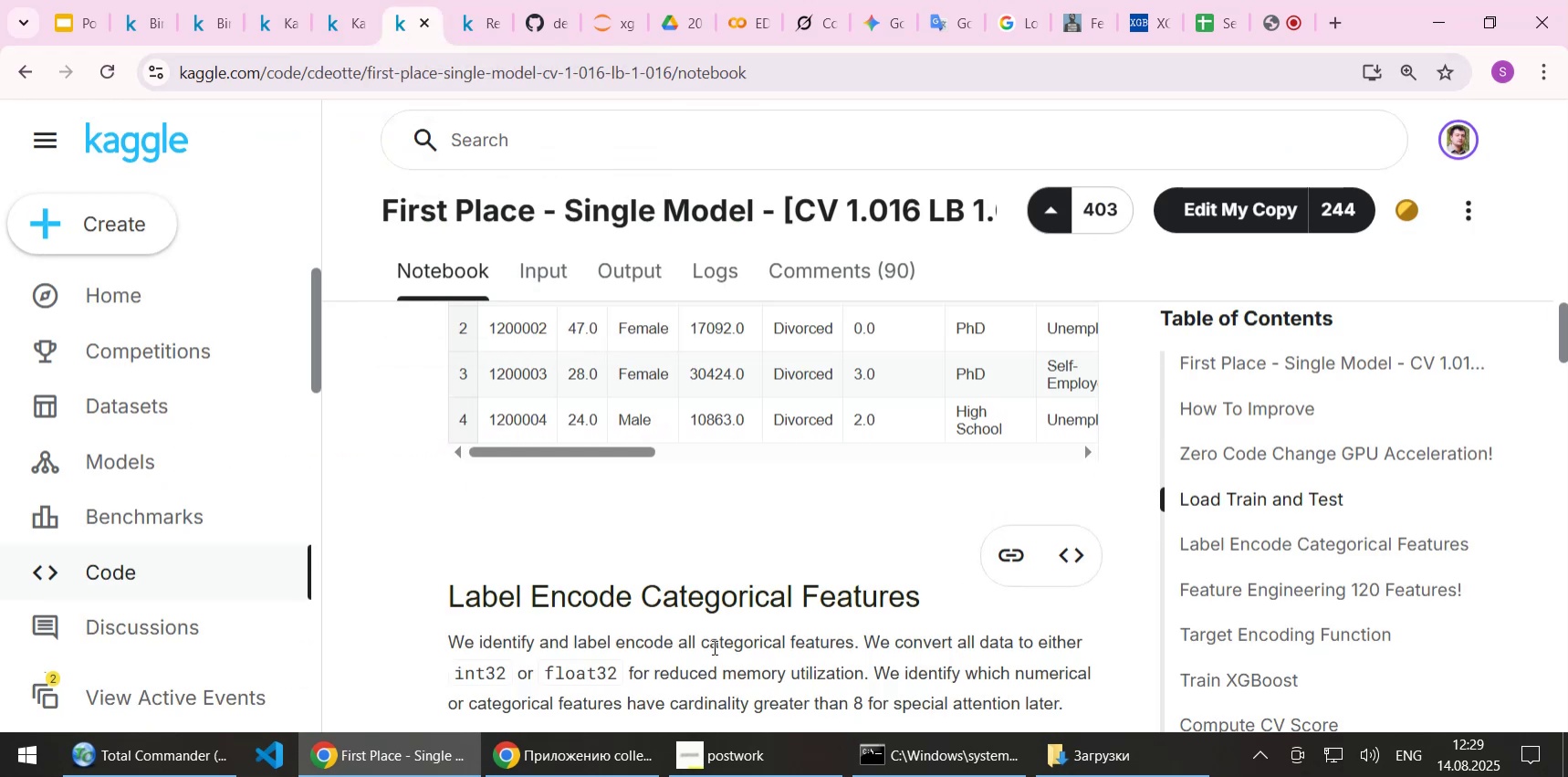 
scroll: coordinate [713, 646], scroll_direction: down, amount: 3.0
 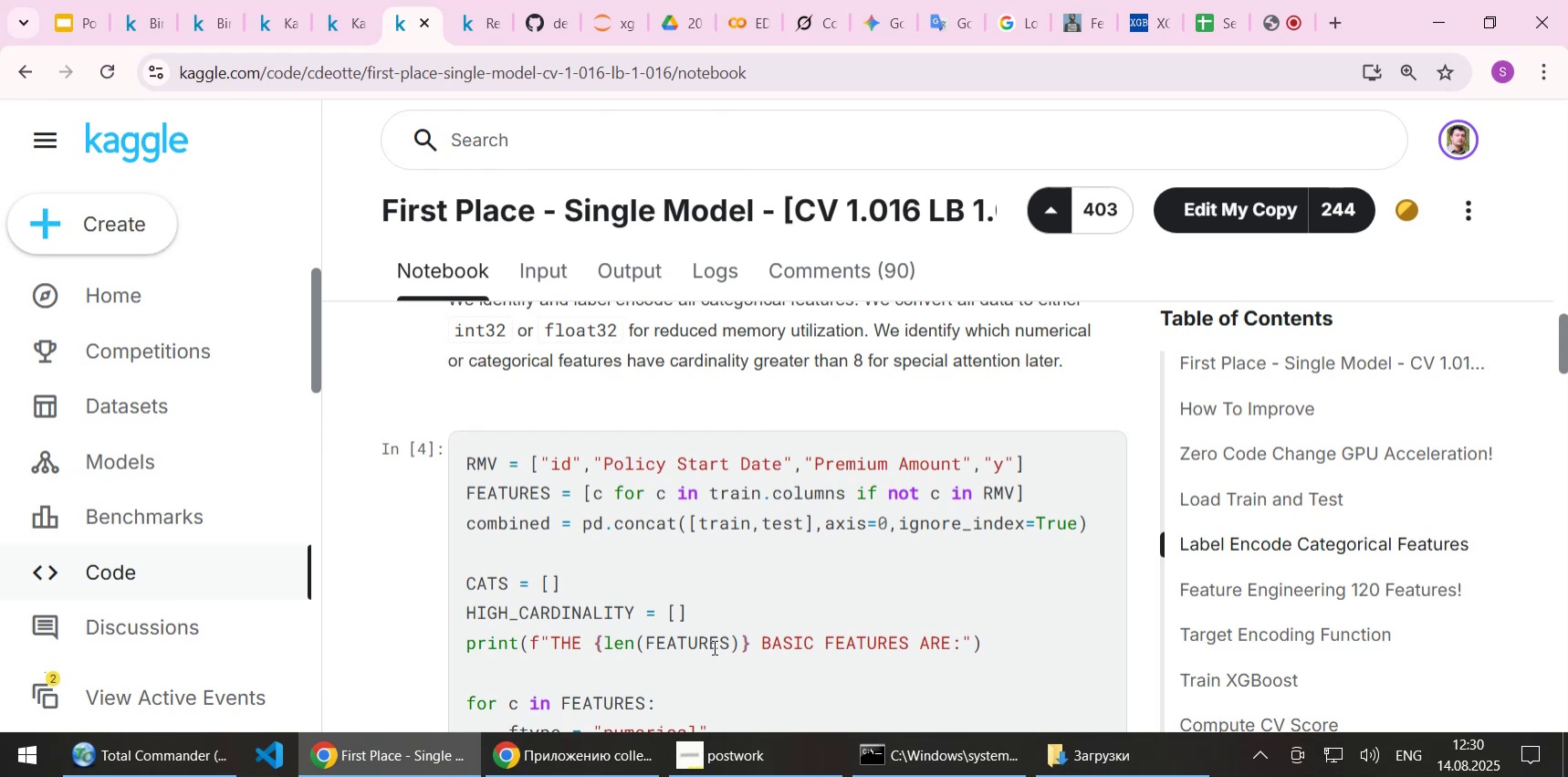 
wait(5.83)
 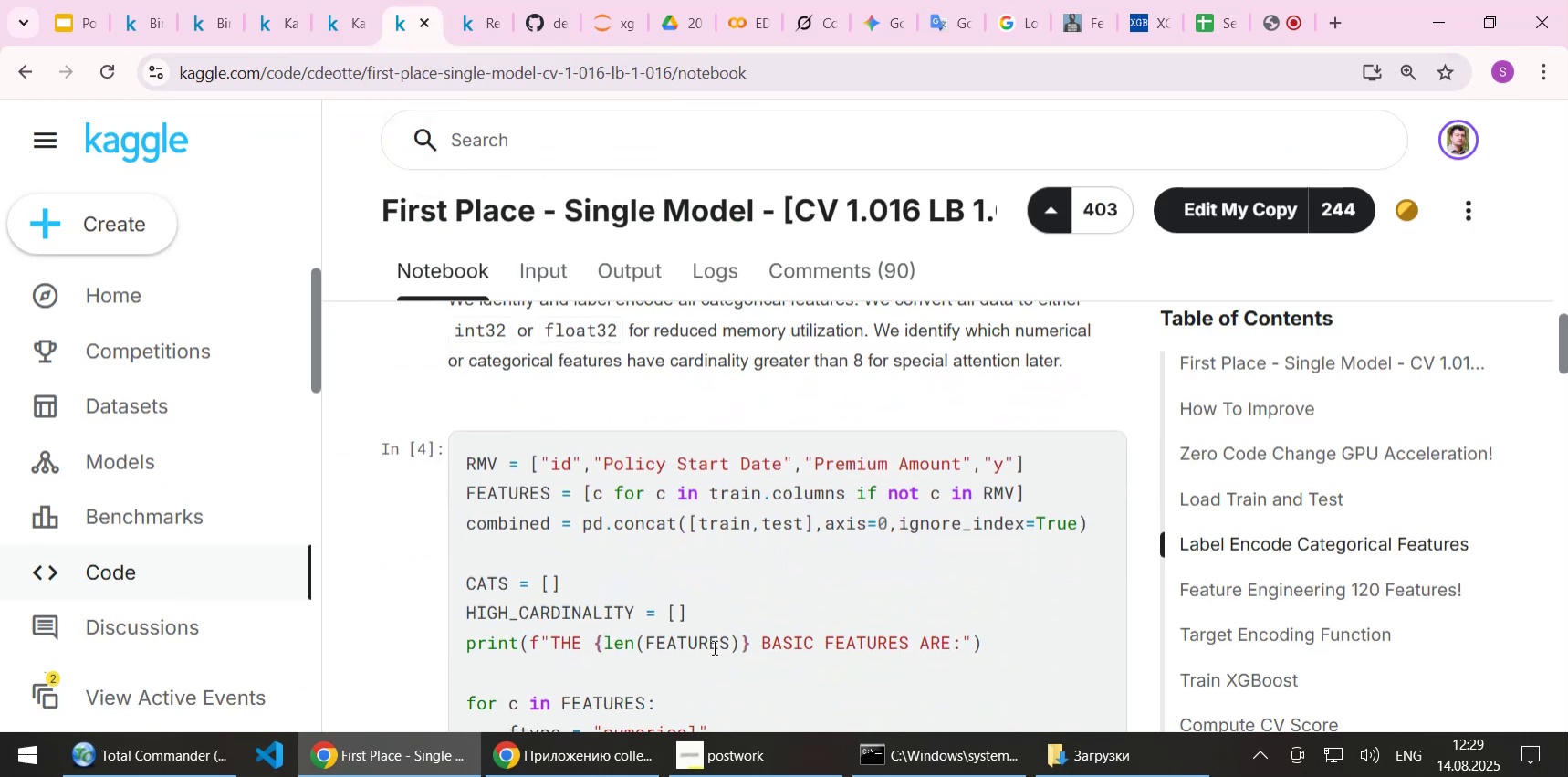 
scroll: coordinate [437, 541], scroll_direction: down, amount: 1.0
 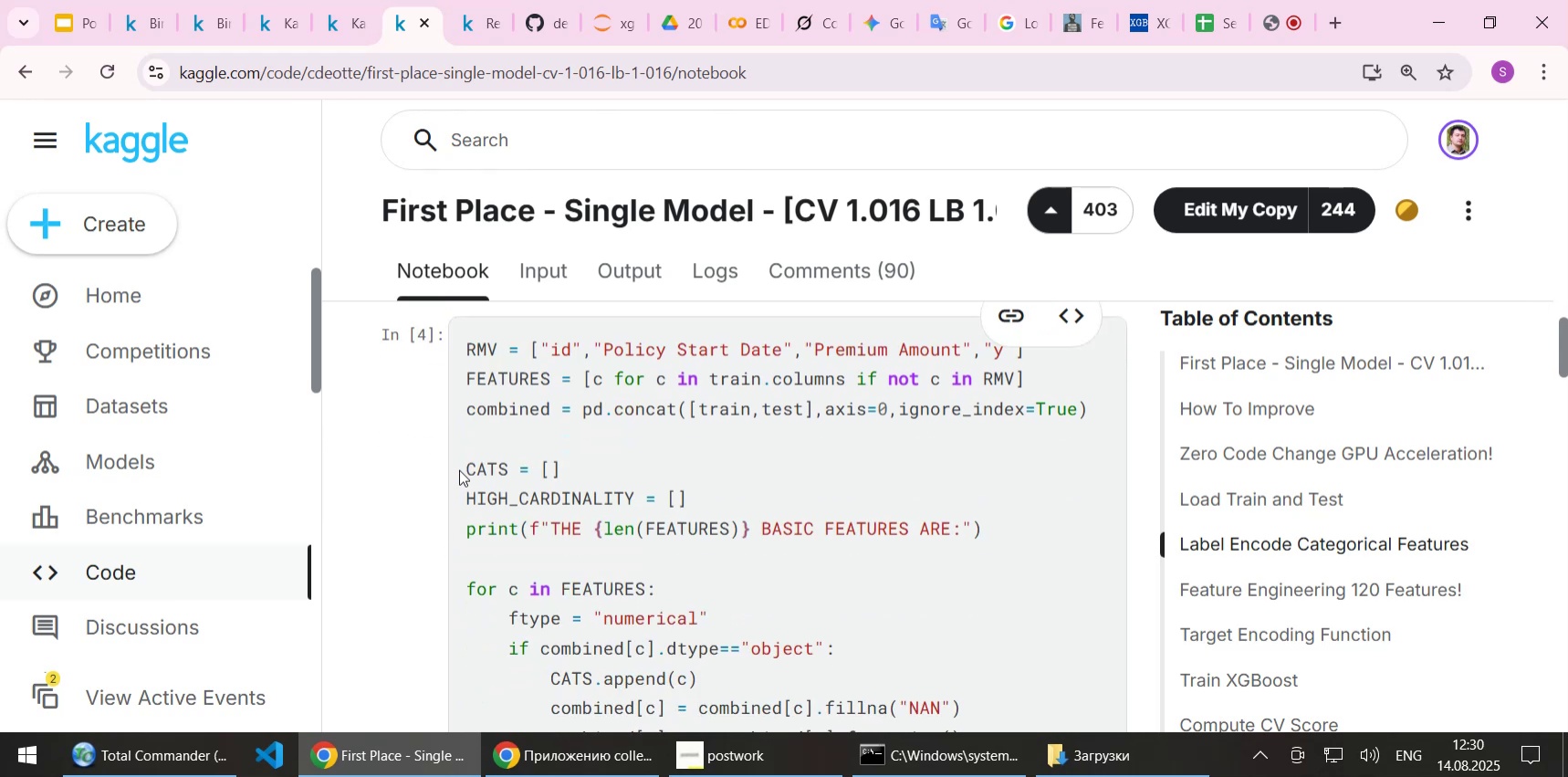 
left_click_drag(start_coordinate=[464, 469], to_coordinate=[592, 556])
 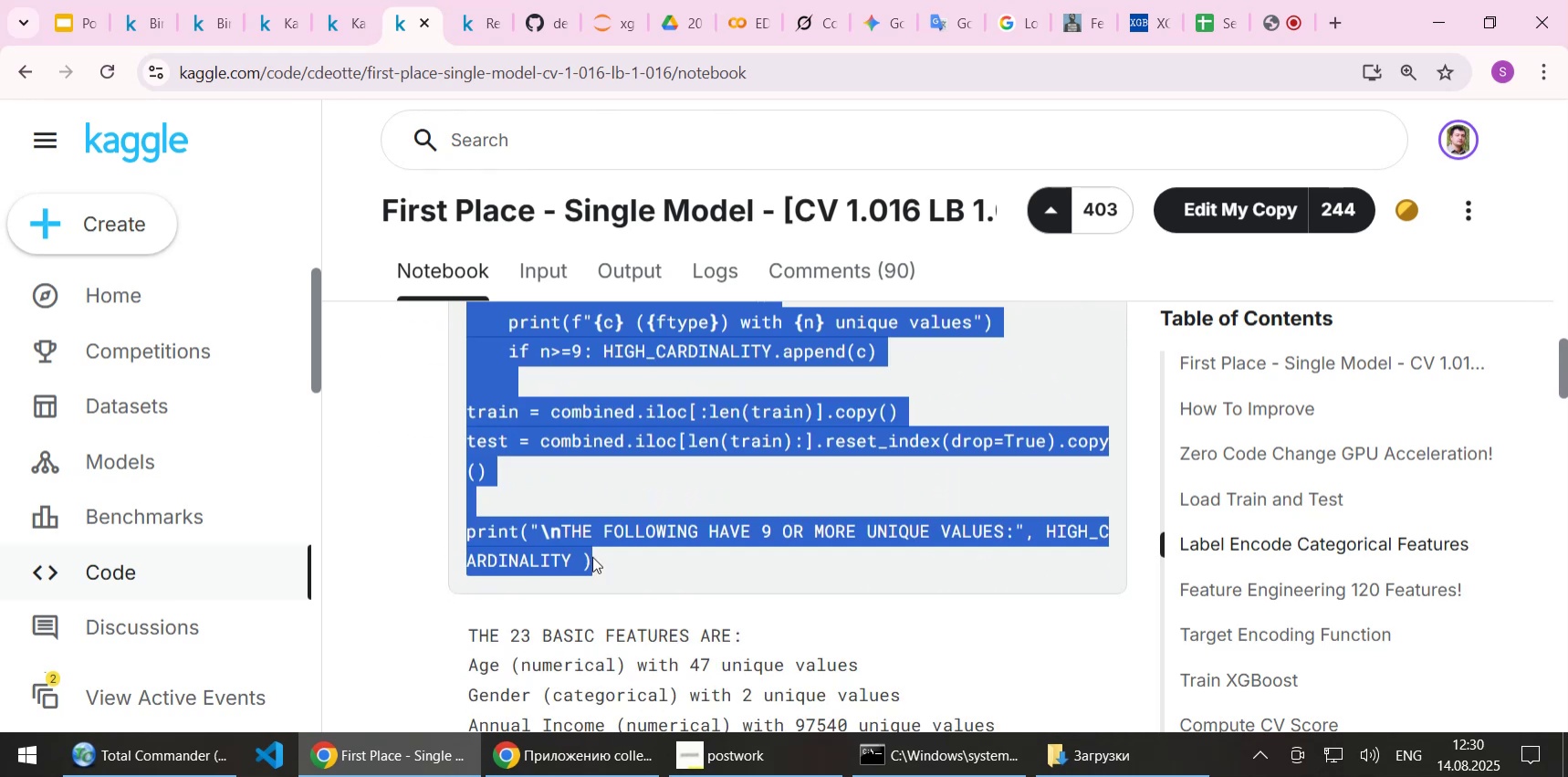 
scroll: coordinate [486, 504], scroll_direction: down, amount: 6.0
 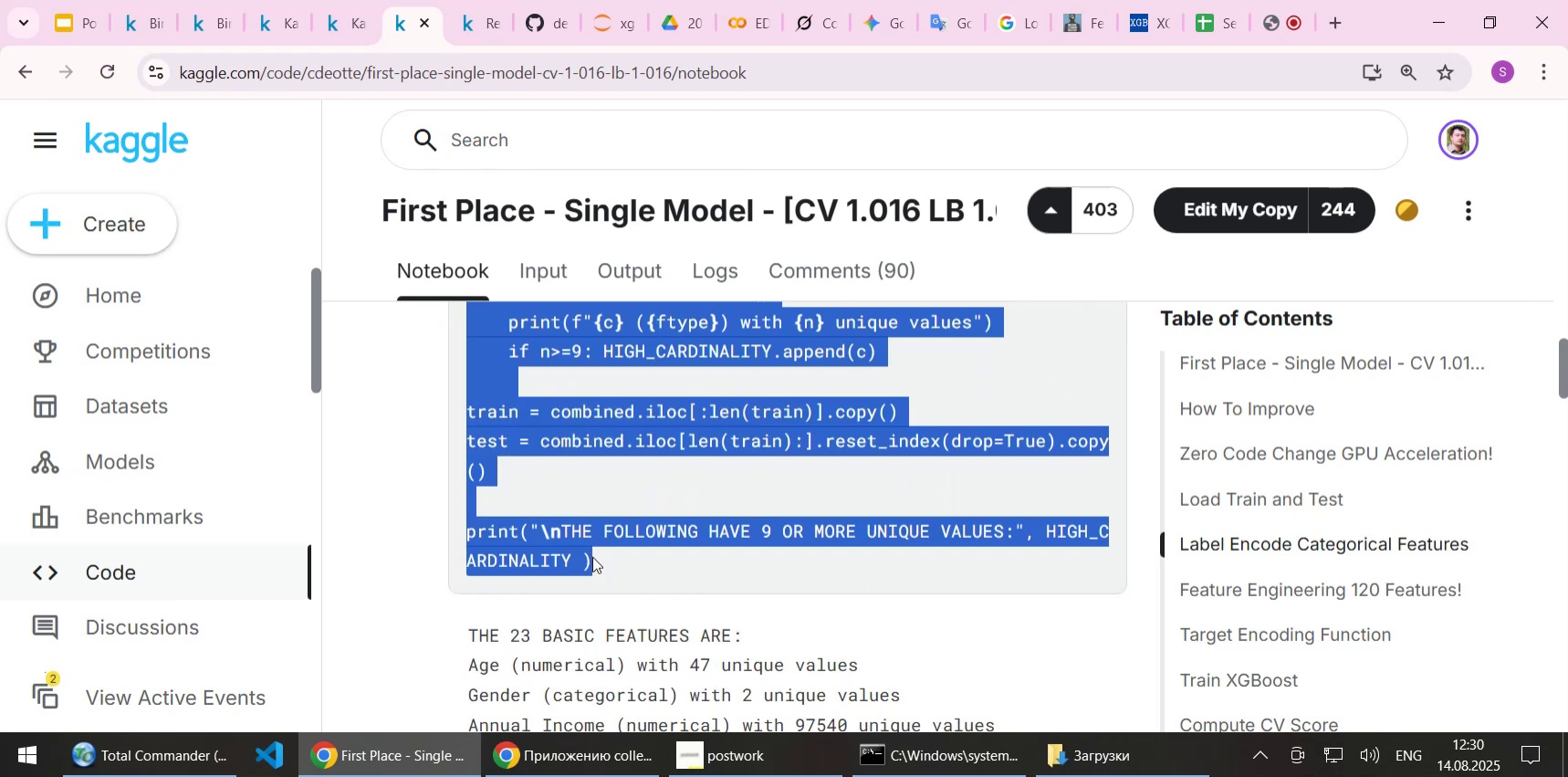 
key(Control+C)
 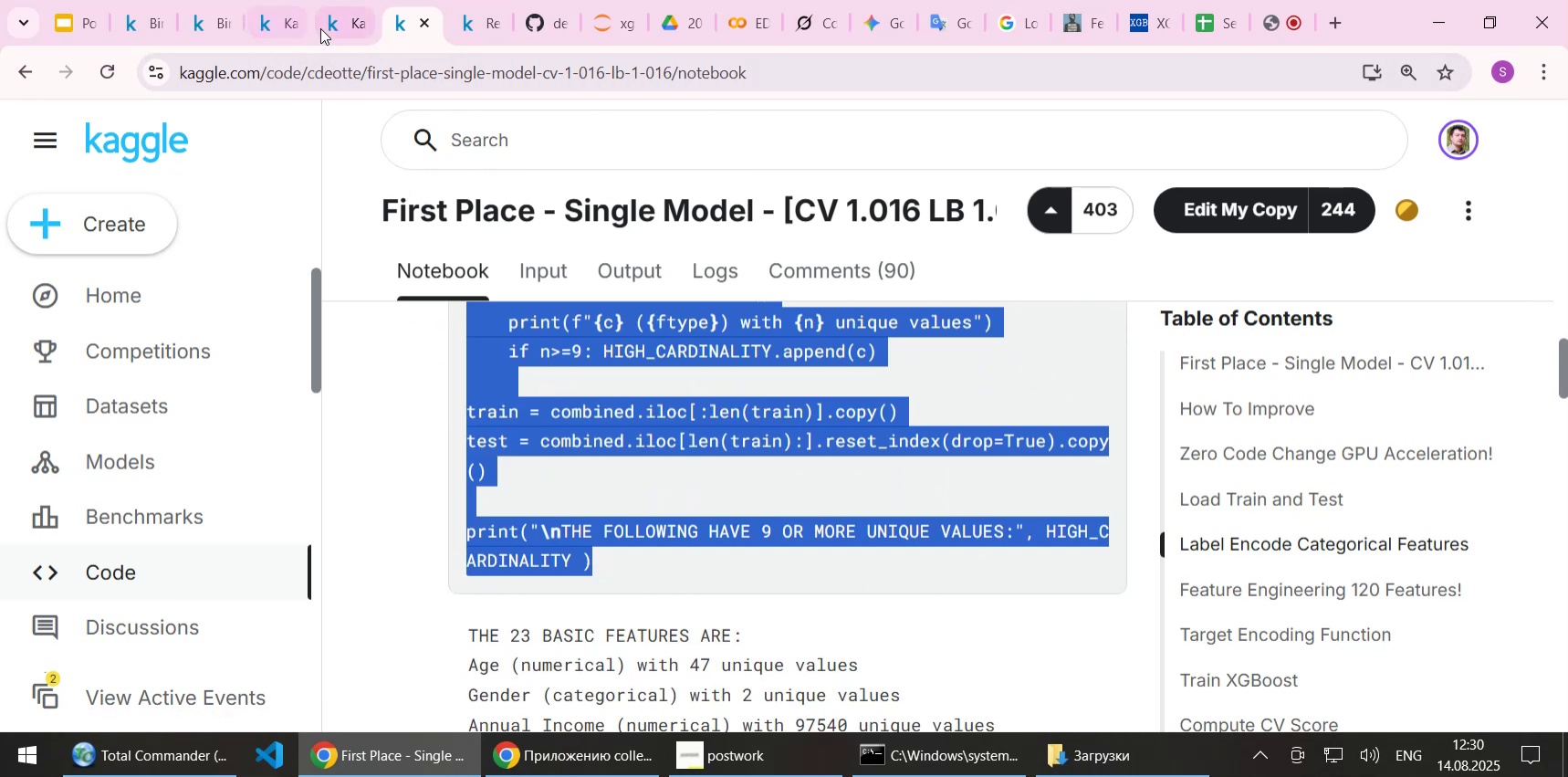 
left_click([341, 31])
 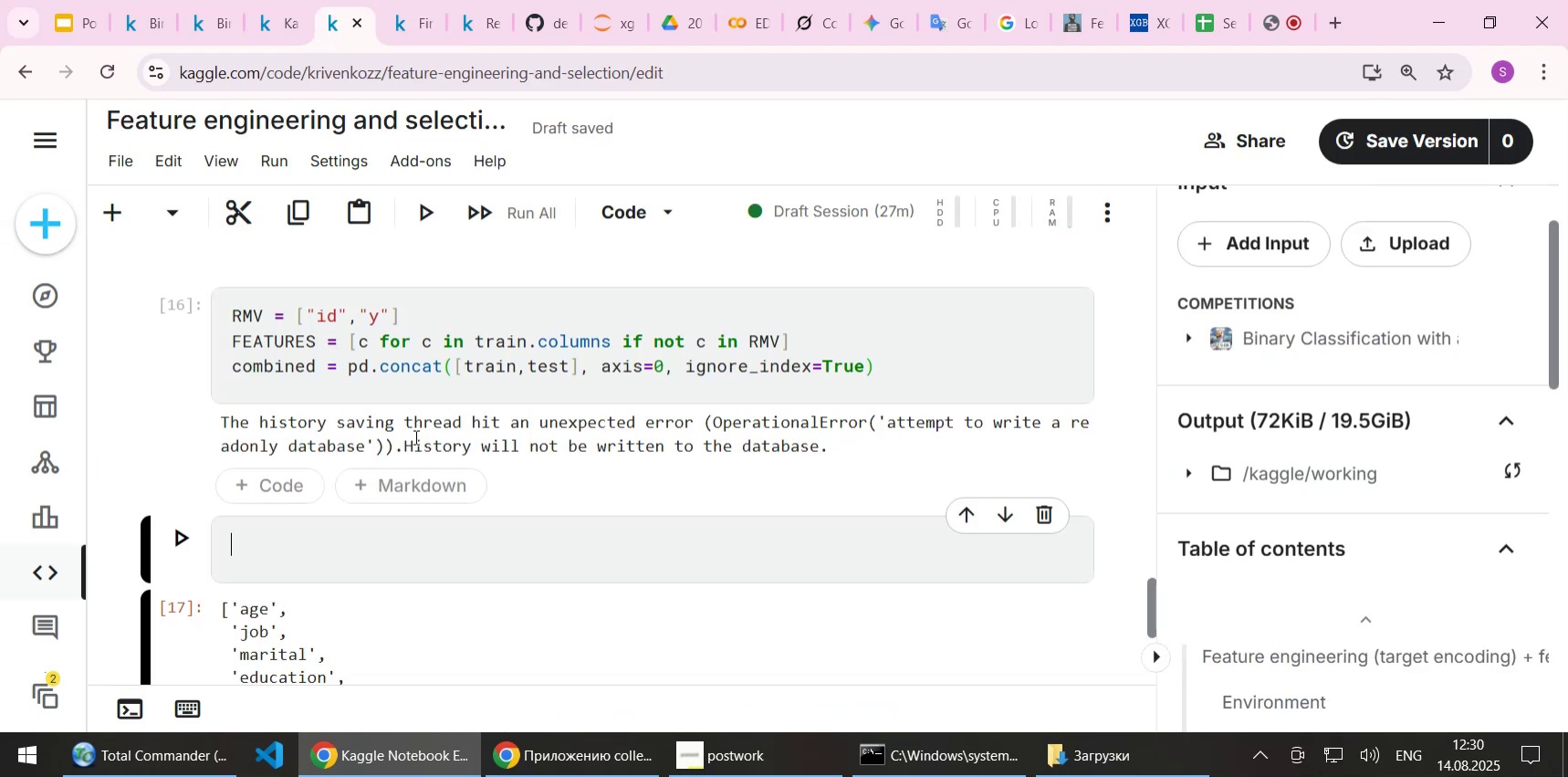 
key(Control+V)
 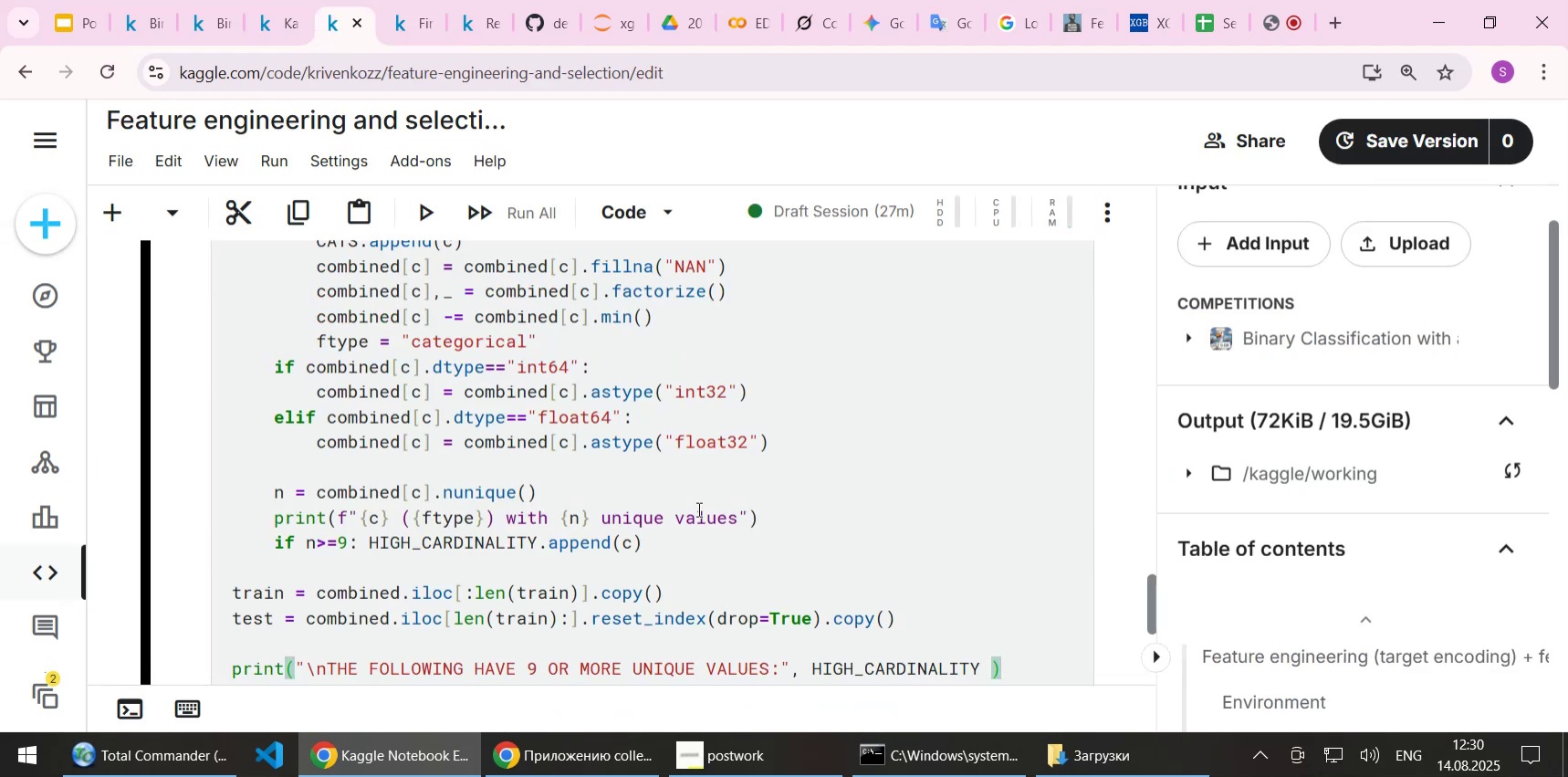 
scroll: coordinate [696, 509], scroll_direction: up, amount: 5.0
 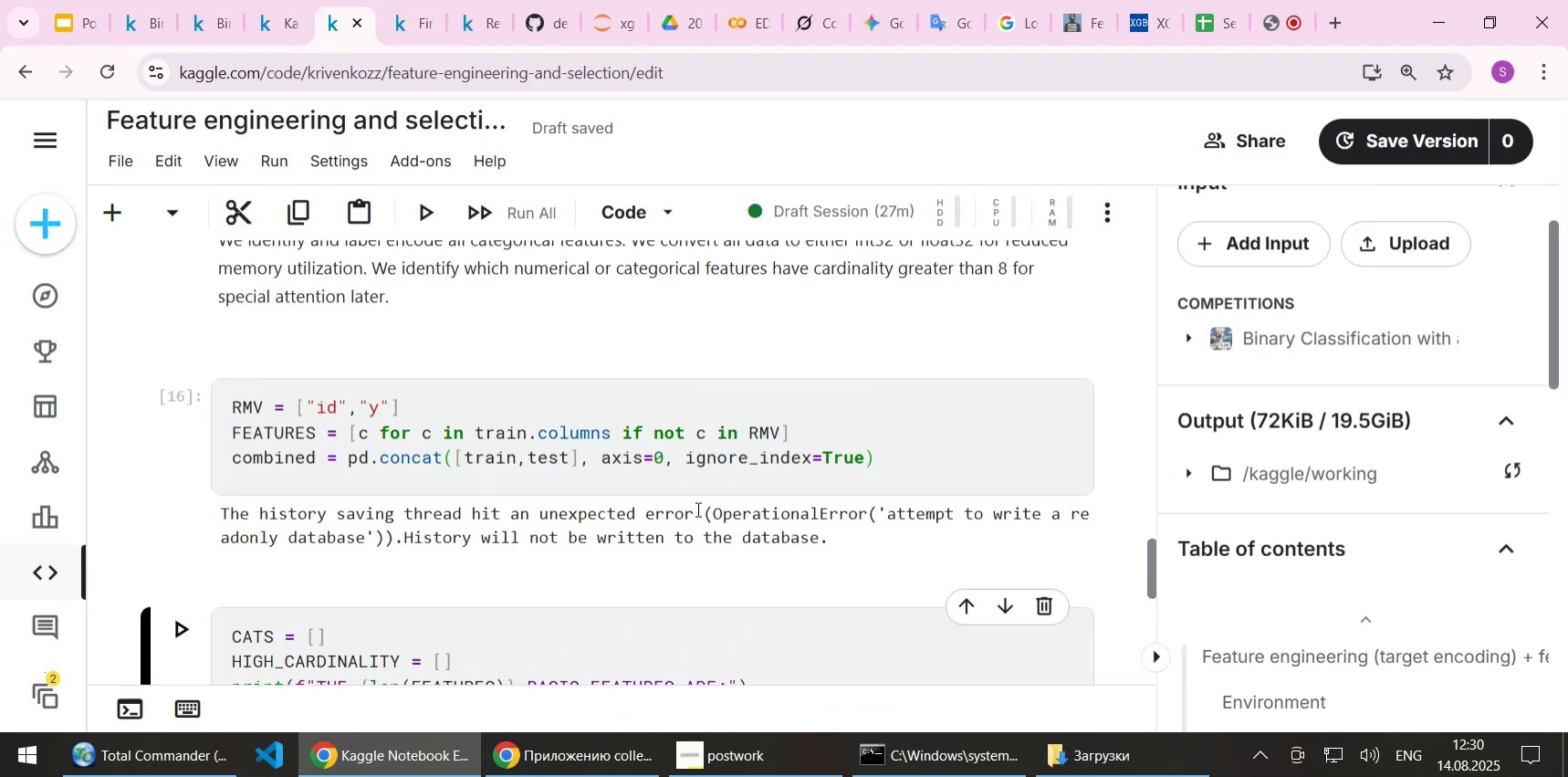 
scroll: coordinate [696, 509], scroll_direction: down, amount: 1.0
 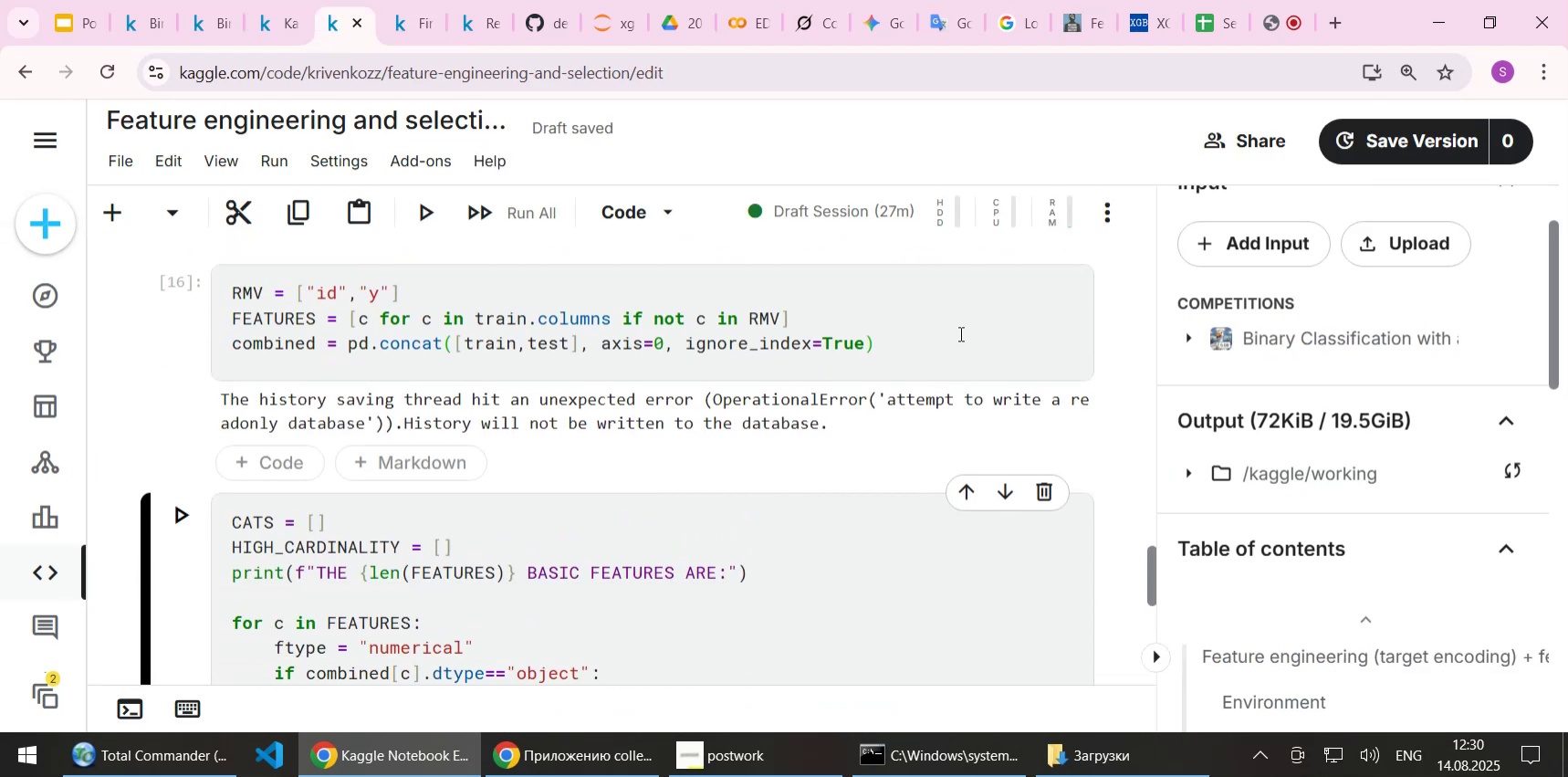 
left_click_drag(start_coordinate=[917, 341], to_coordinate=[211, 292])
 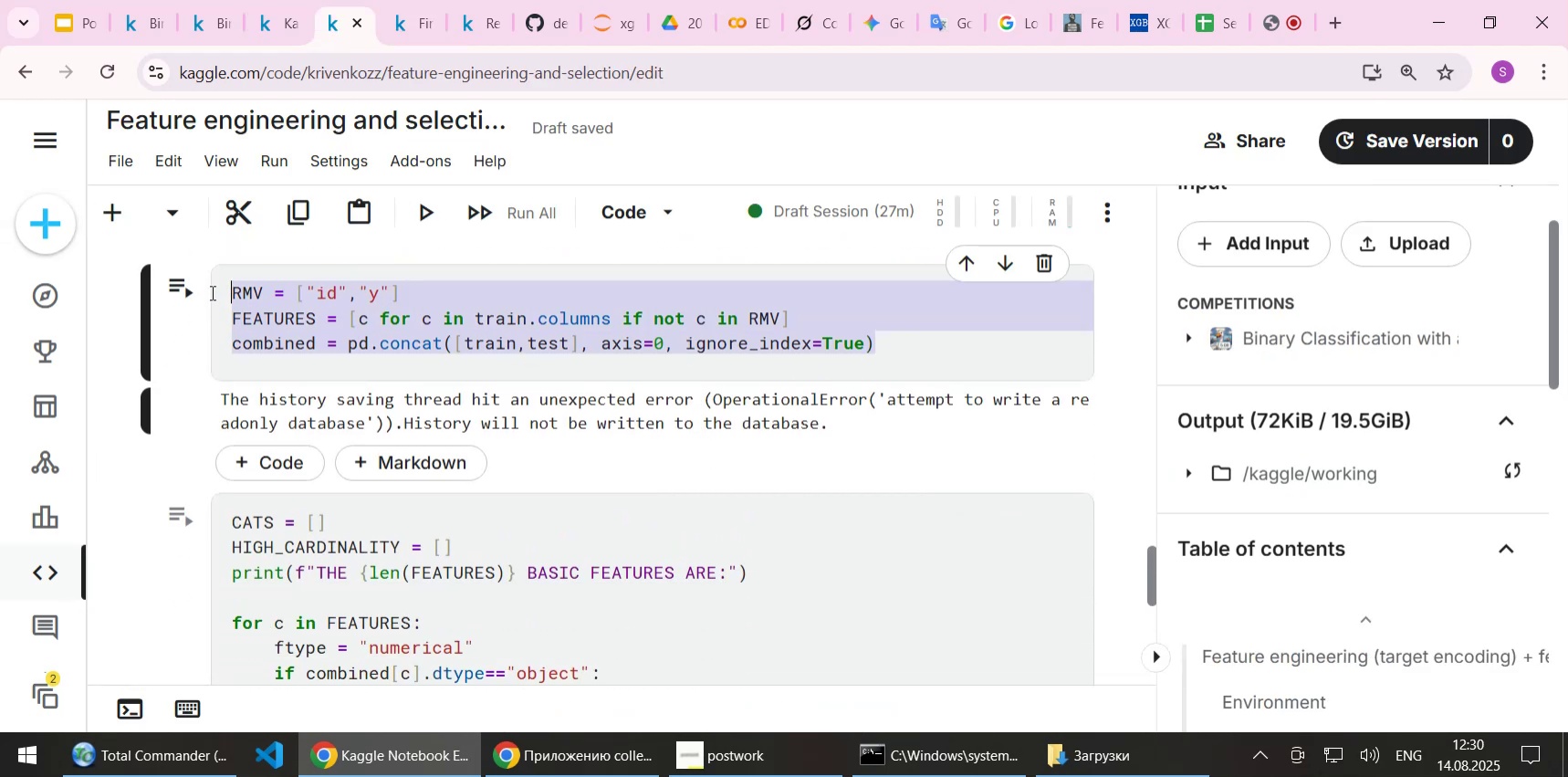 
hold_key(key=ControlLeft, duration=1.51)
 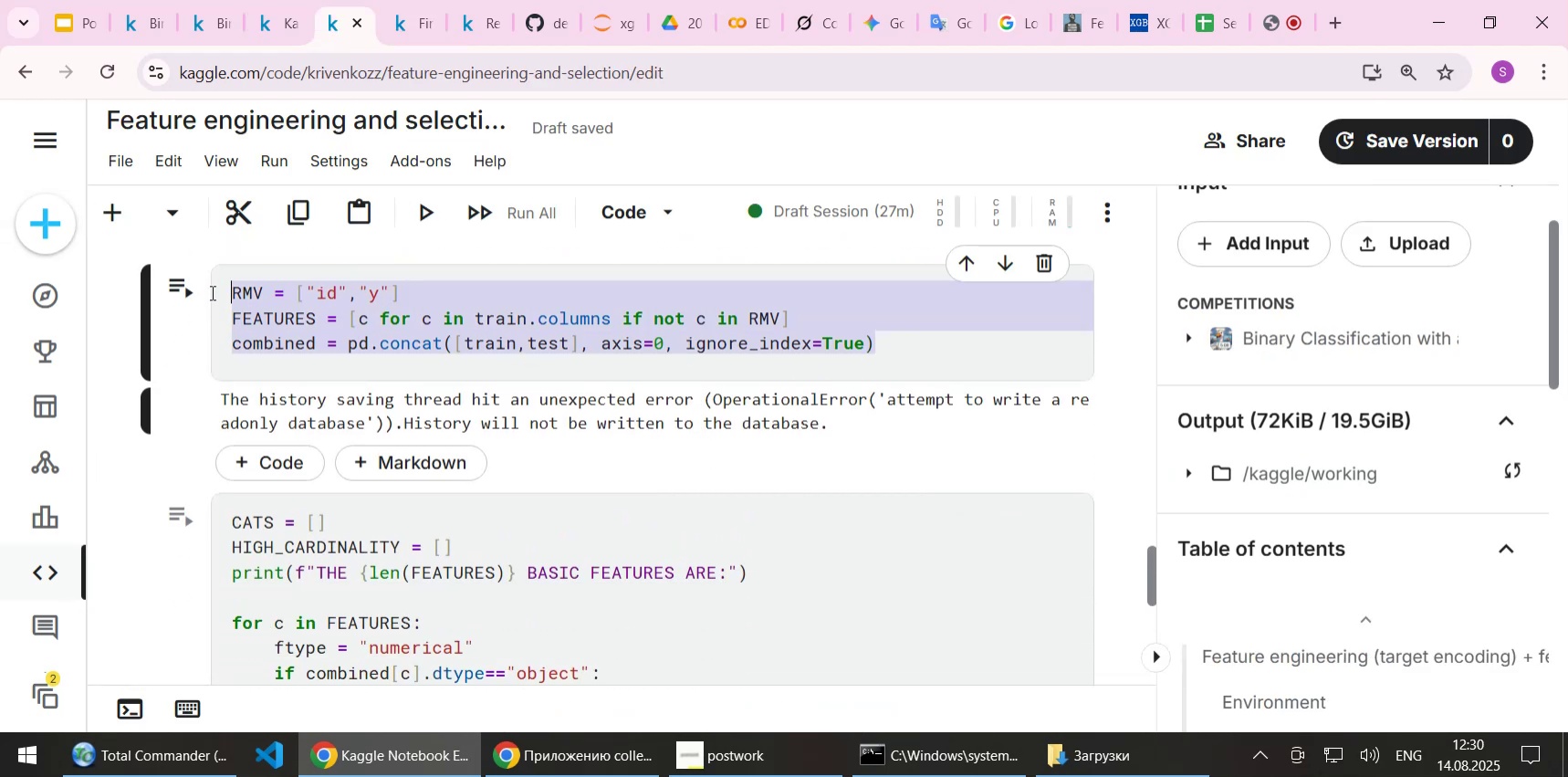 
hold_key(key=ControlLeft, duration=1.52)
 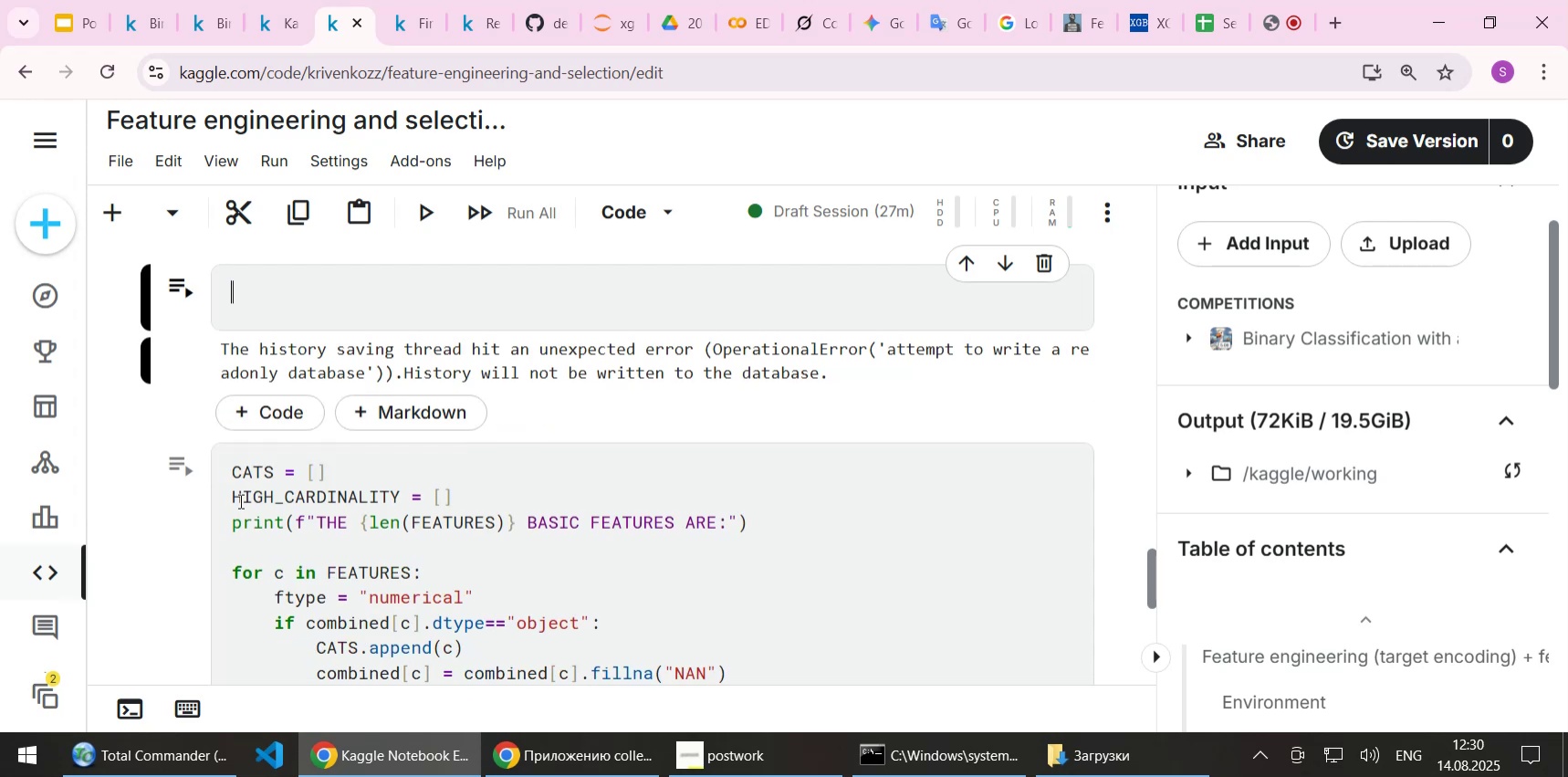 
key(Control+X)
 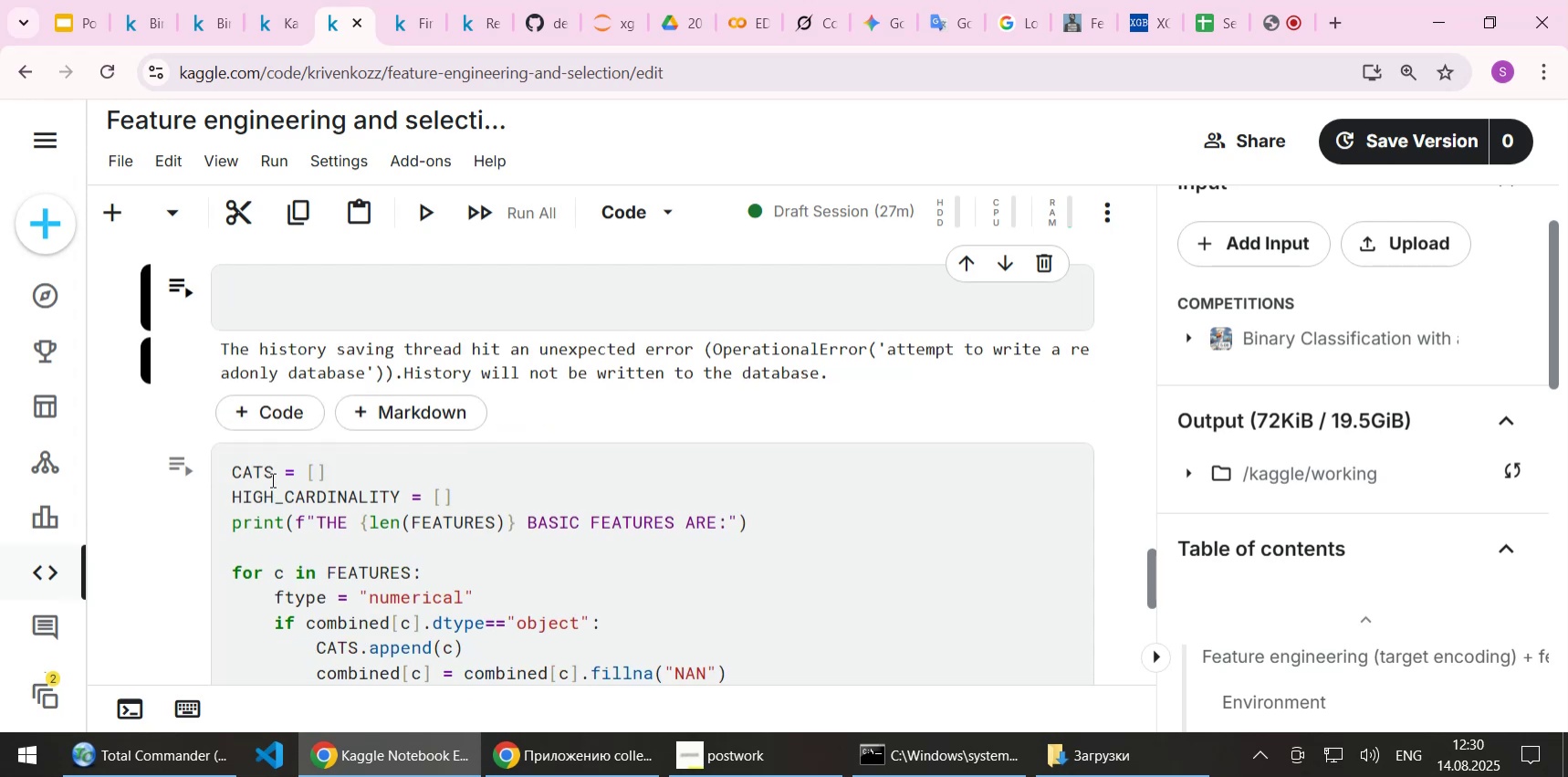 
left_click([271, 472])
 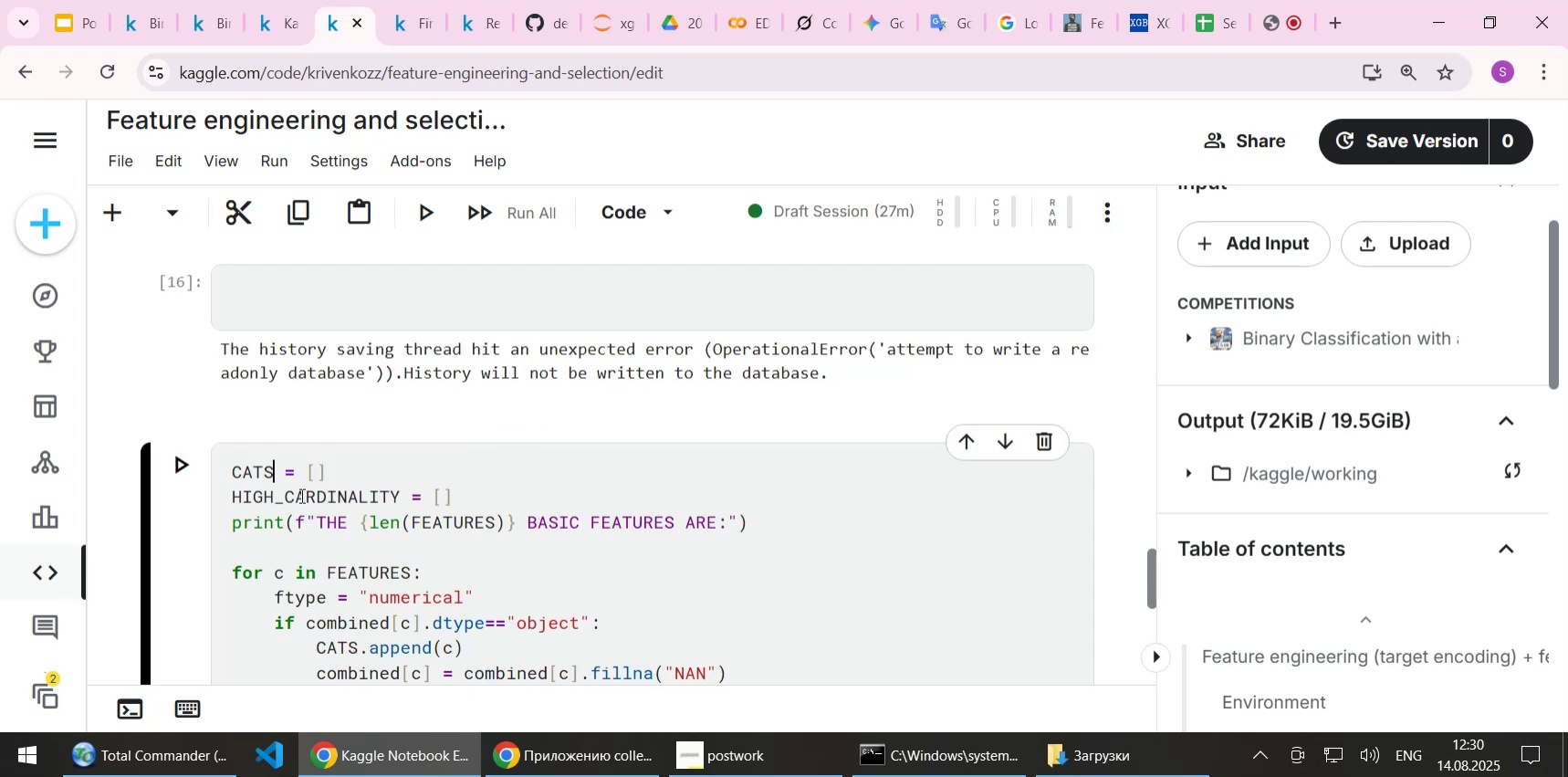 
key(Home)
 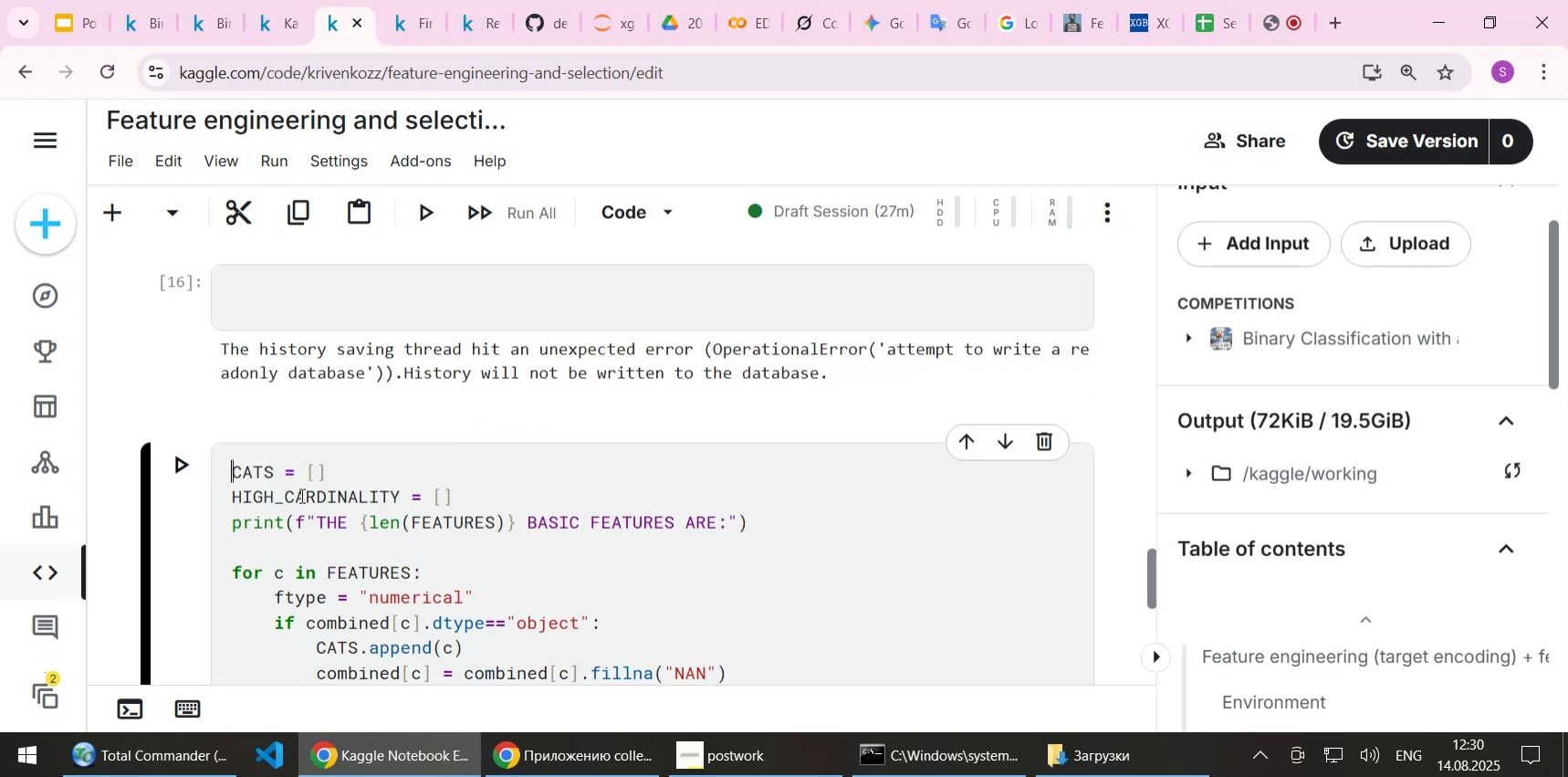 
key(Enter)
 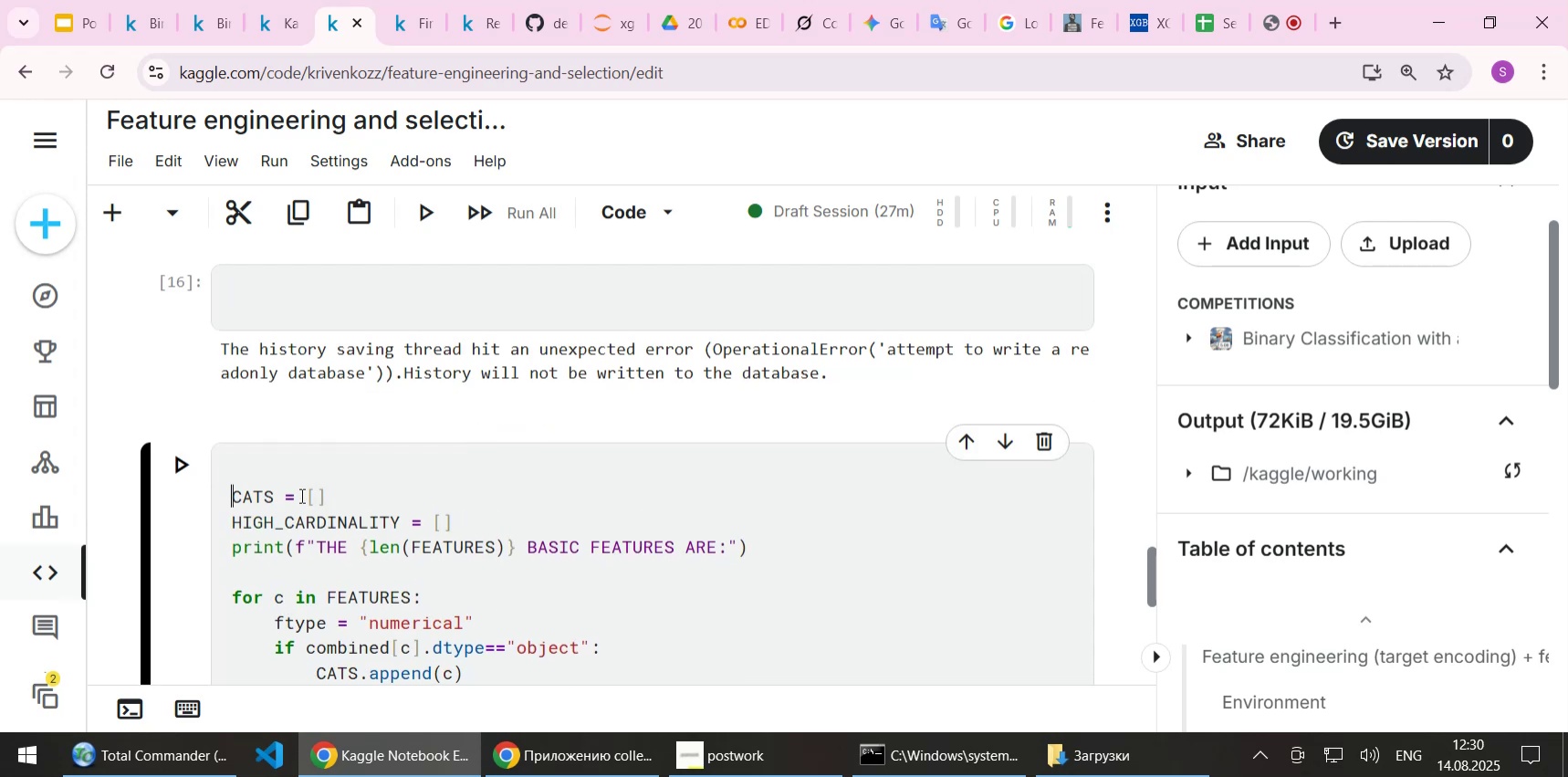 
key(ArrowUp)
 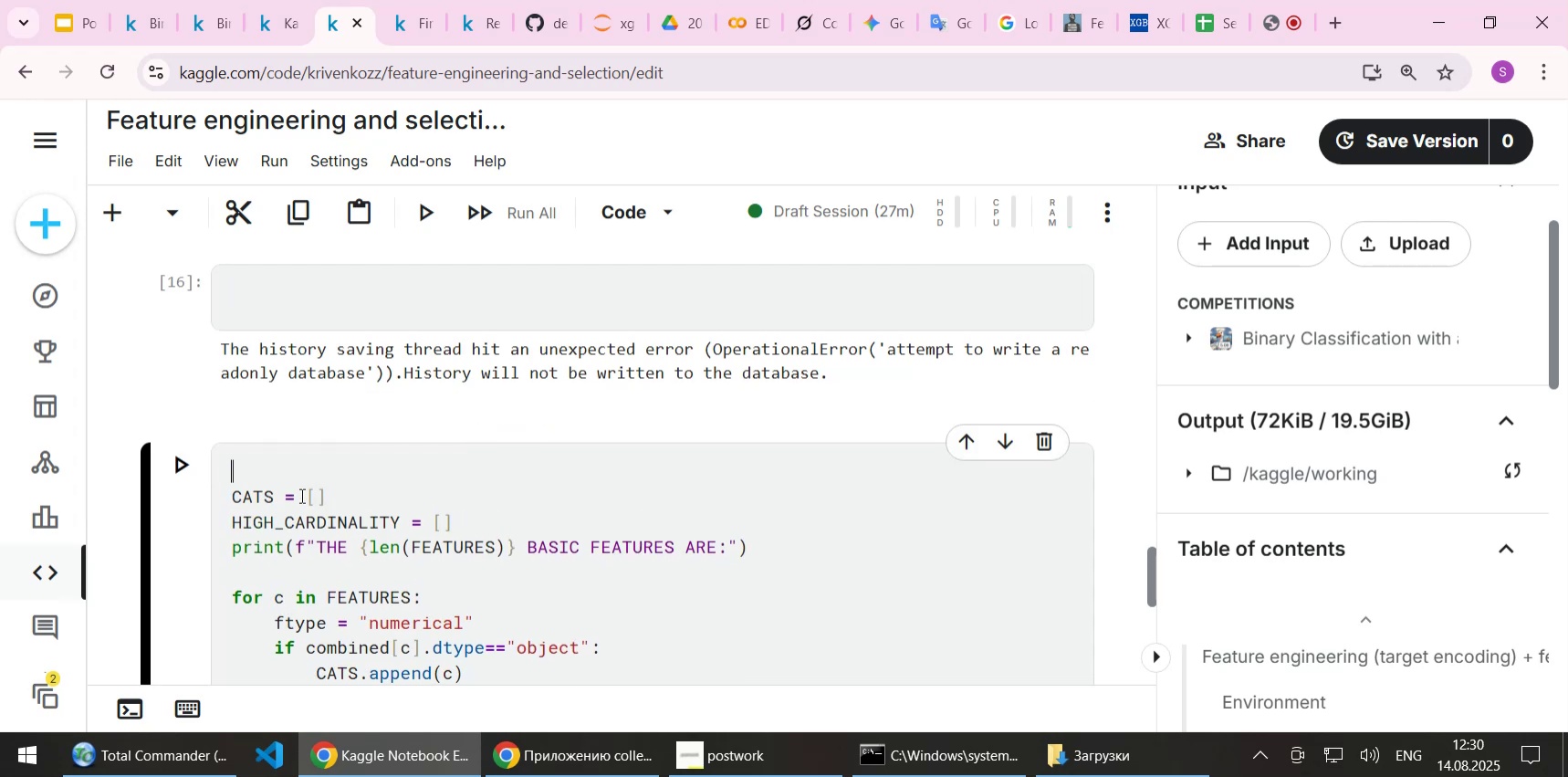 
key(ArrowUp)
 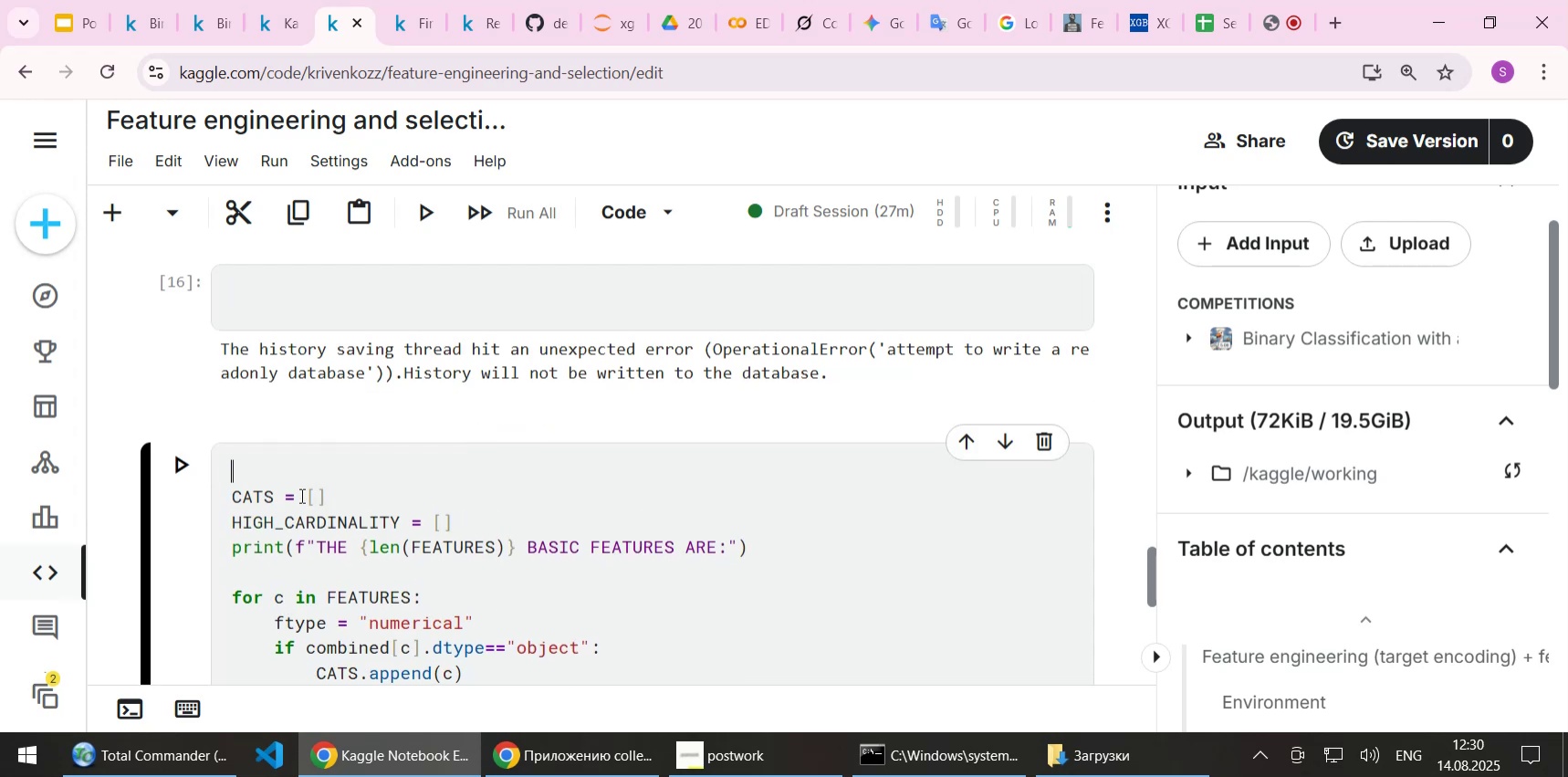 
key(Enter)
 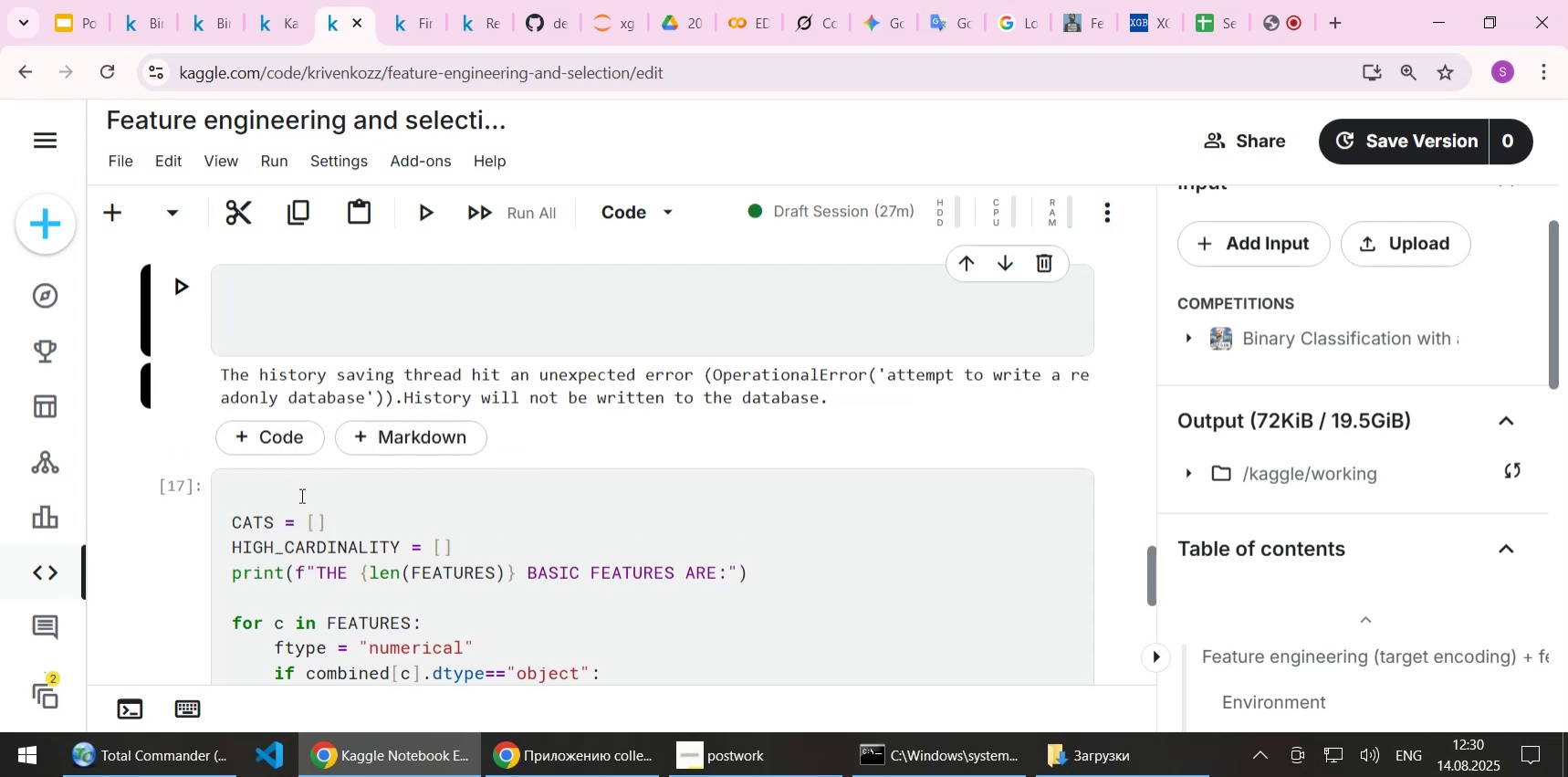 
left_click([300, 495])
 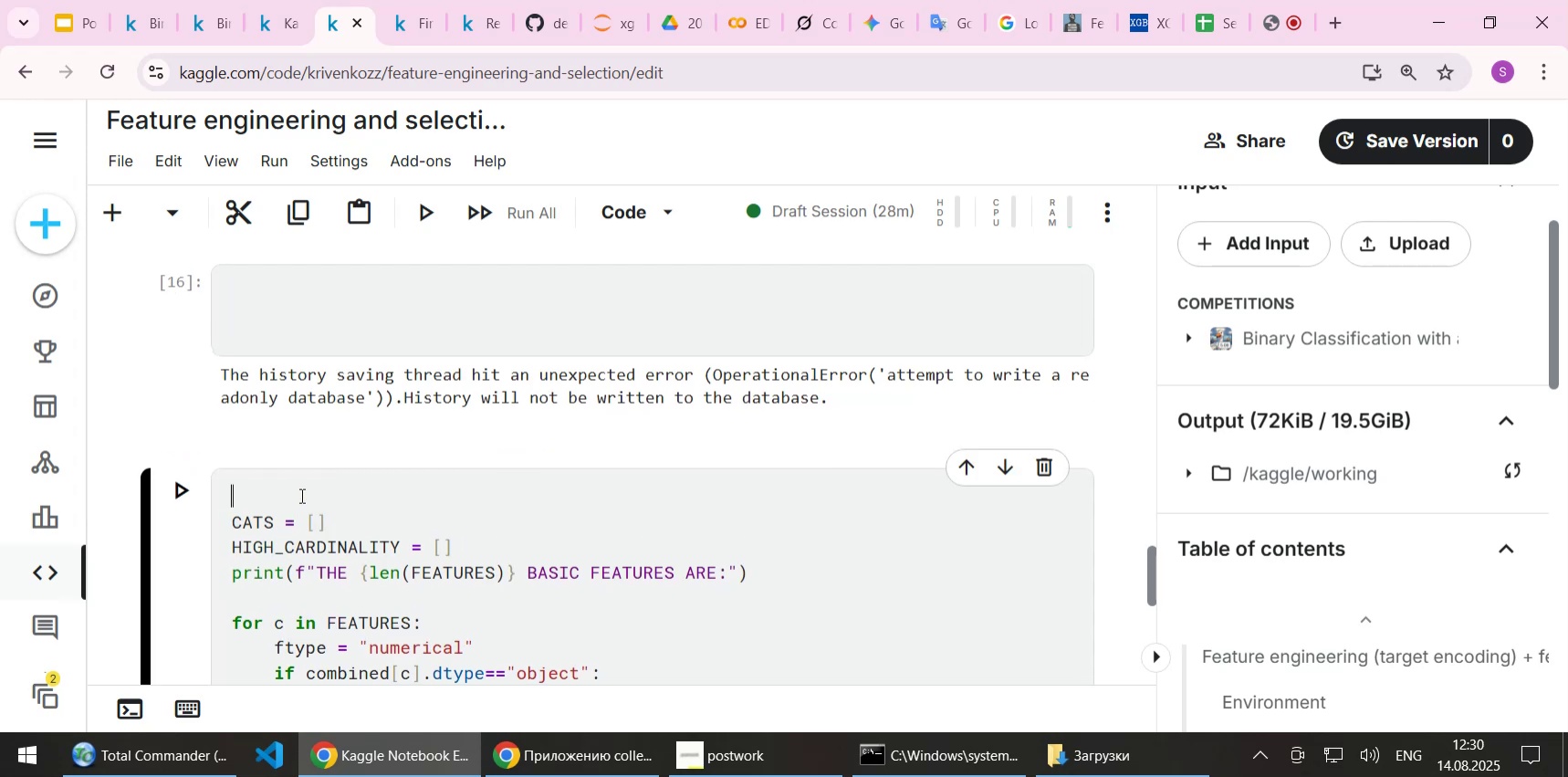 
key(Enter)
 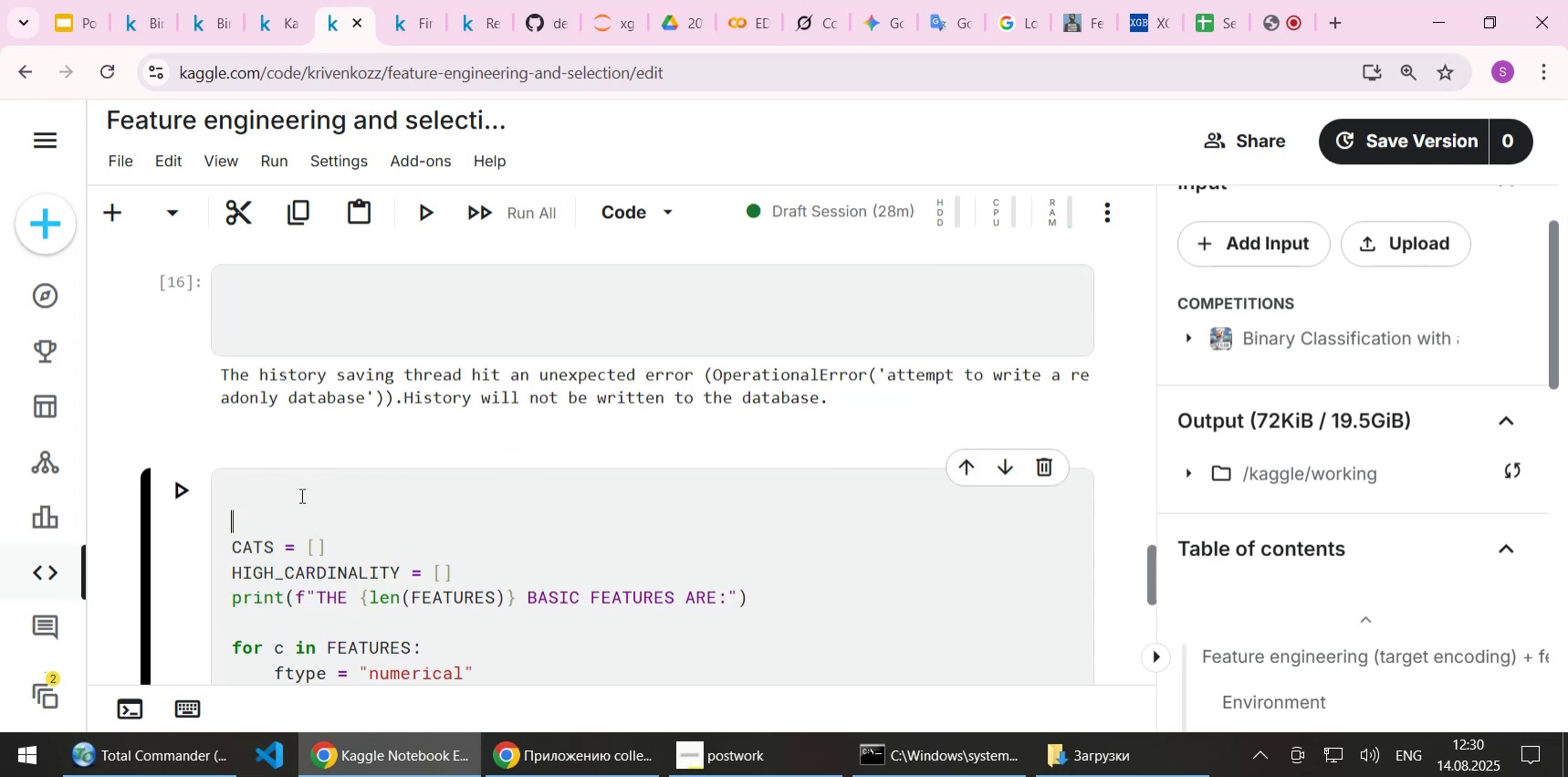 
key(ArrowUp)
 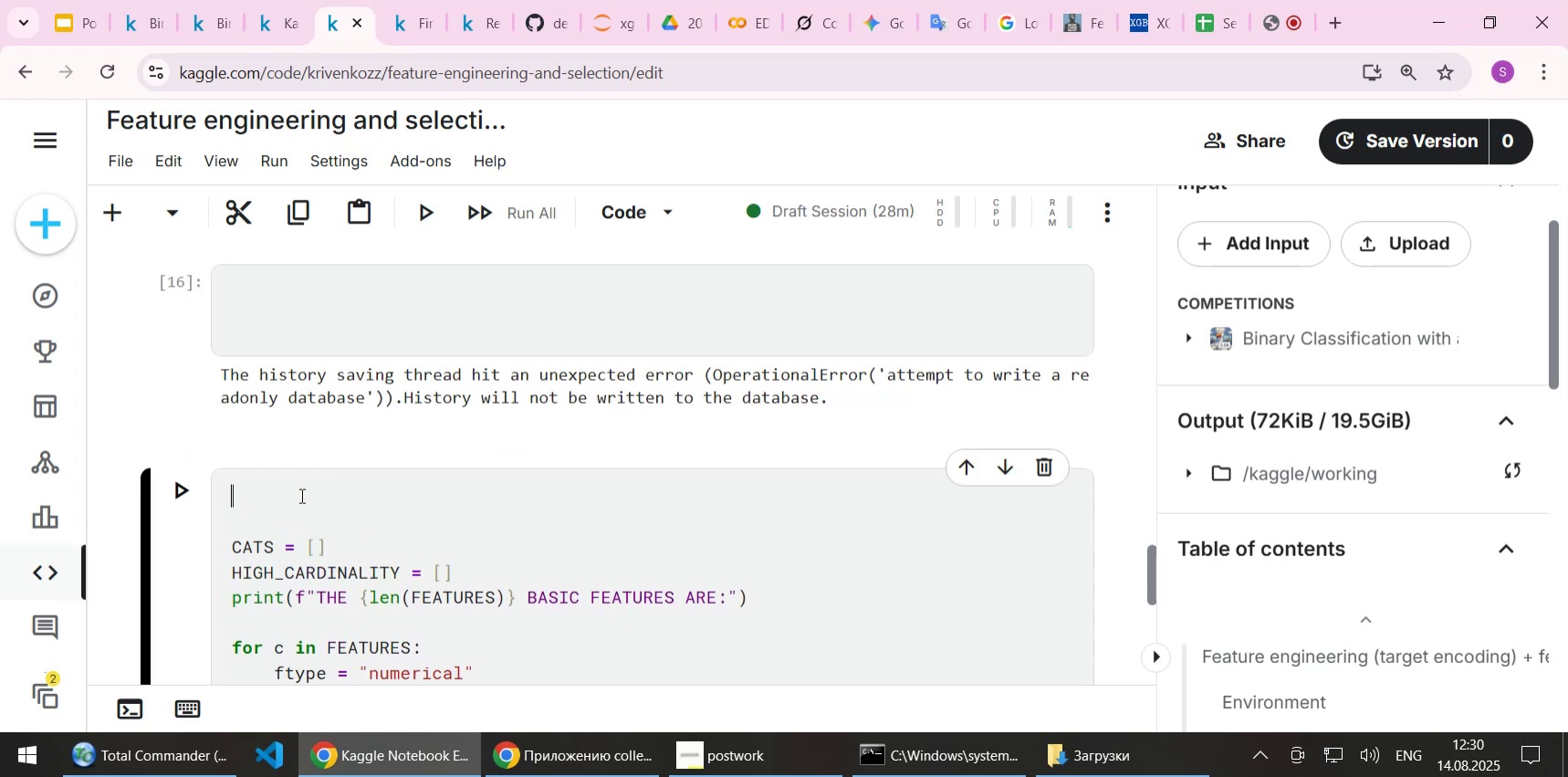 
key(Control+ControlLeft)
 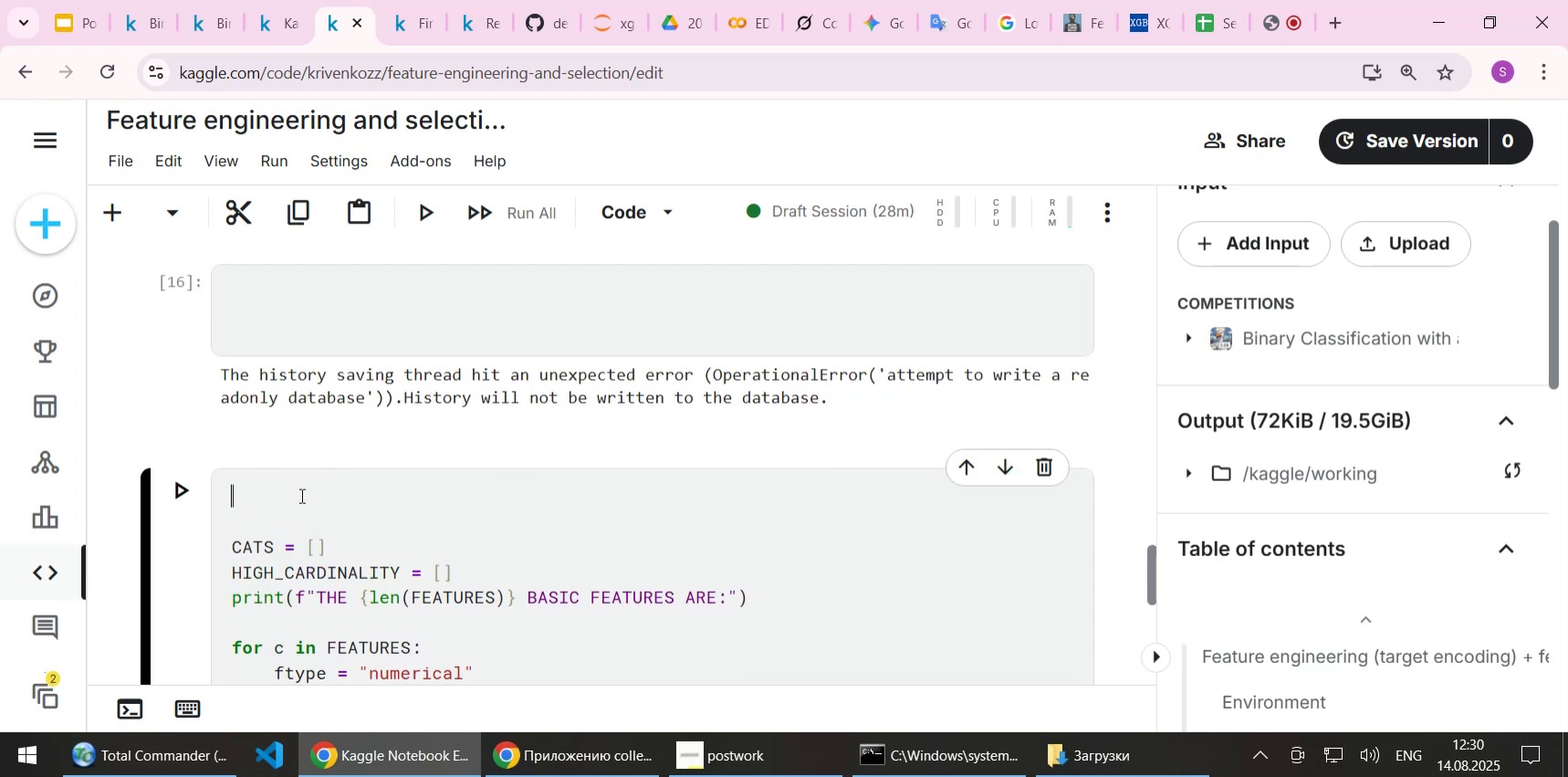 
key(Control+V)
 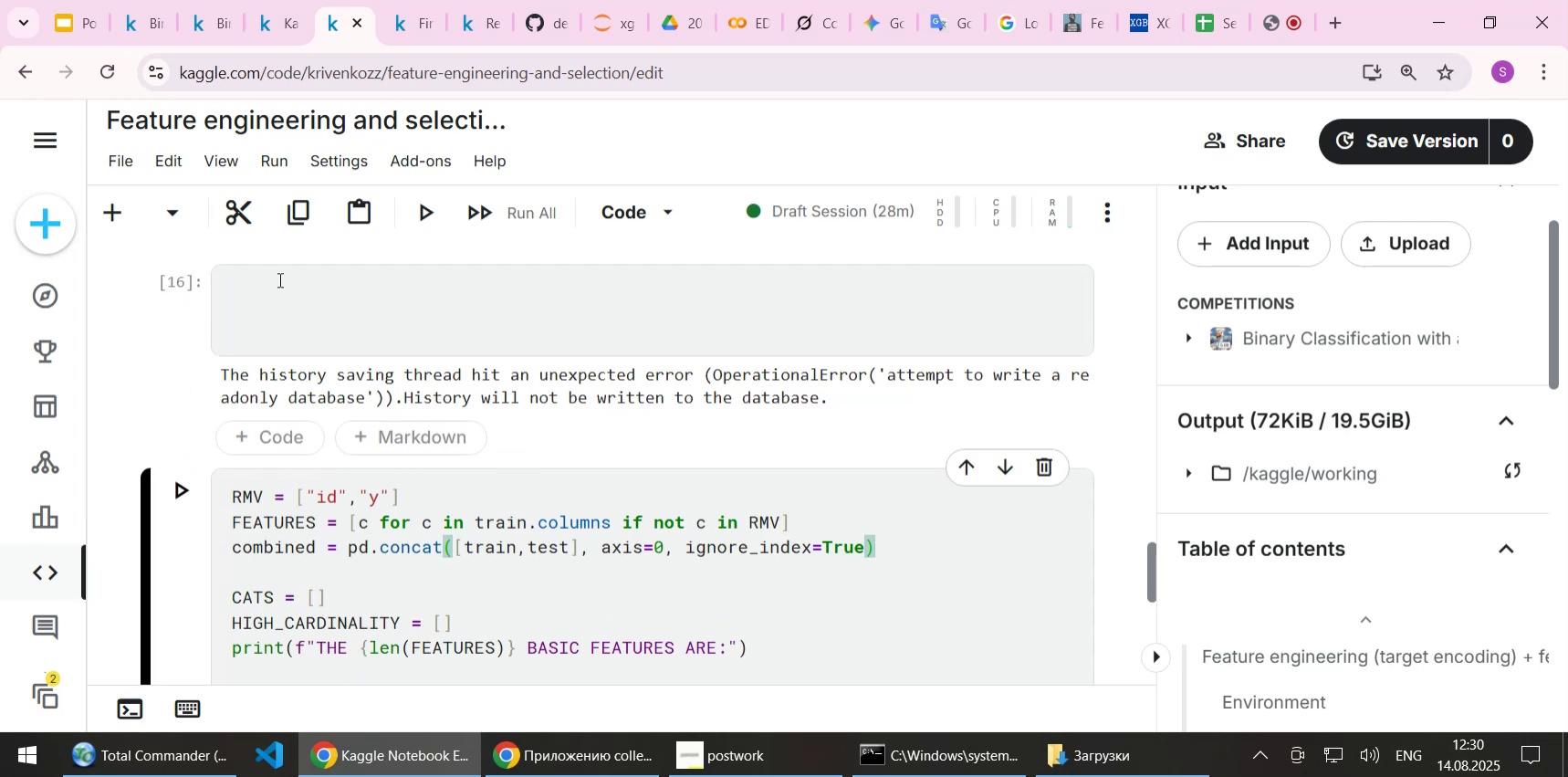 
left_click([409, 331])
 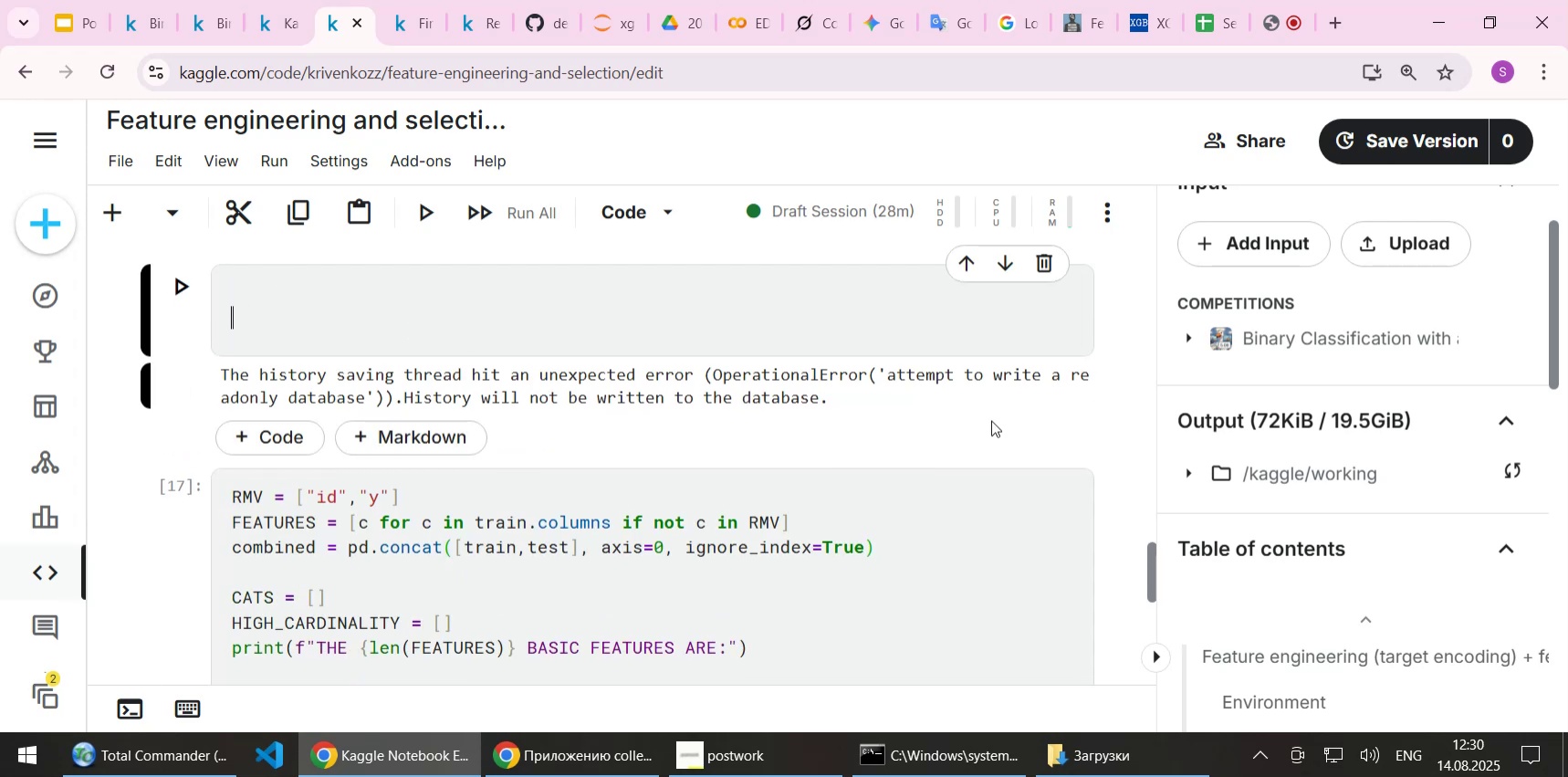 
scroll: coordinate [992, 418], scroll_direction: up, amount: 1.0
 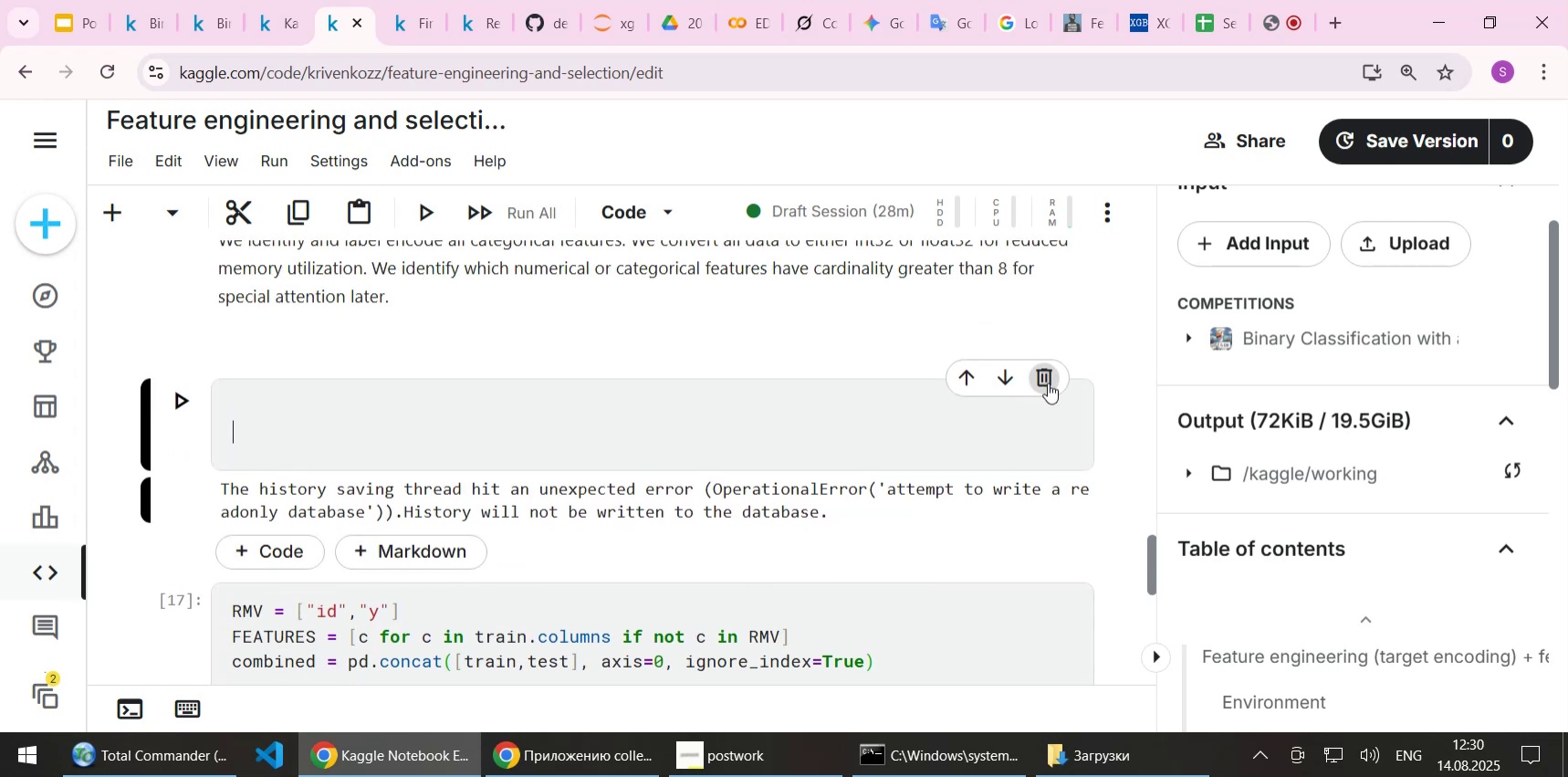 
left_click([1048, 381])
 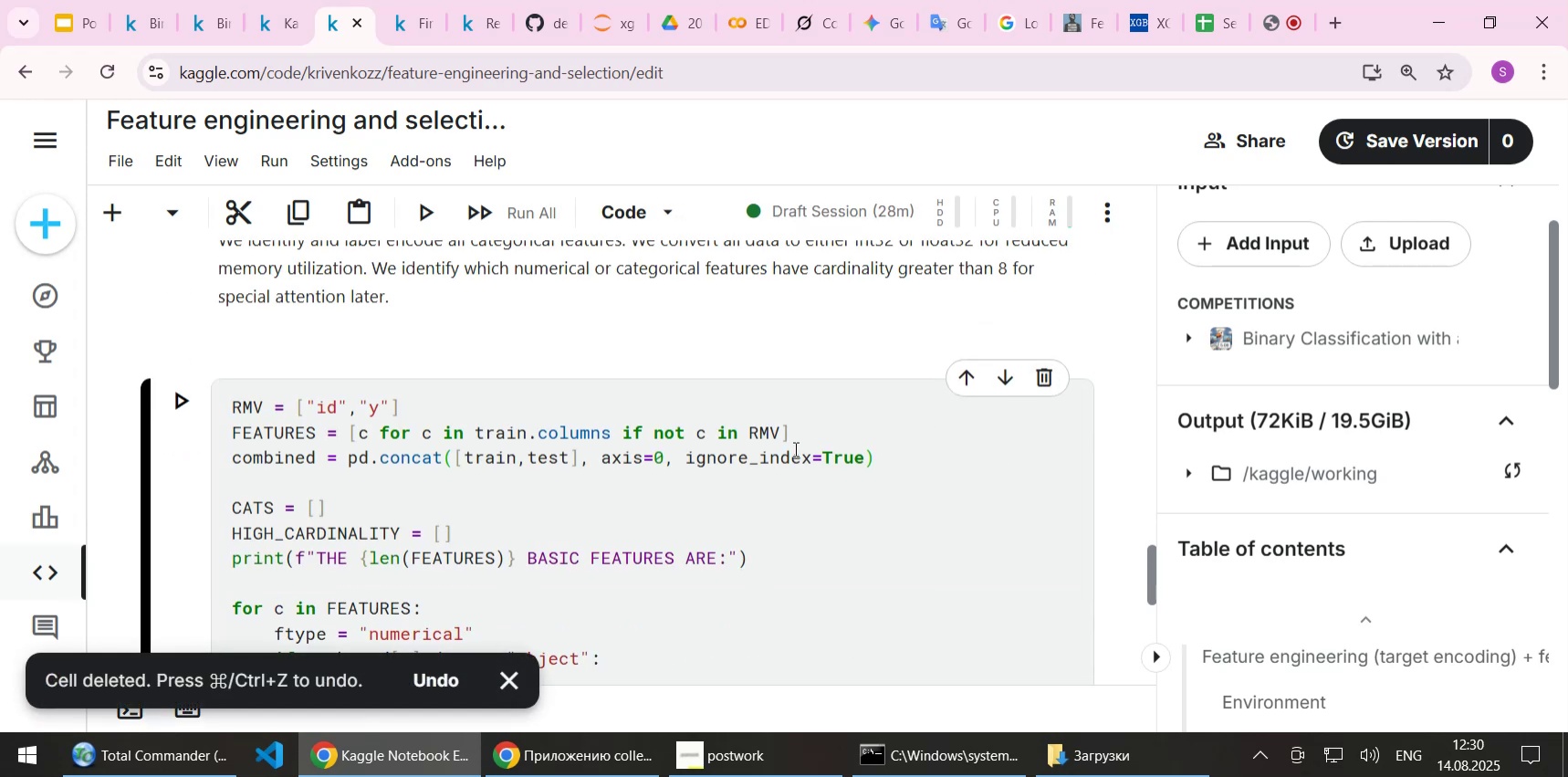 
scroll: coordinate [539, 373], scroll_direction: up, amount: 1.0
 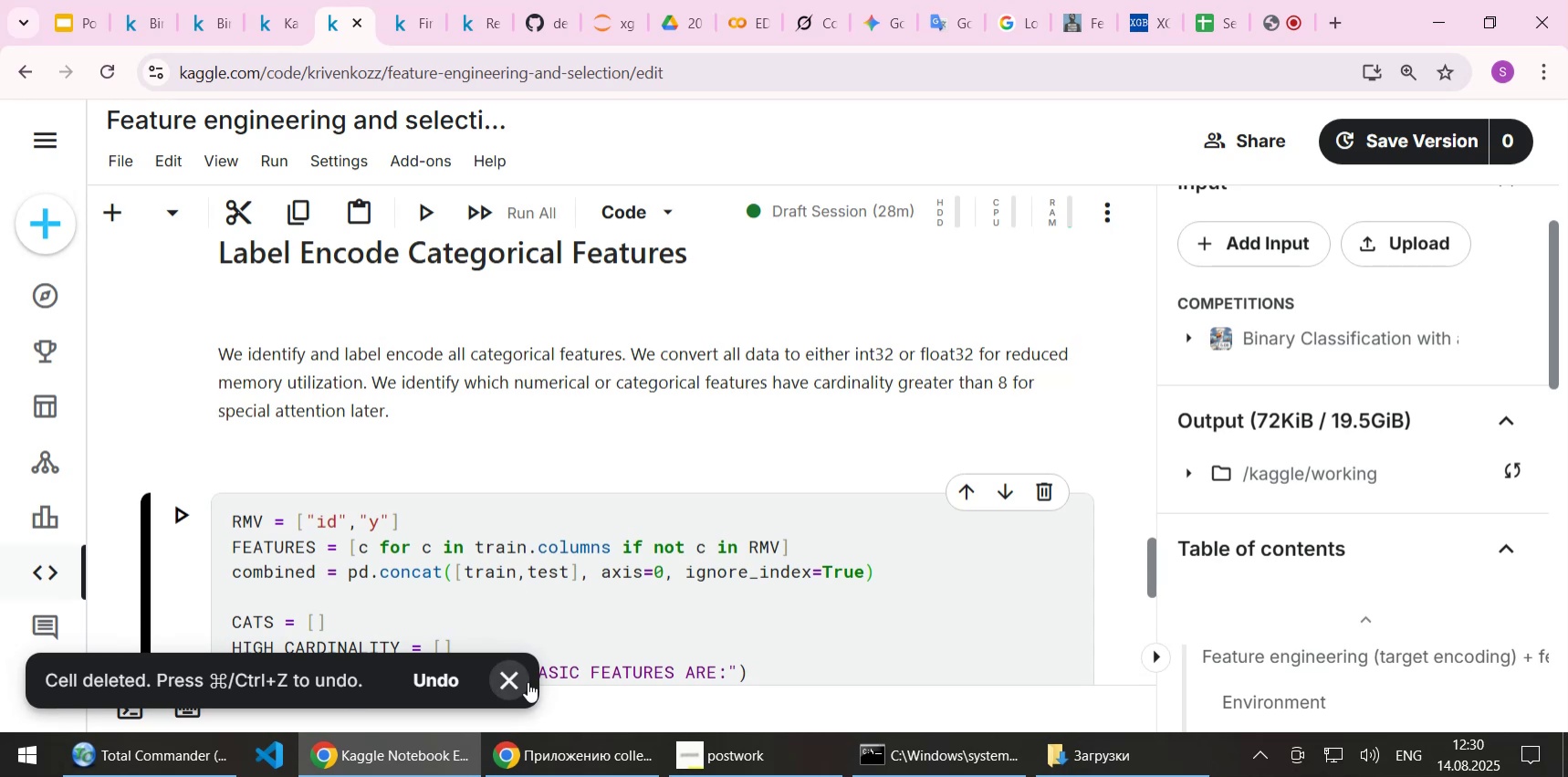 
left_click([517, 679])
 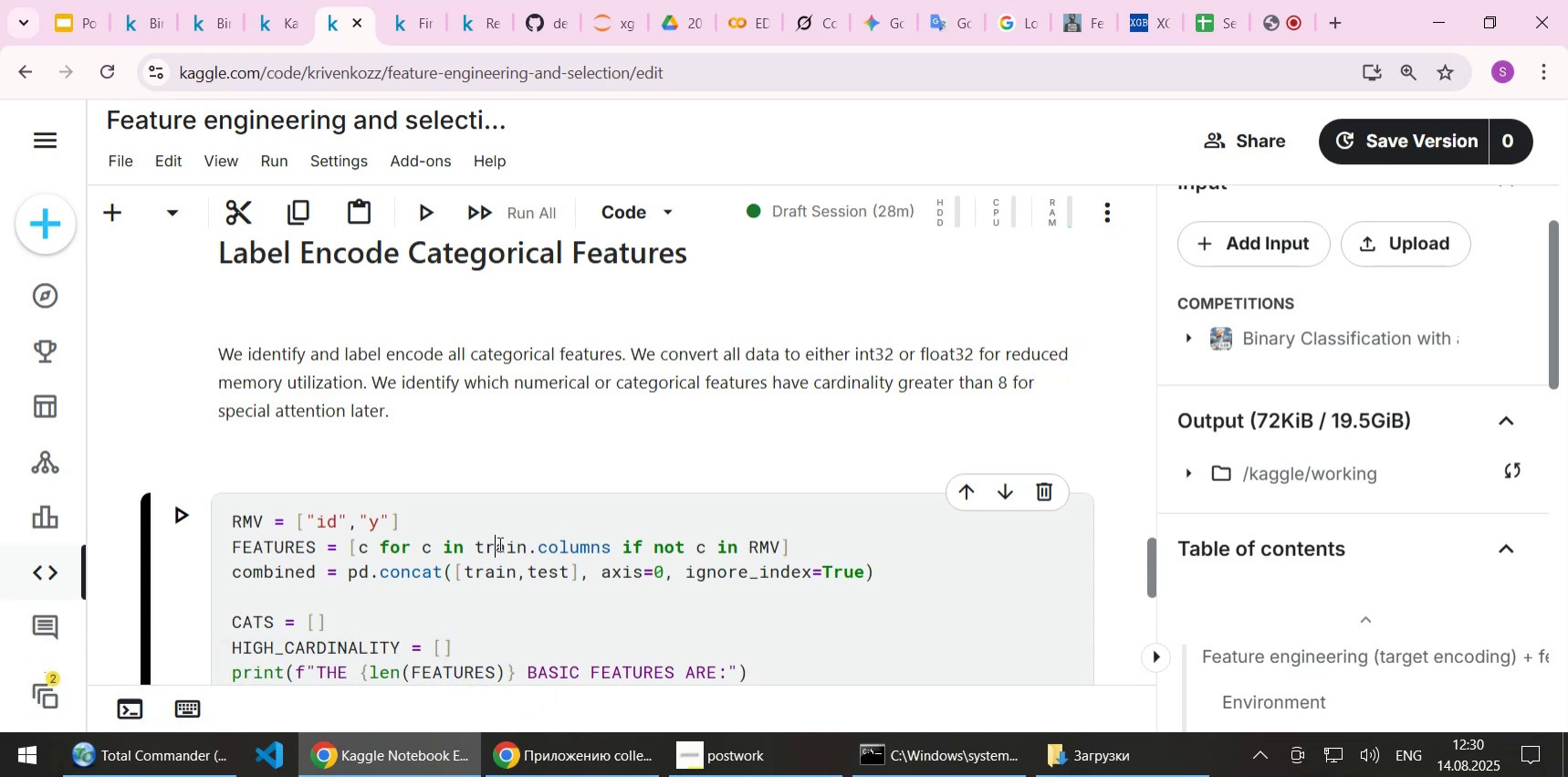 
double_click([488, 528])
 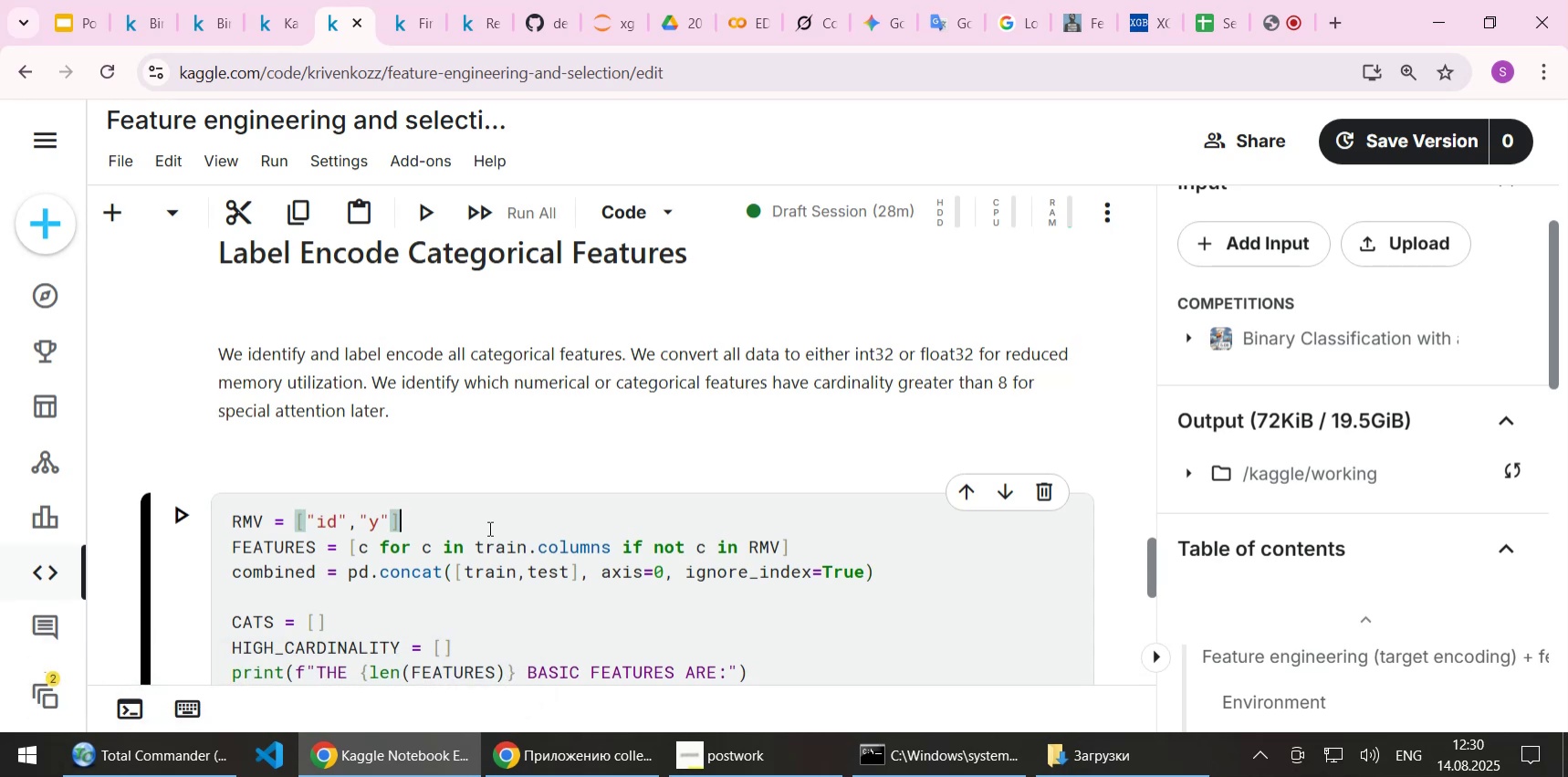 
scroll: coordinate [488, 528], scroll_direction: down, amount: 1.0
 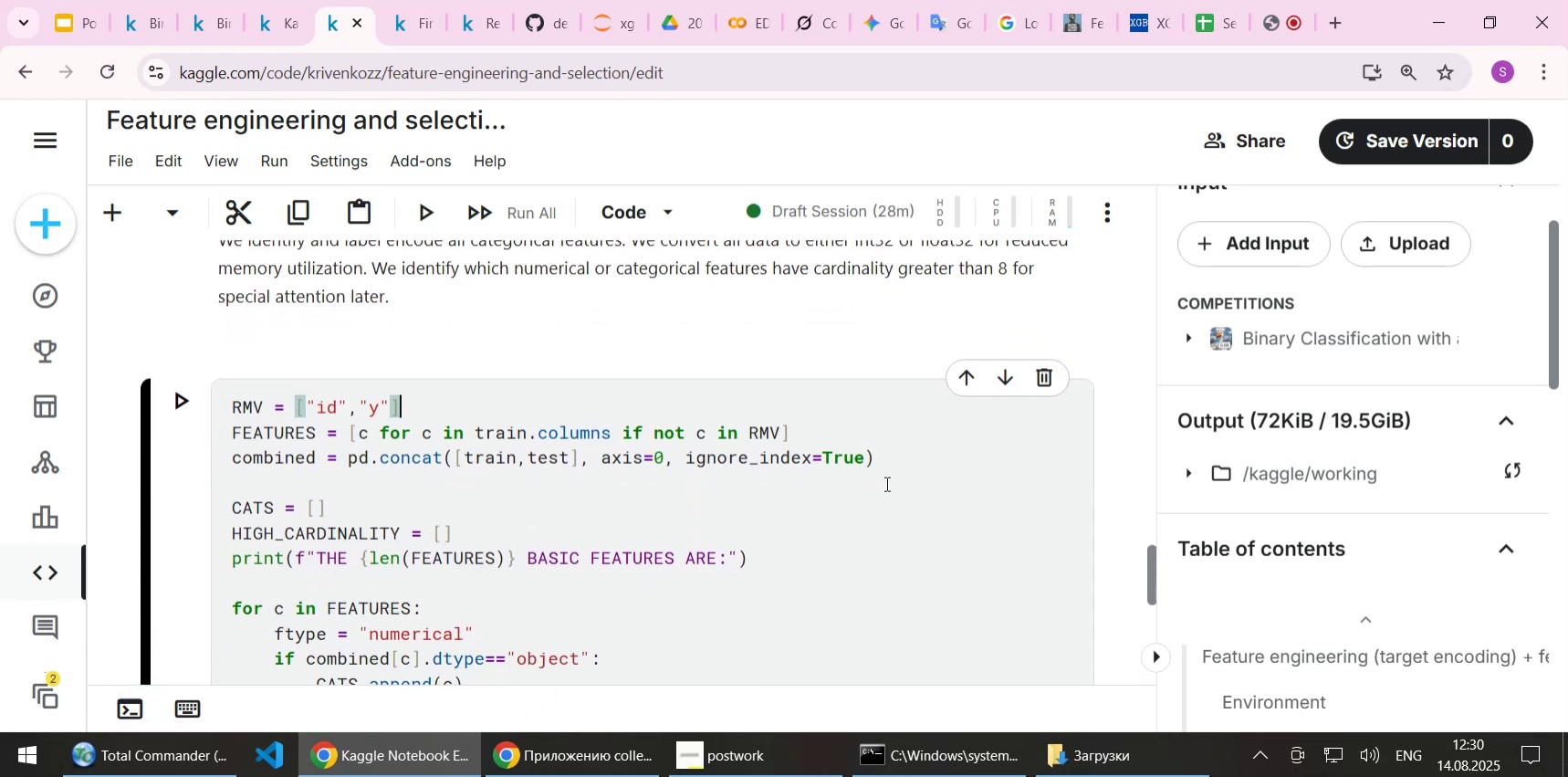 
left_click([941, 457])
 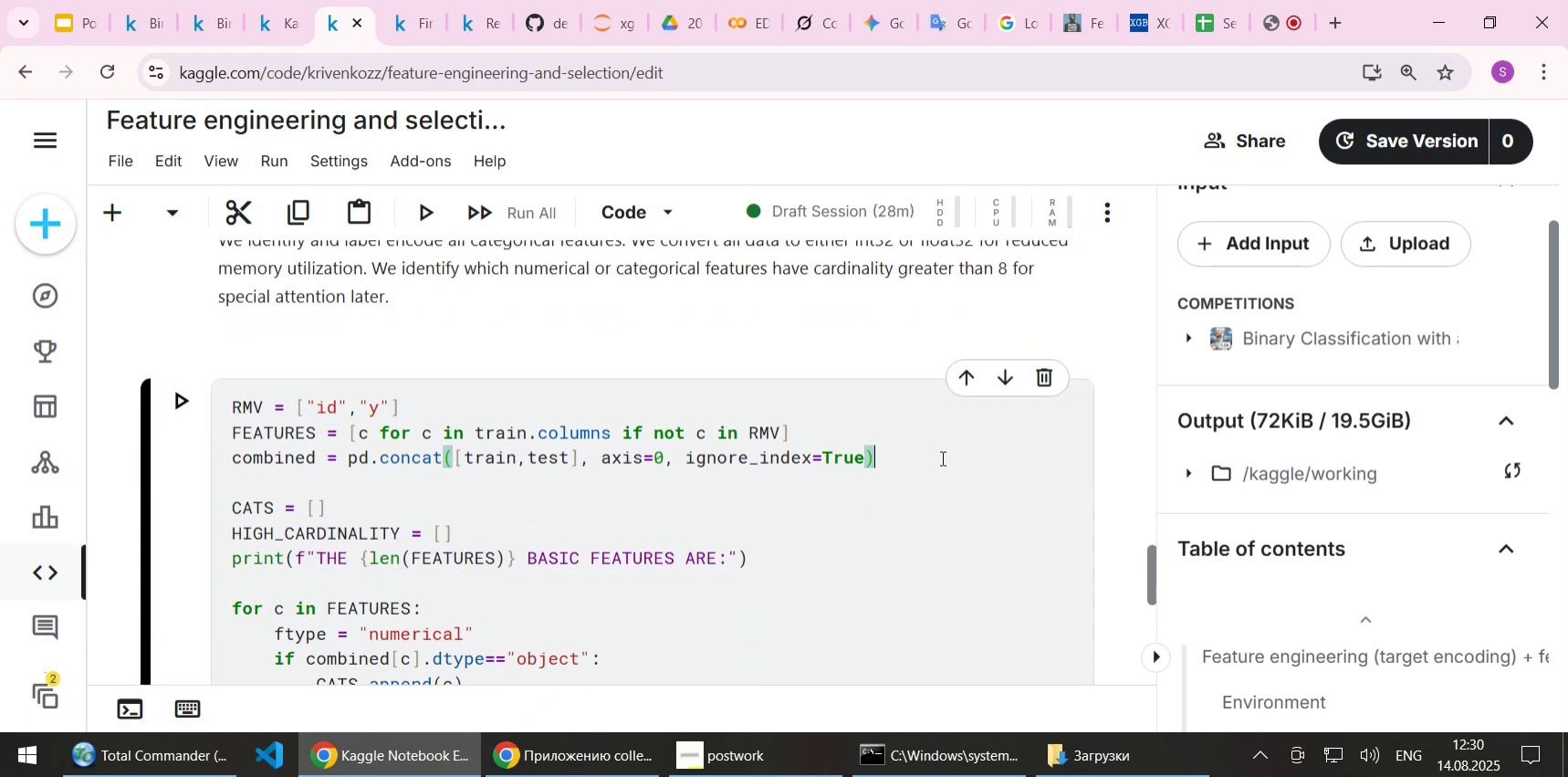 
scroll: coordinate [943, 456], scroll_direction: down, amount: 3.0
 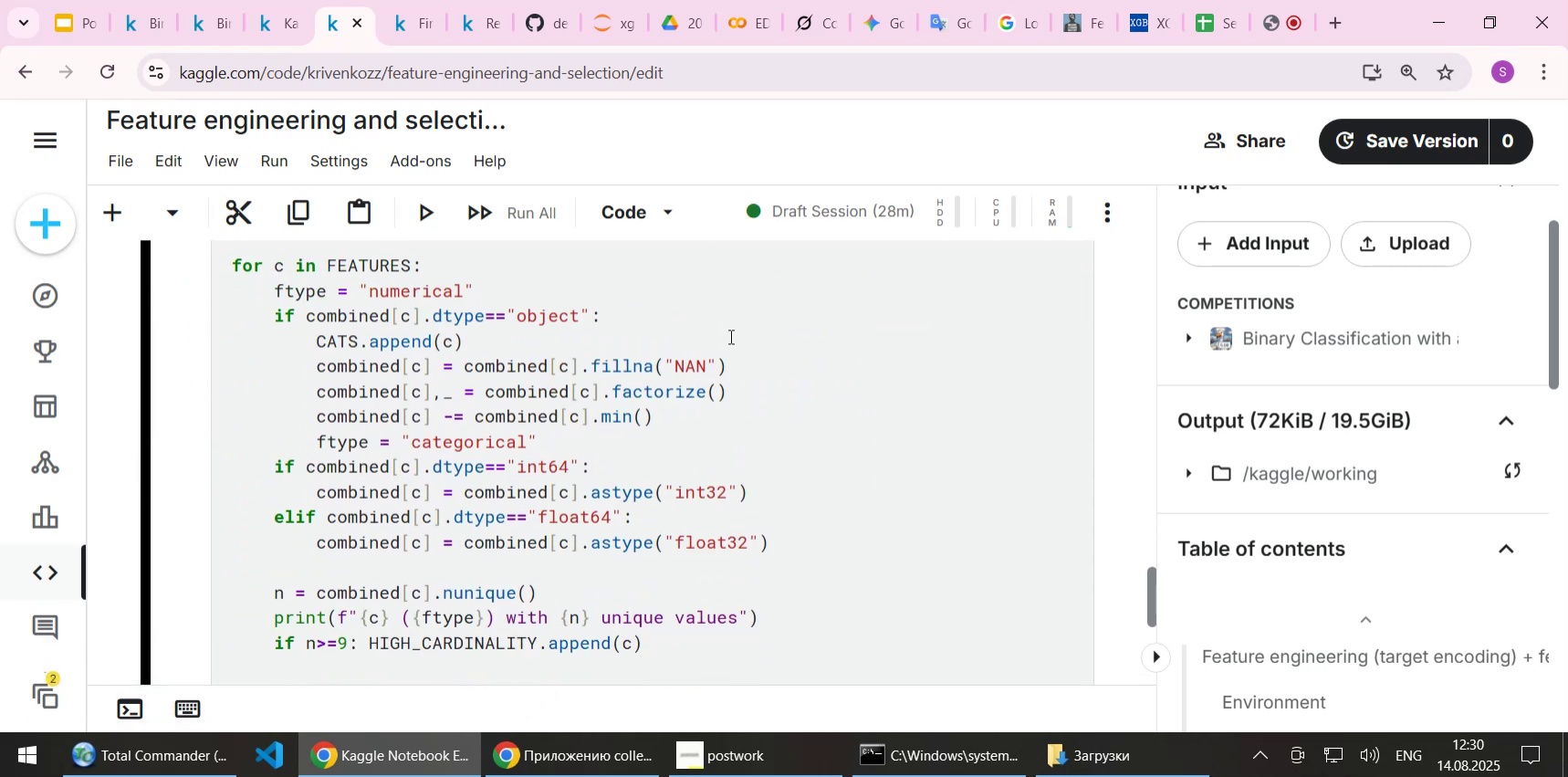 
left_click([706, 327])
 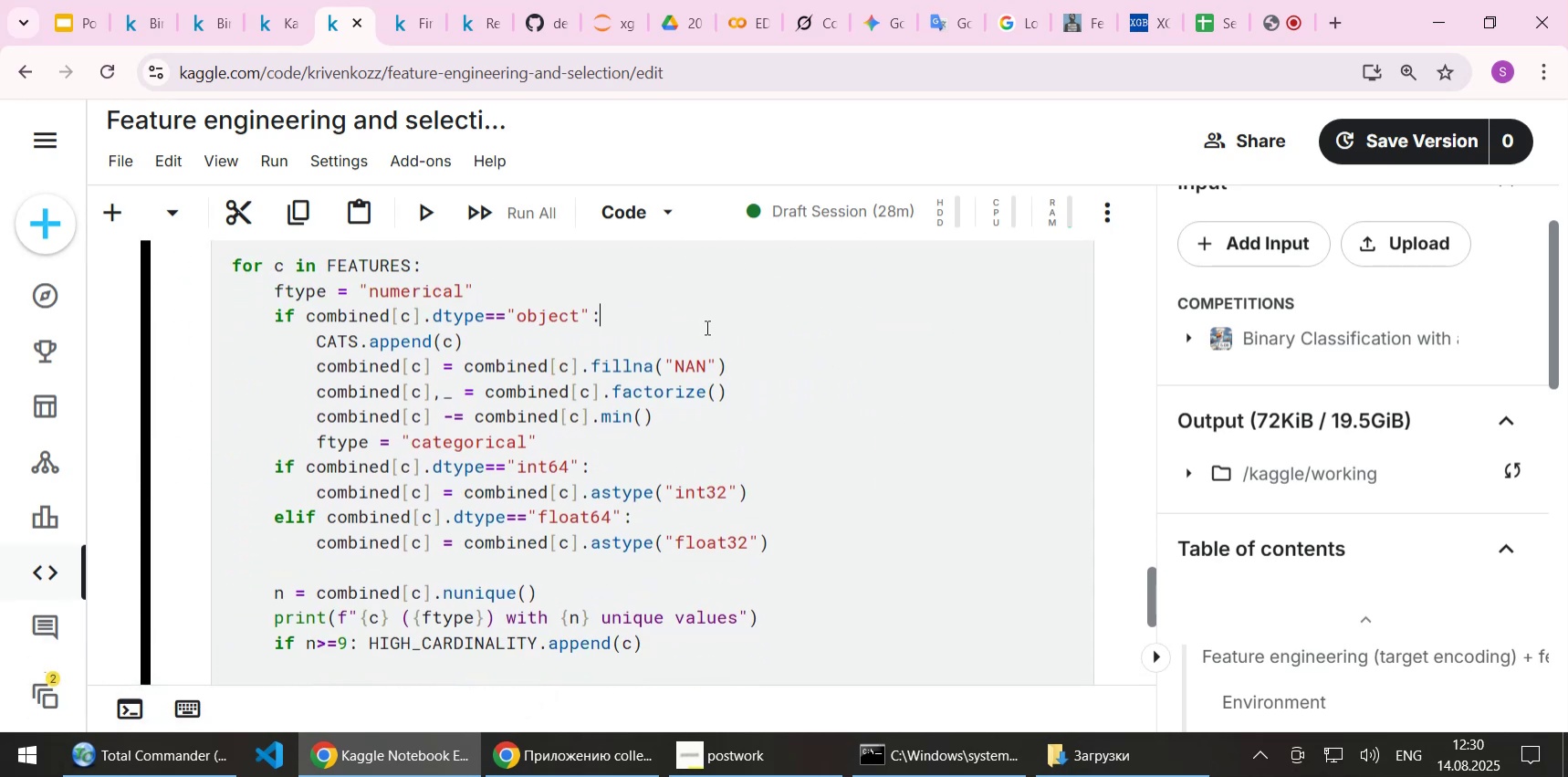 
scroll: coordinate [534, 384], scroll_direction: up, amount: 3.0
 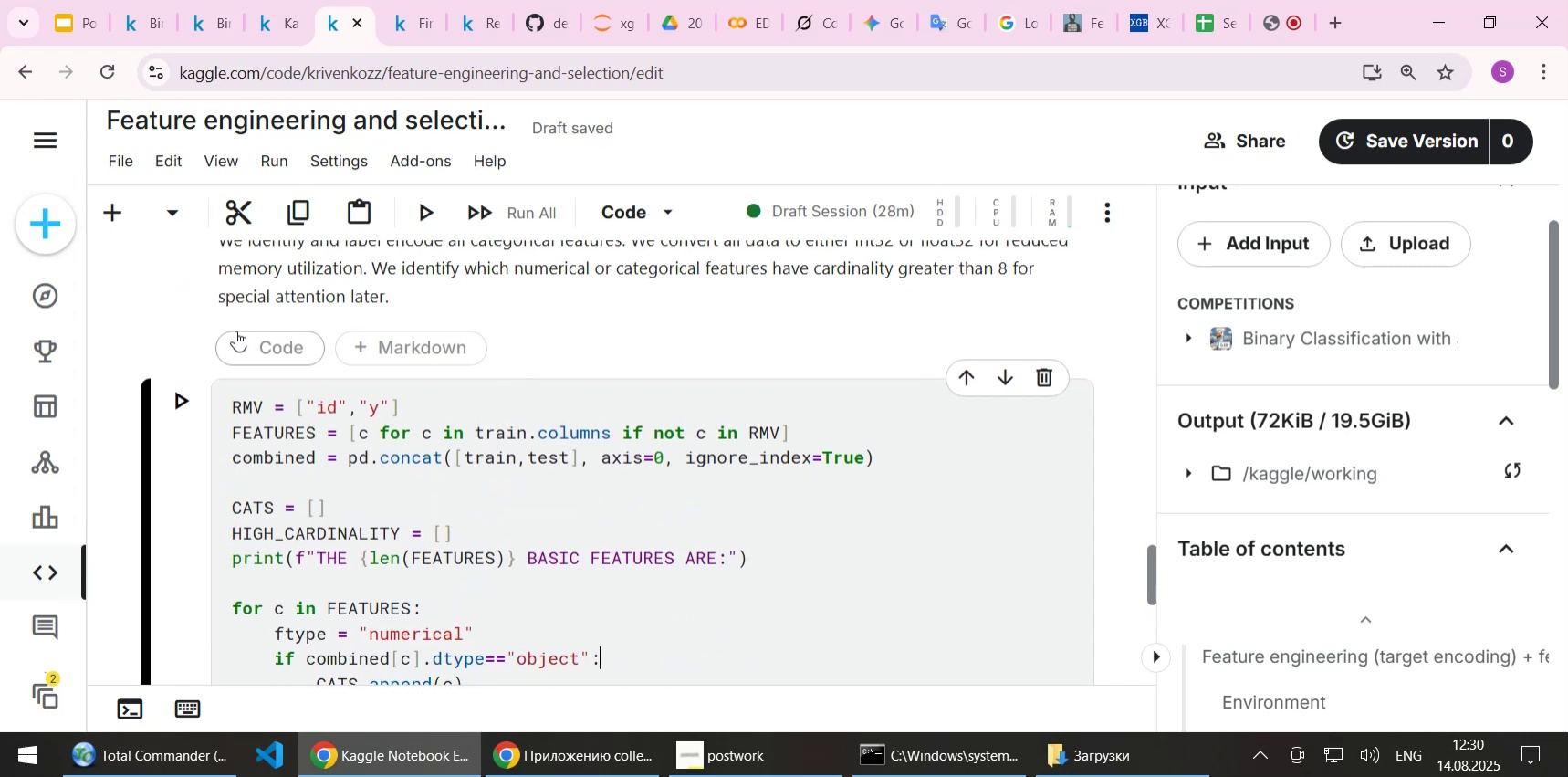 
left_click([263, 354])
 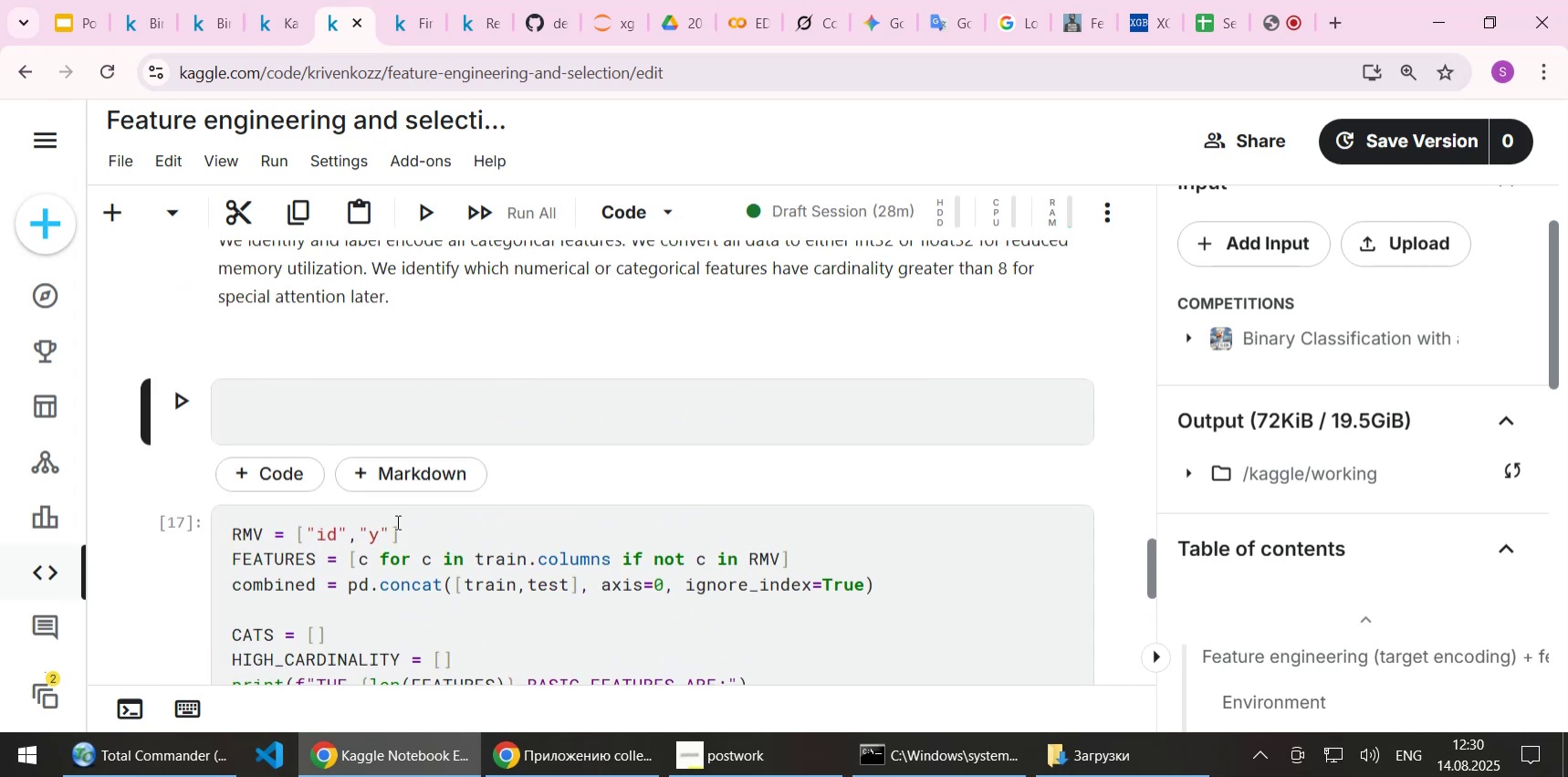 
scroll: coordinate [477, 564], scroll_direction: down, amount: 1.0
 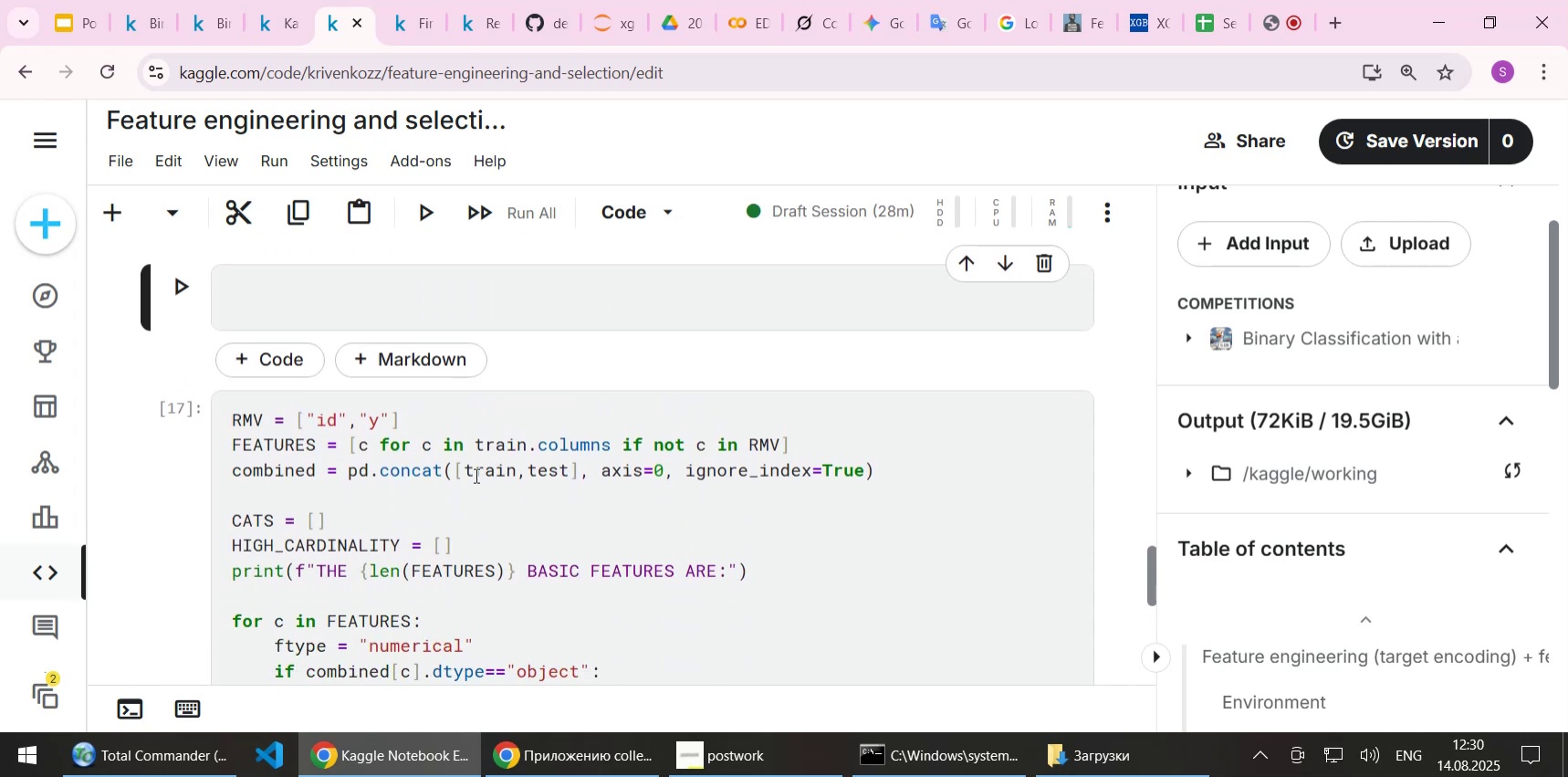 
double_click([475, 468])
 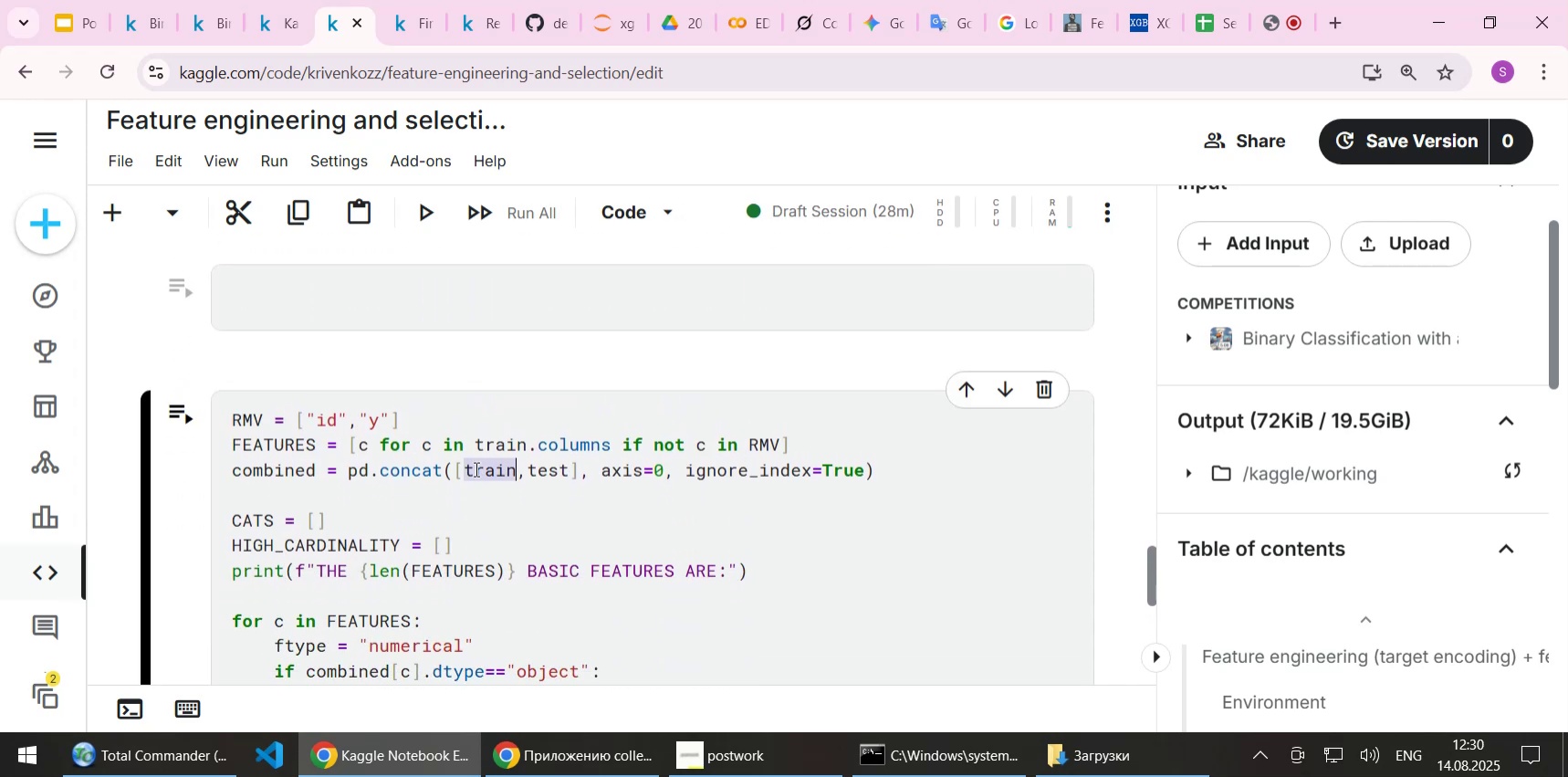 
key(Control+C)
 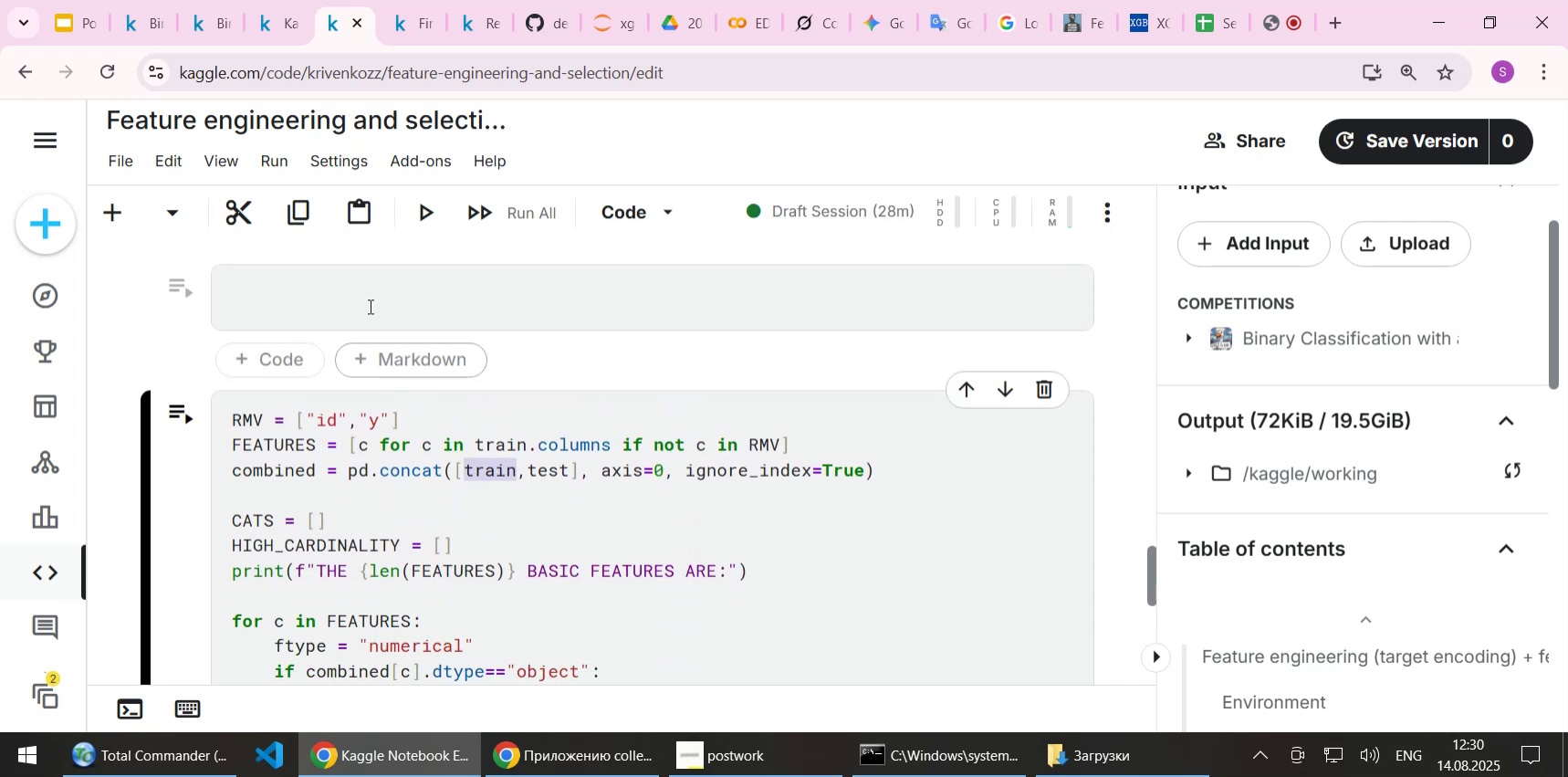 
left_click([369, 306])
 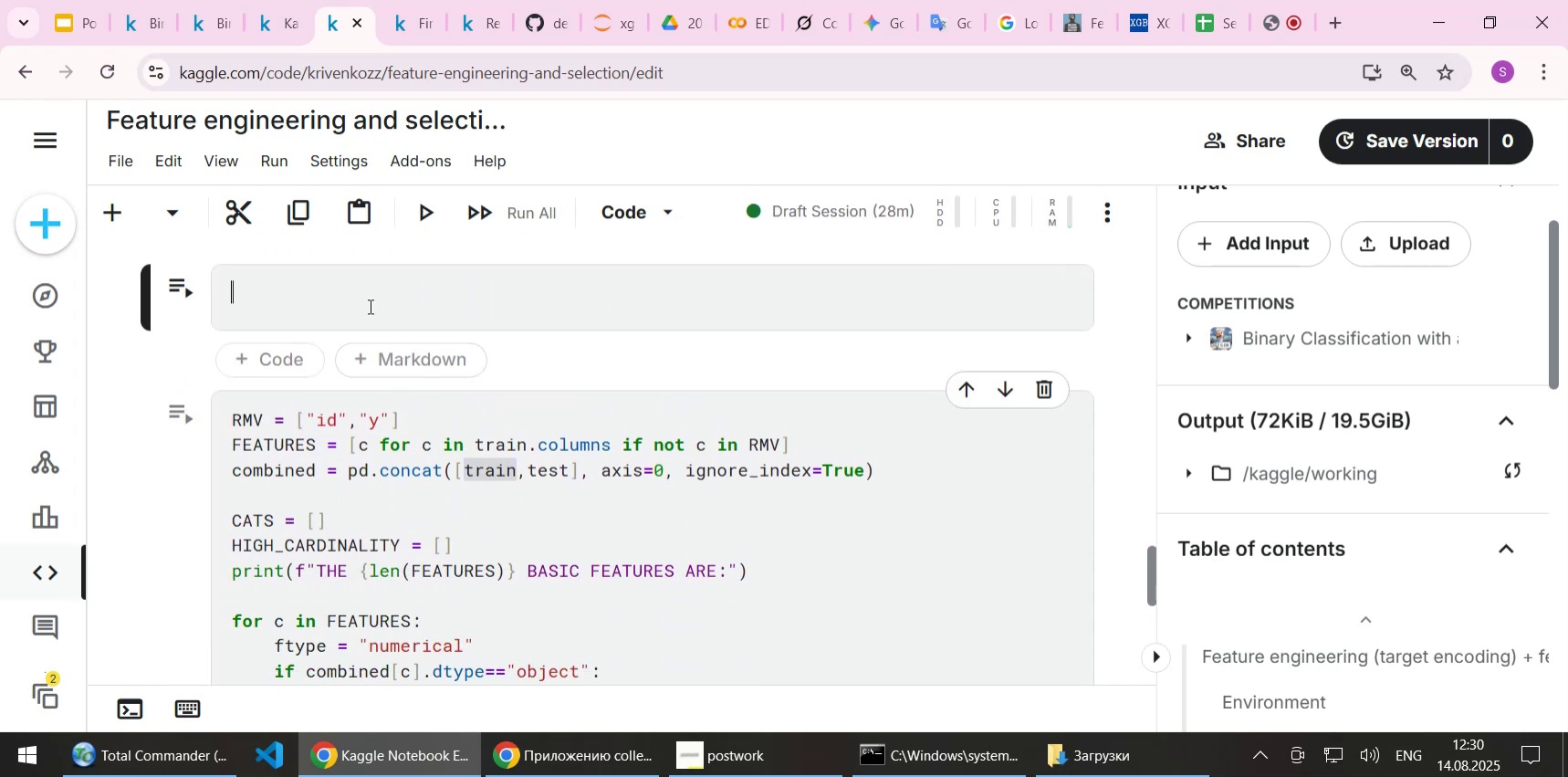 
key(Control+ControlLeft)
 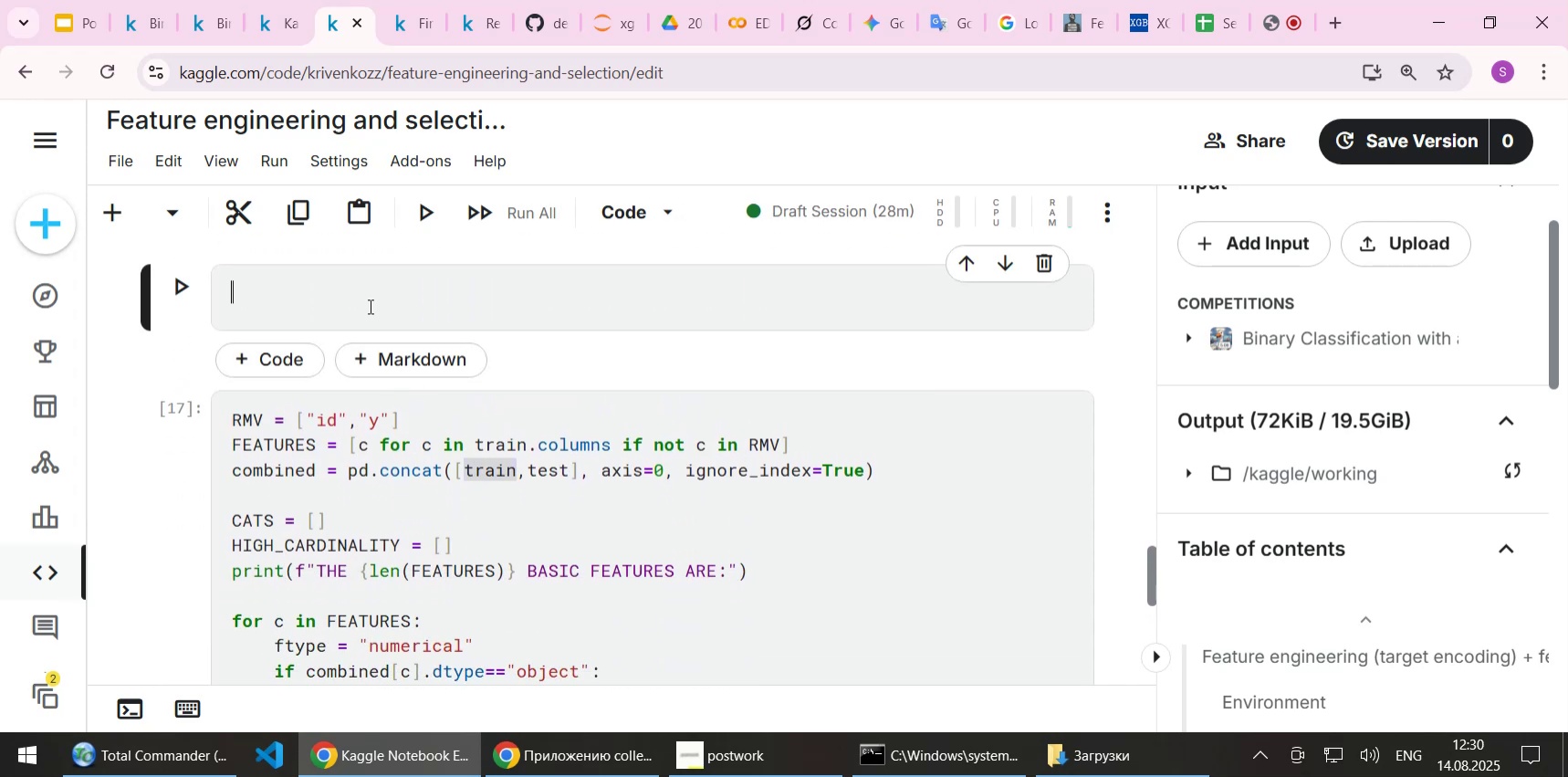 
key(Control+V)
 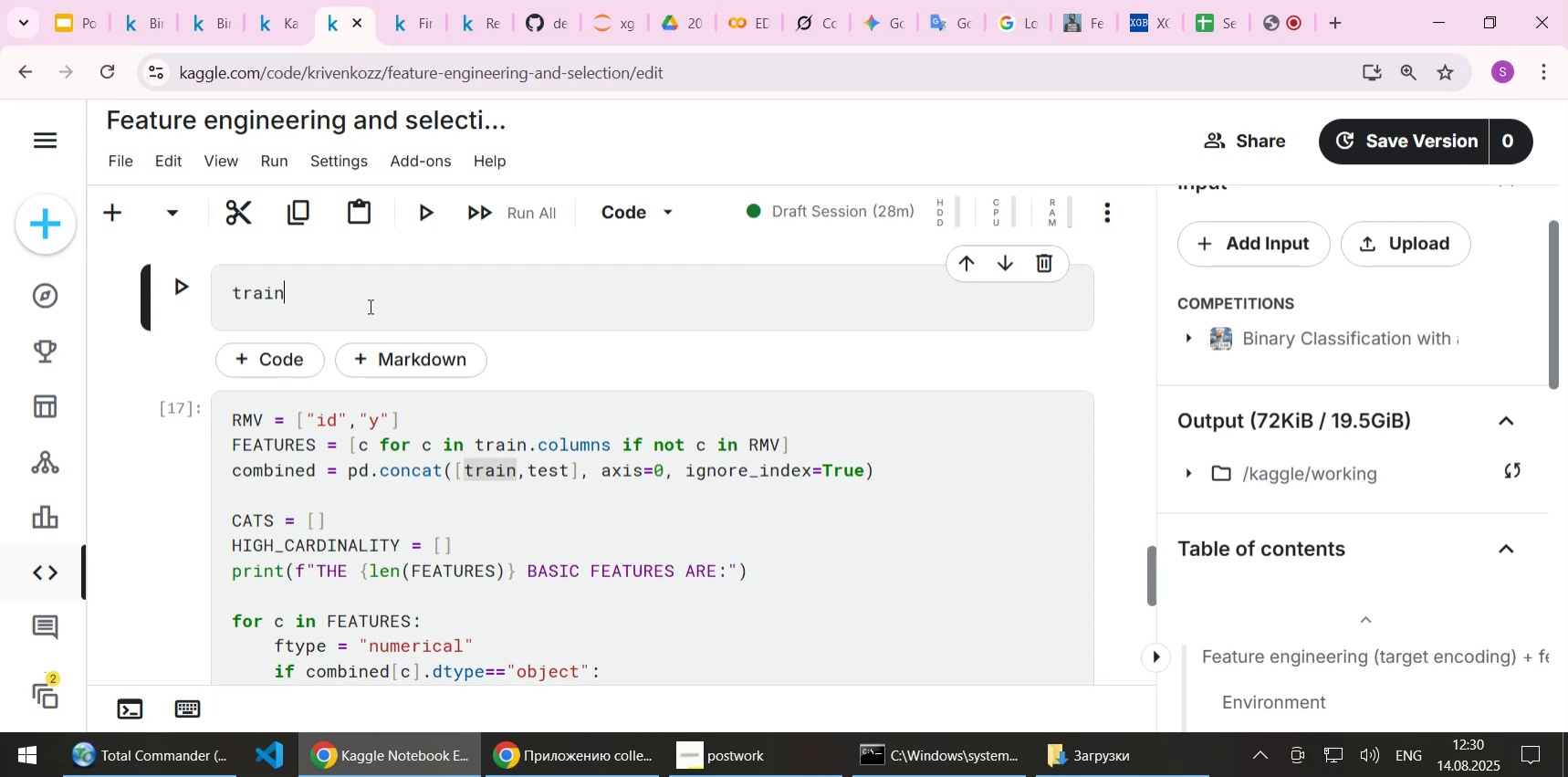 
key(BracketLeft)
 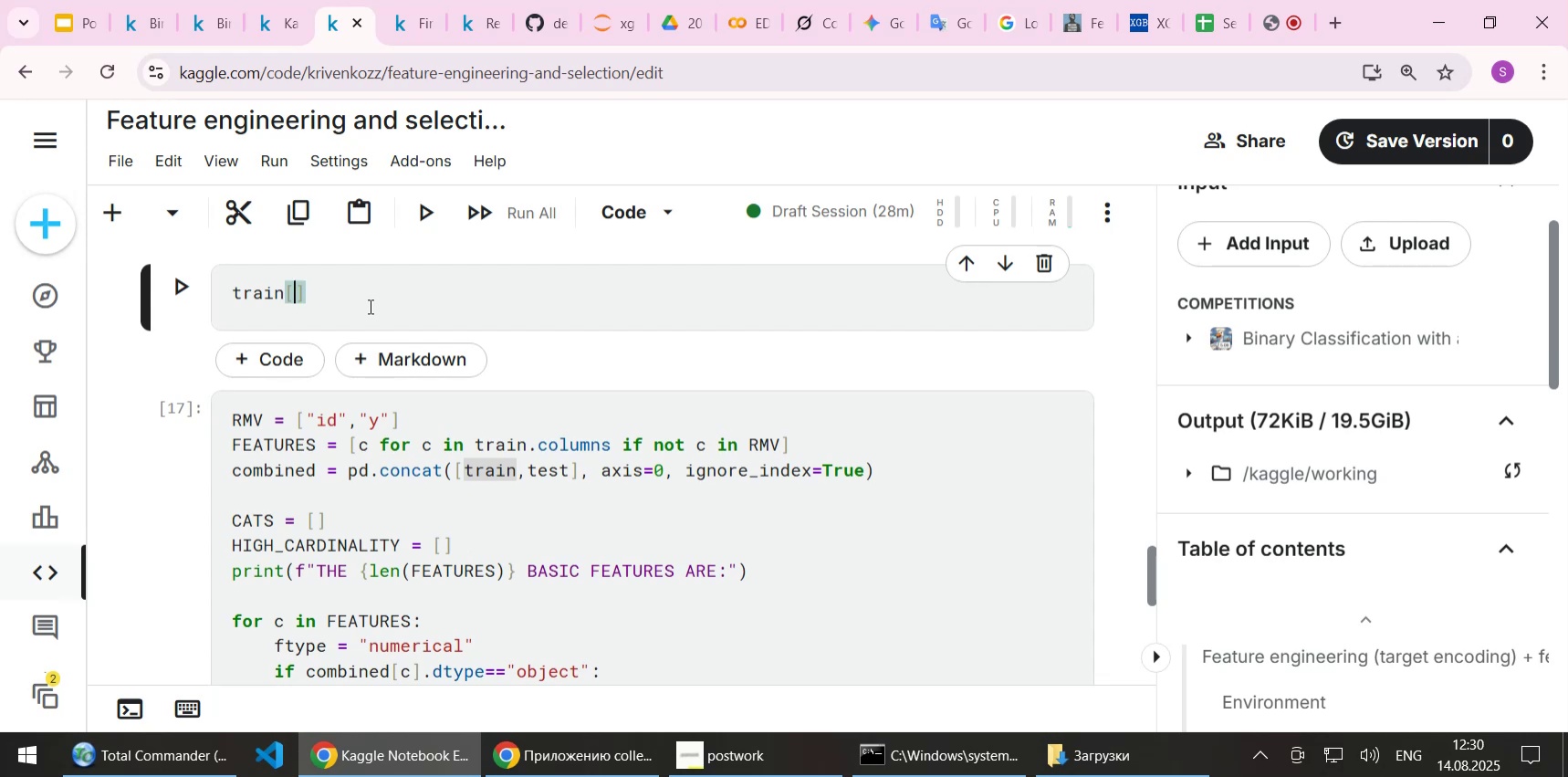 
key(BracketRight)
 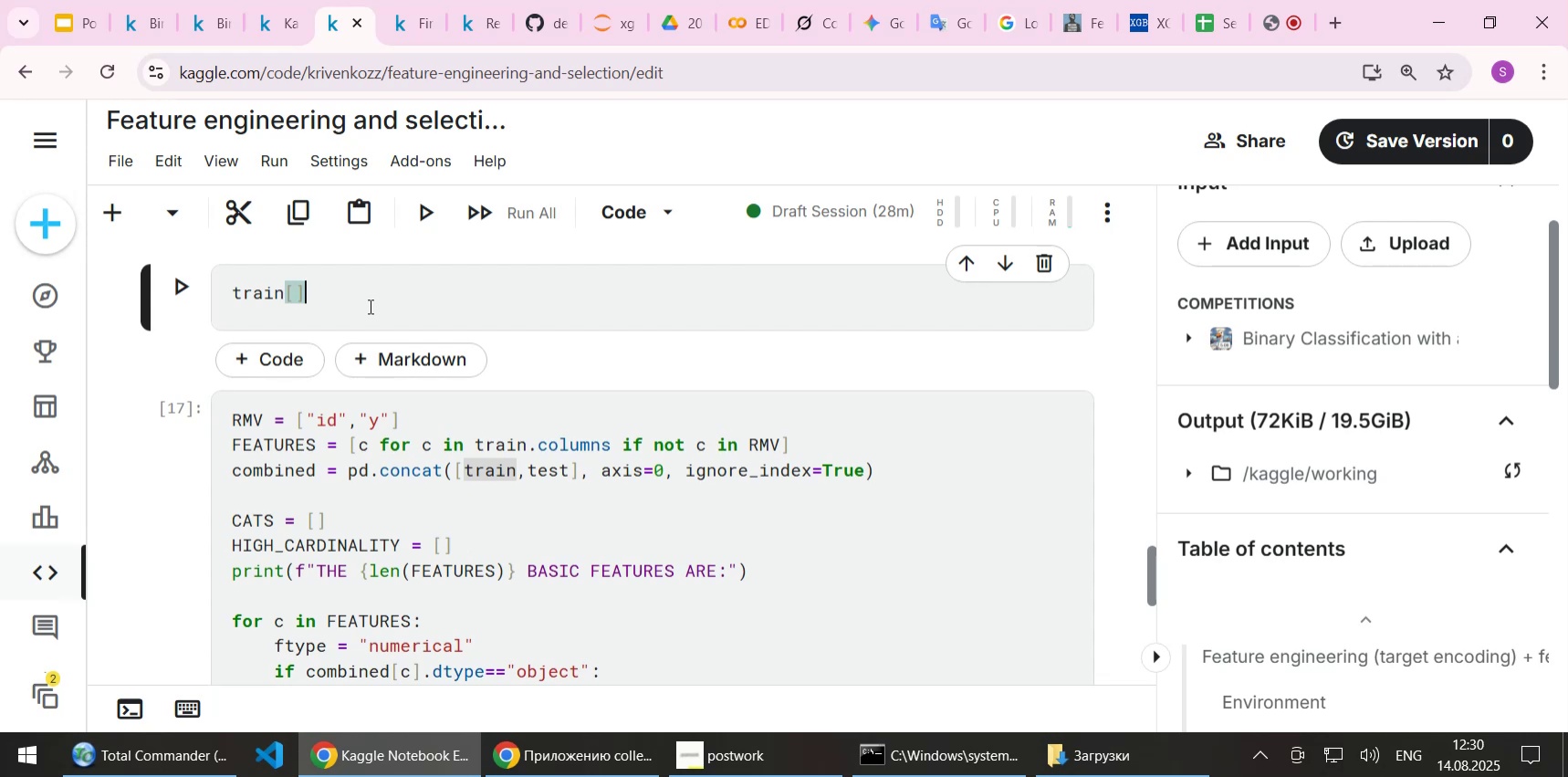 
key(ArrowLeft)
 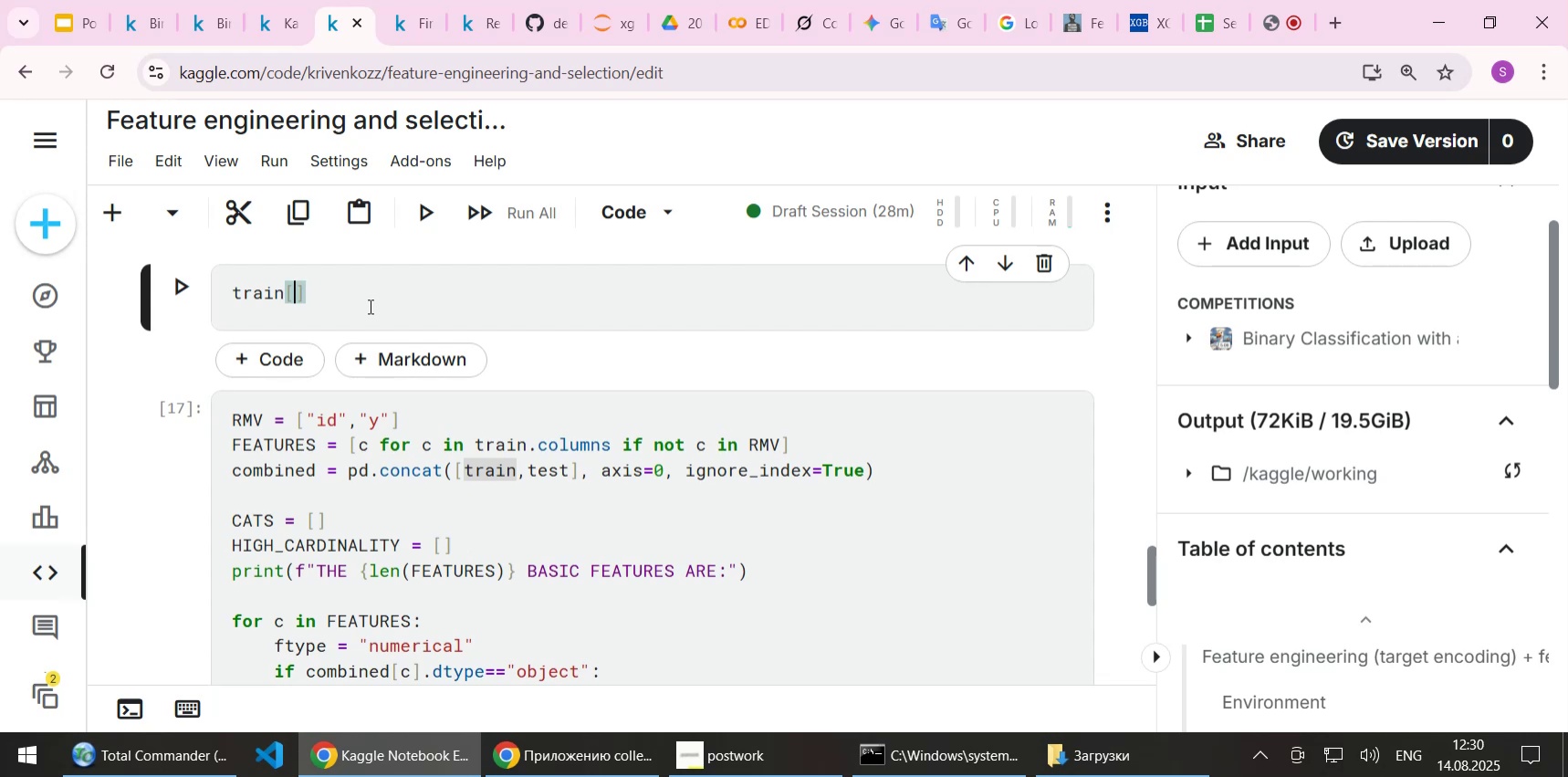 
key(Quote)
 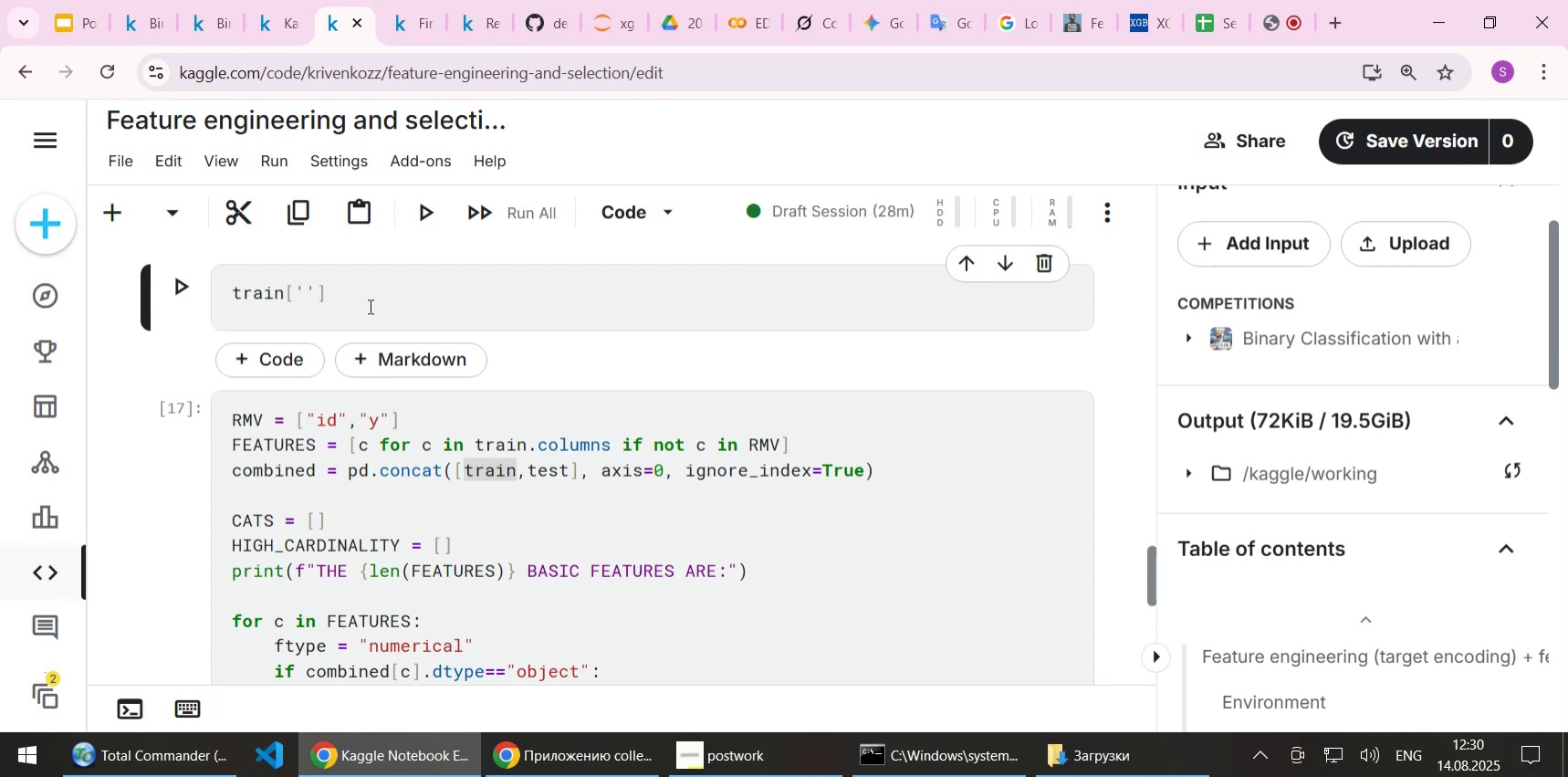 
scroll: coordinate [340, 471], scroll_direction: down, amount: 7.0
 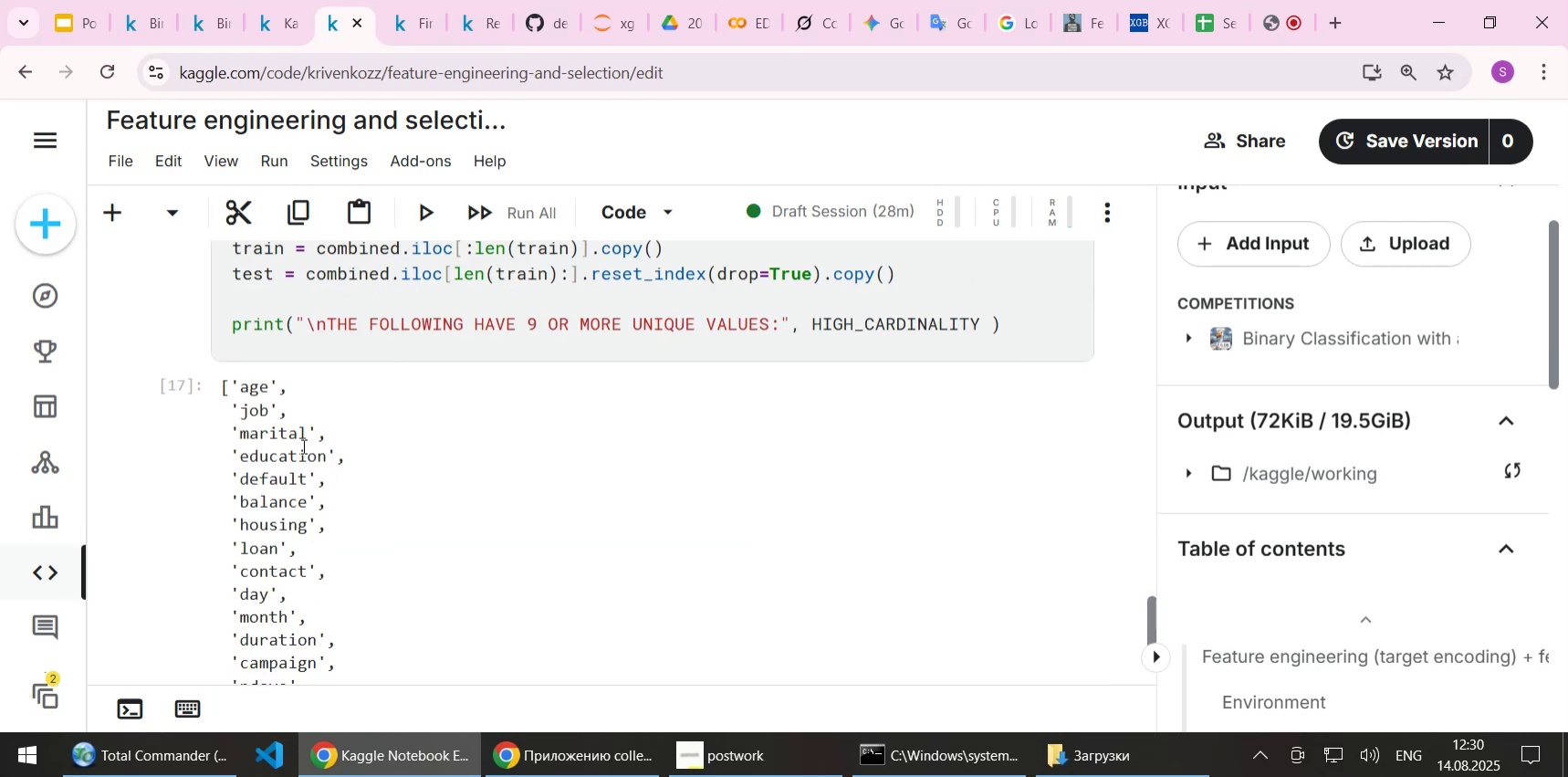 
double_click([295, 444])
 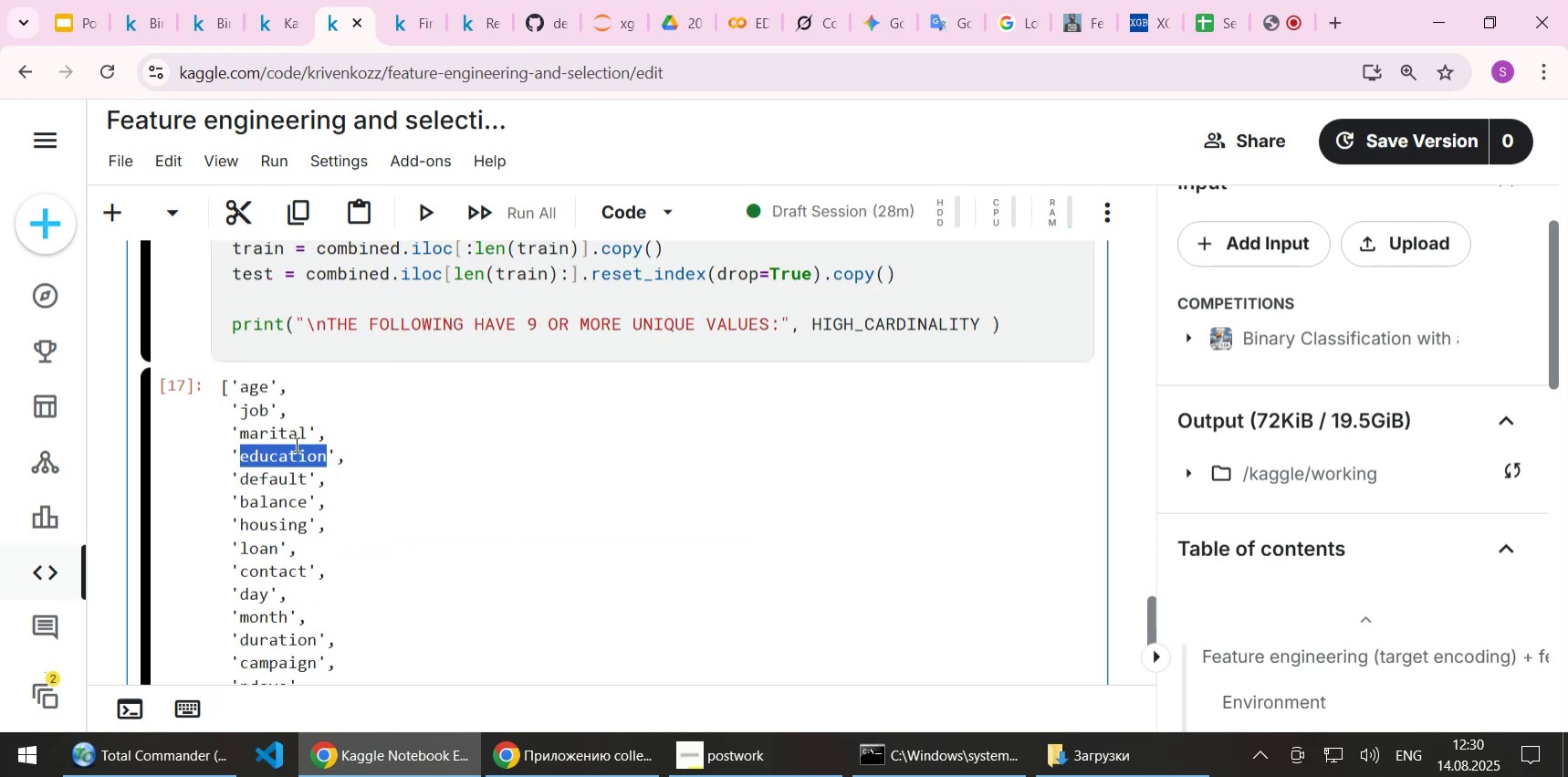 
key(Control+C)
 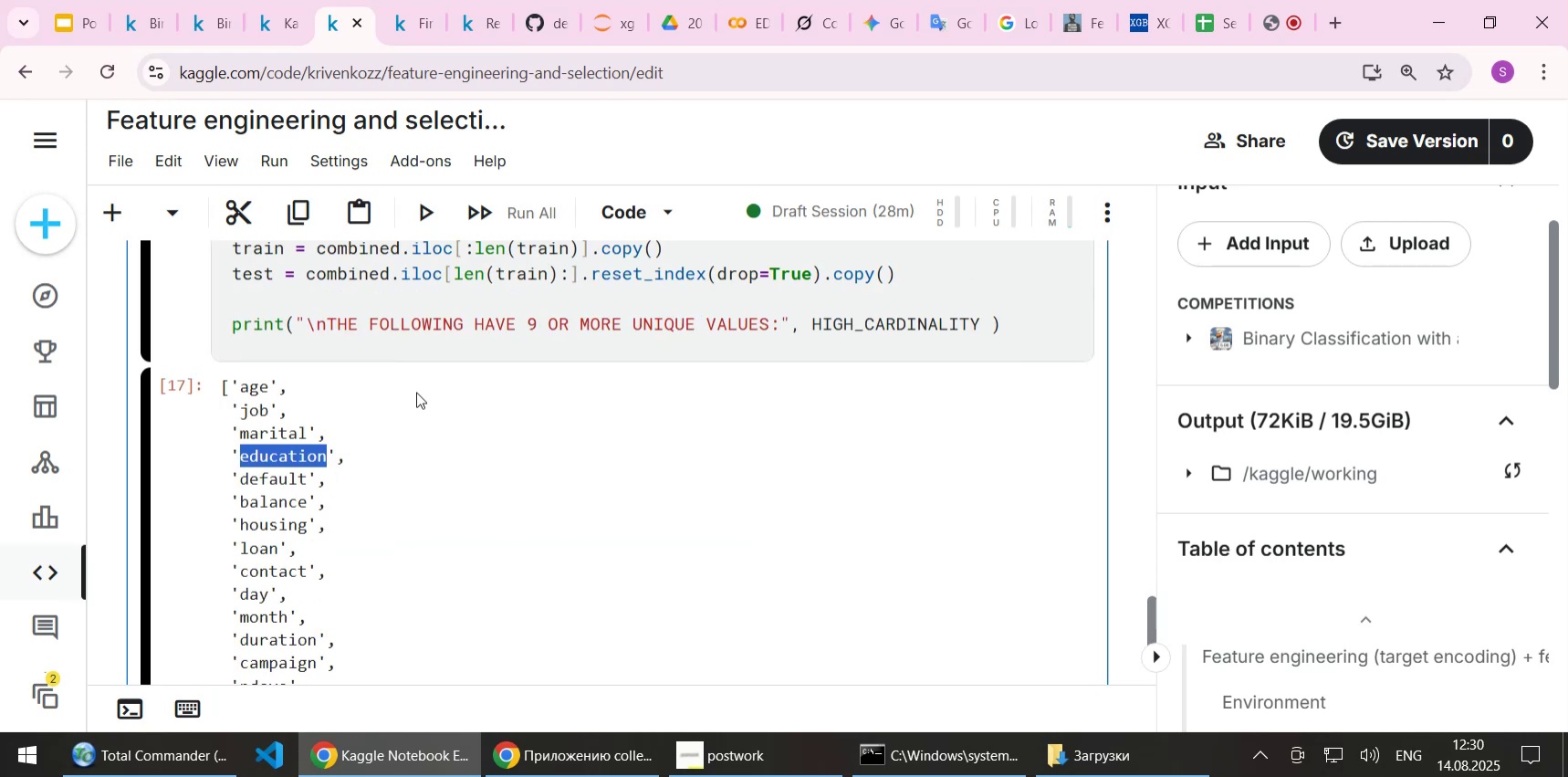 
scroll: coordinate [371, 339], scroll_direction: up, amount: 7.0
 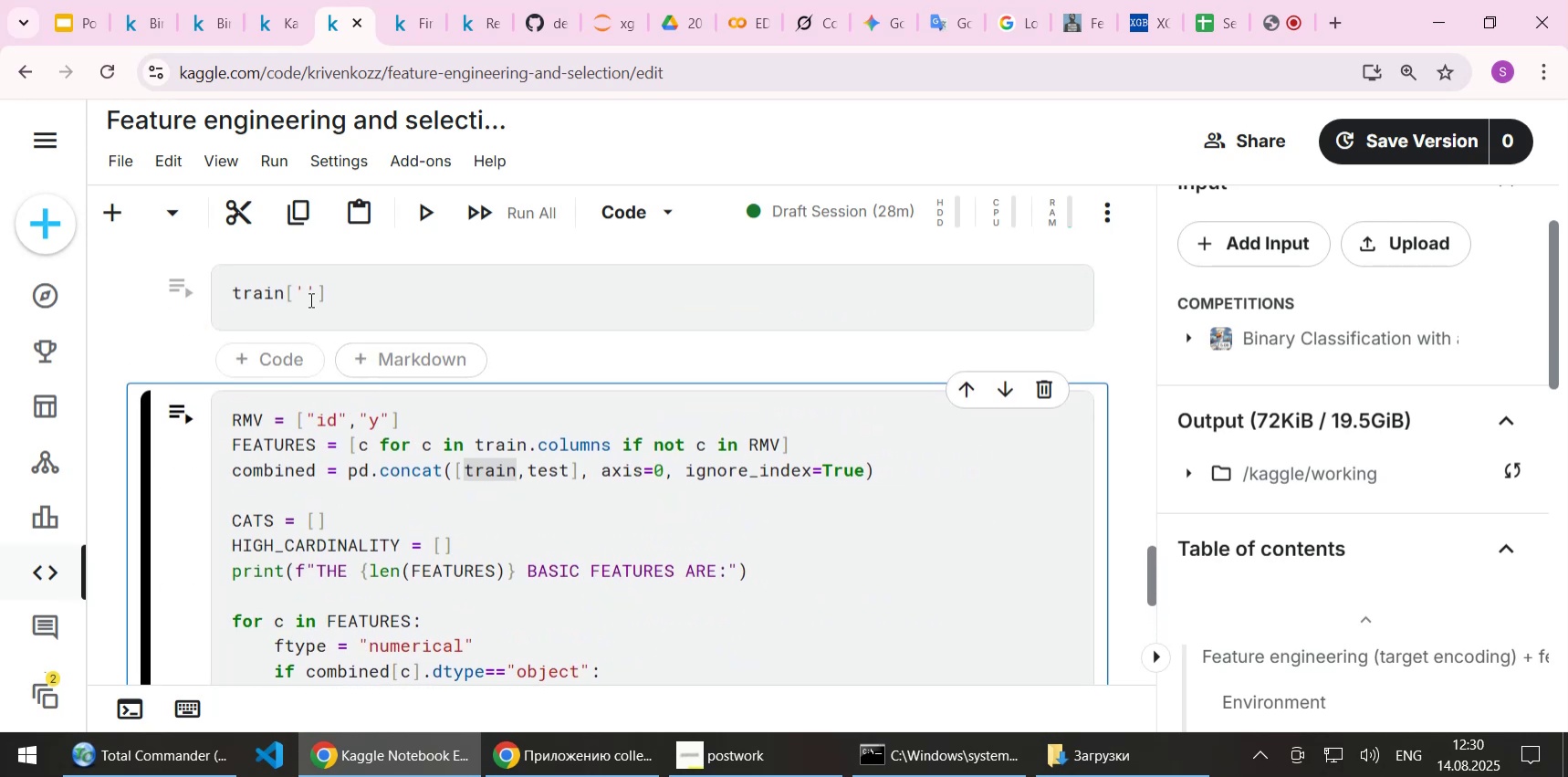 
left_click([302, 299])
 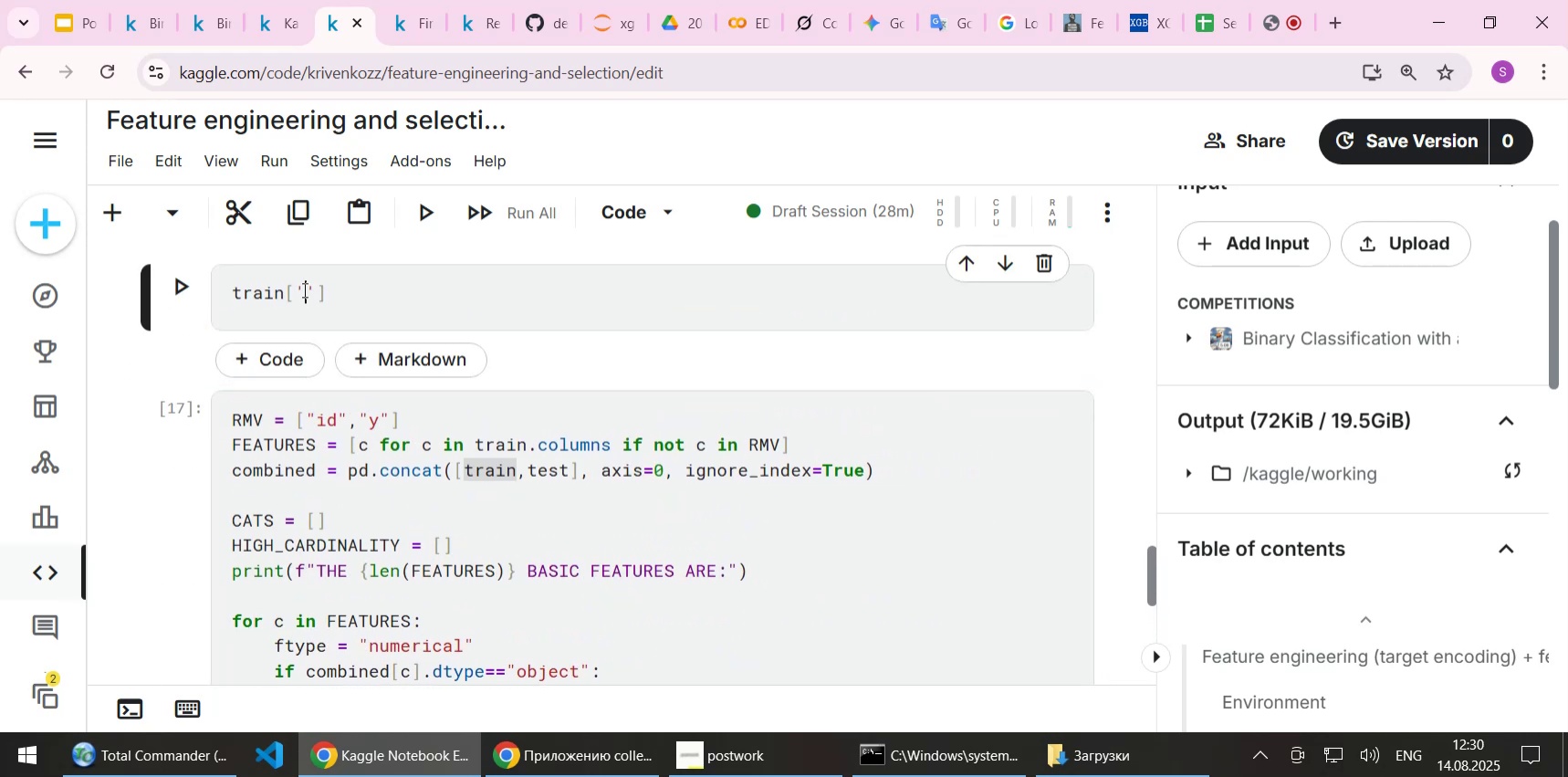 
key(Control+ControlLeft)
 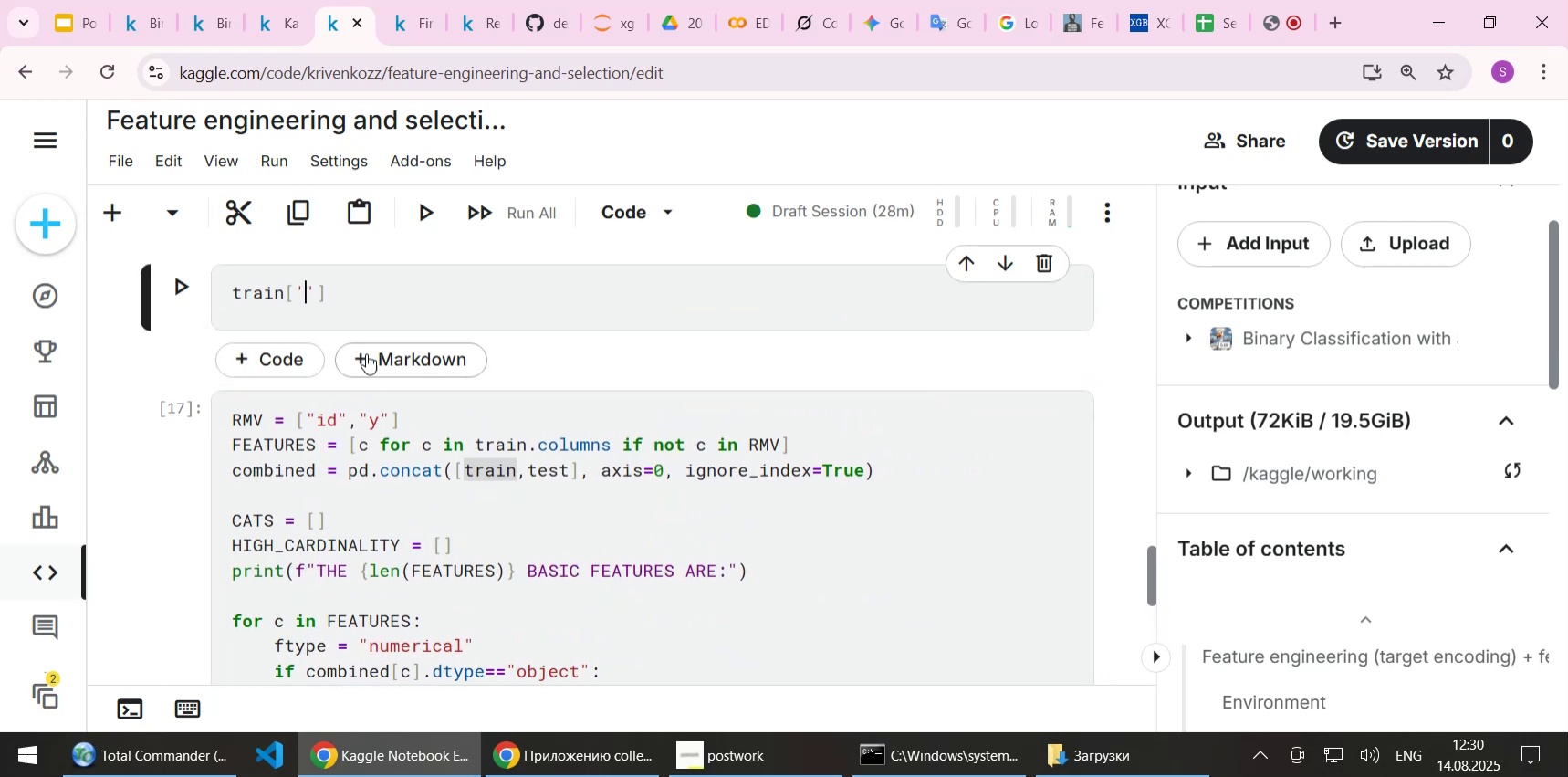 
key(Control+V)
 